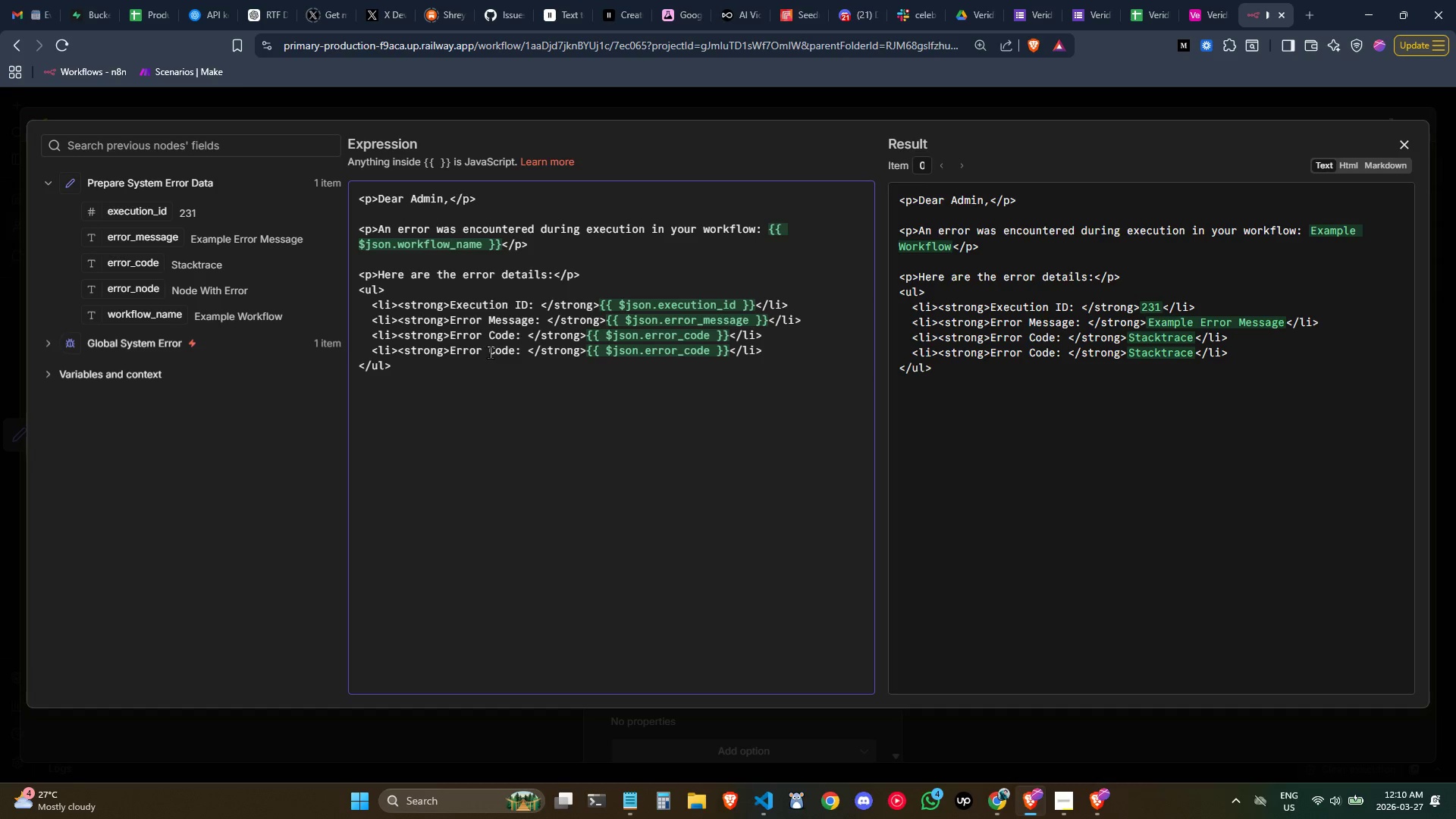 
double_click([496, 353])
 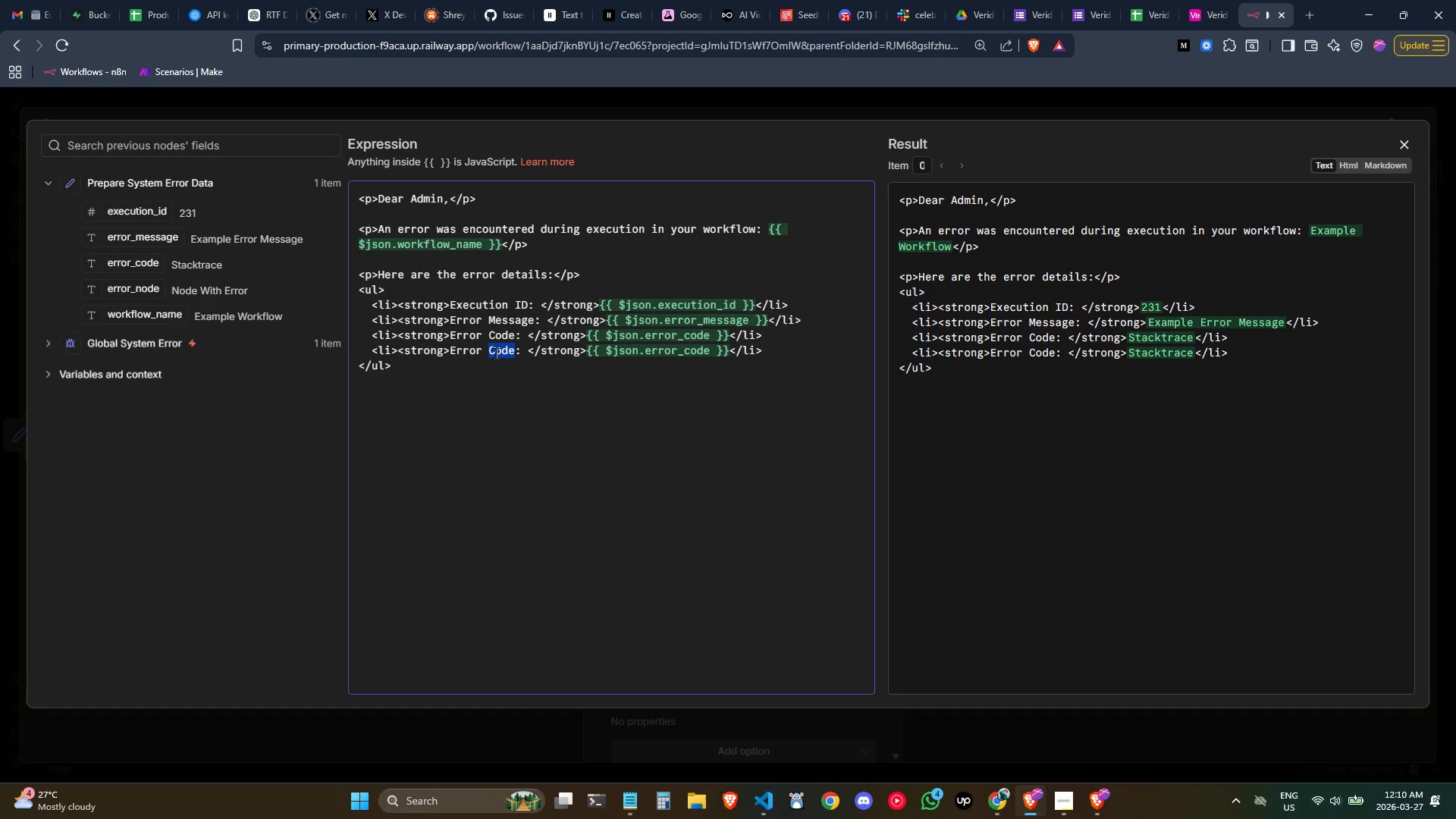 
type(Node)
 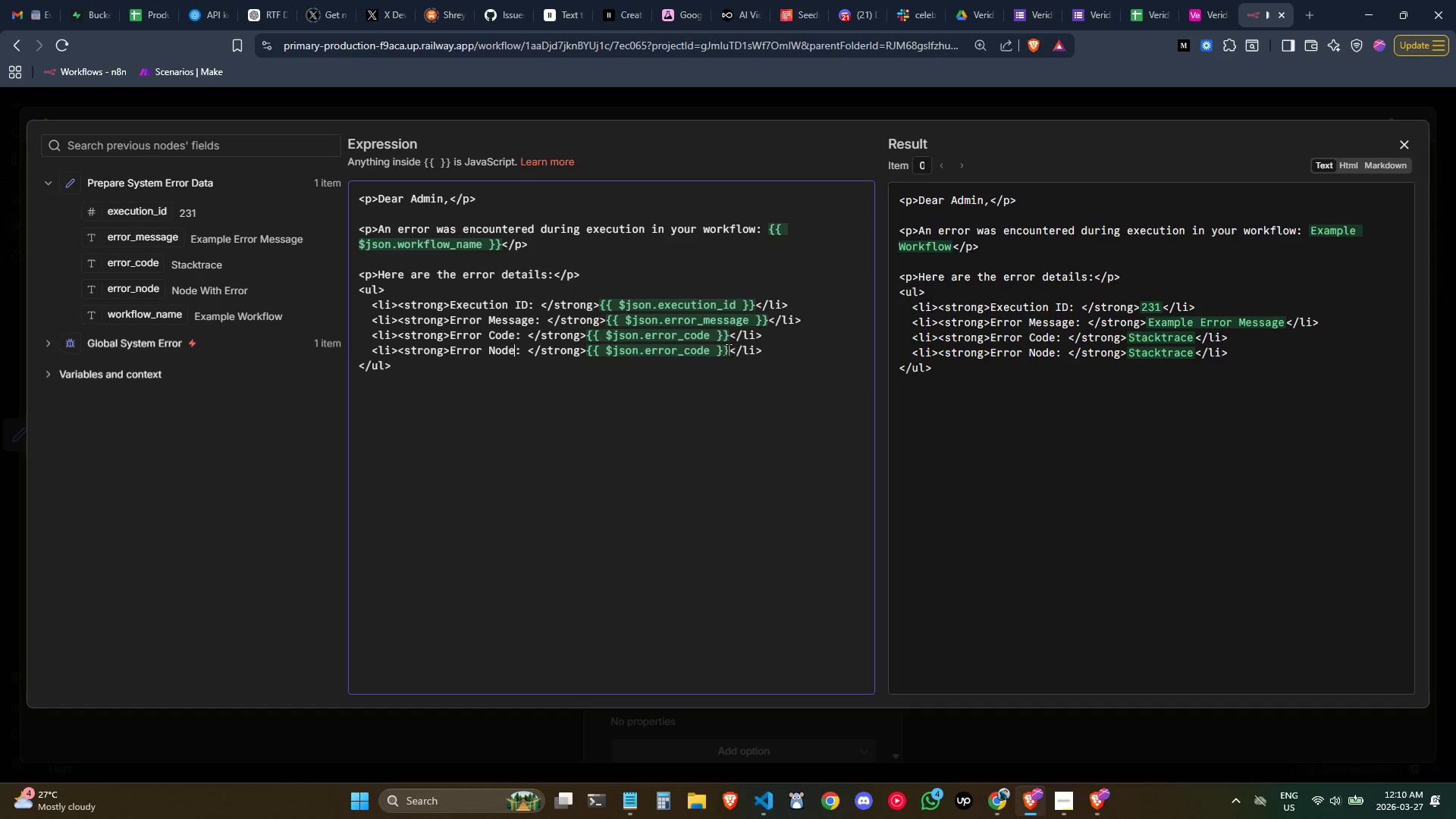 
left_click_drag(start_coordinate=[729, 351], to_coordinate=[588, 348])
 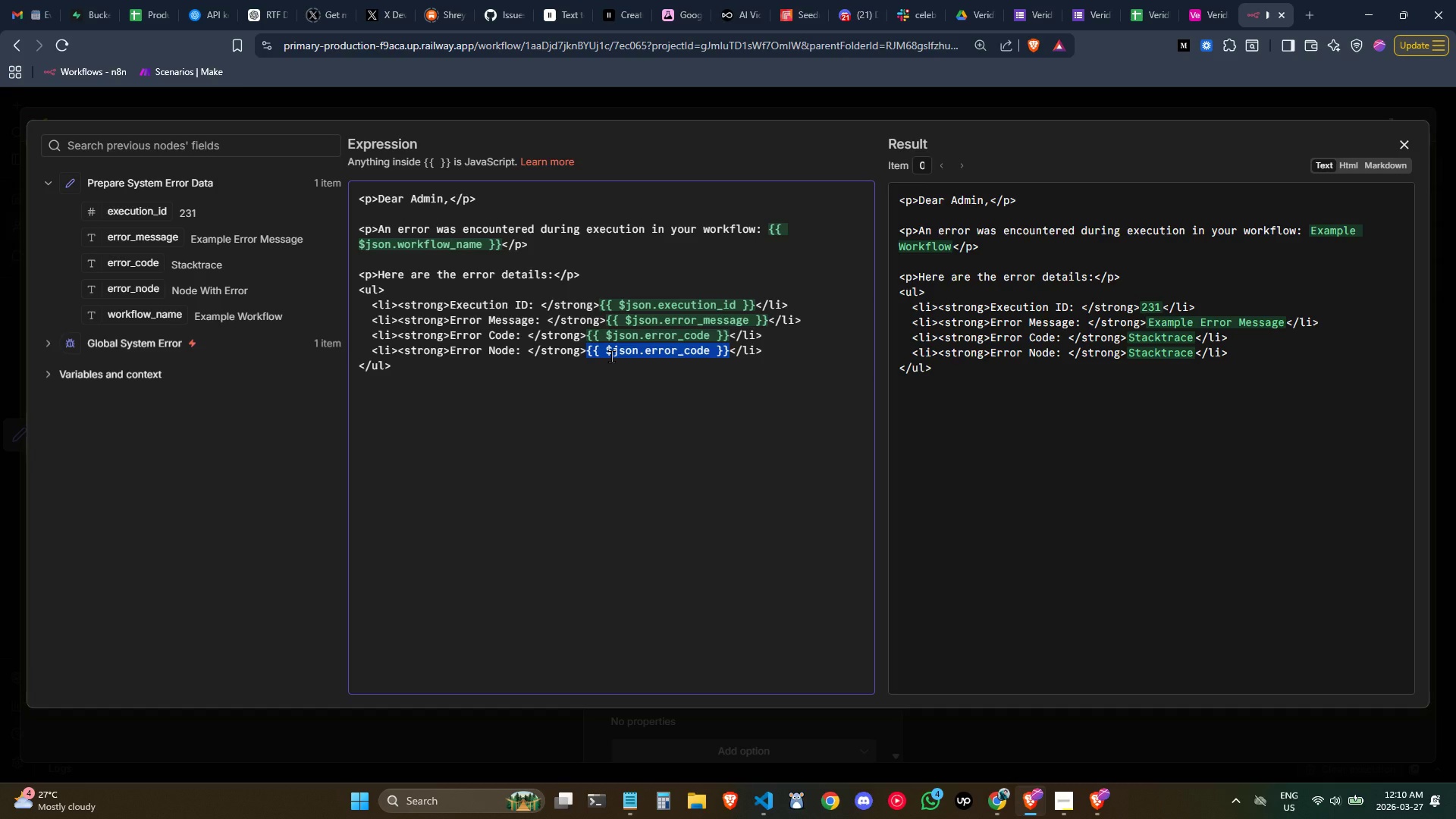 
key(Backspace)
 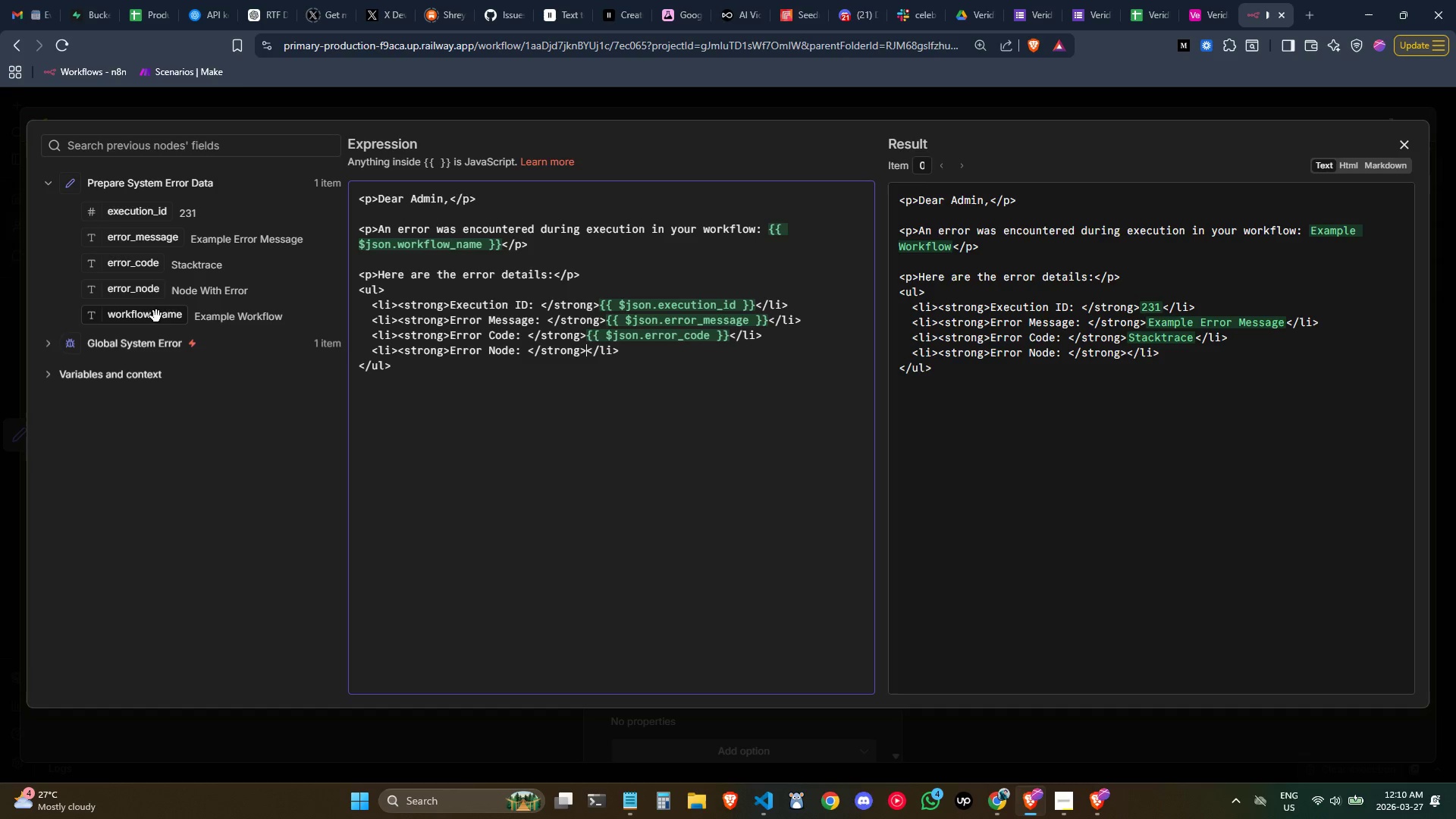 
left_click_drag(start_coordinate=[148, 288], to_coordinate=[588, 356])
 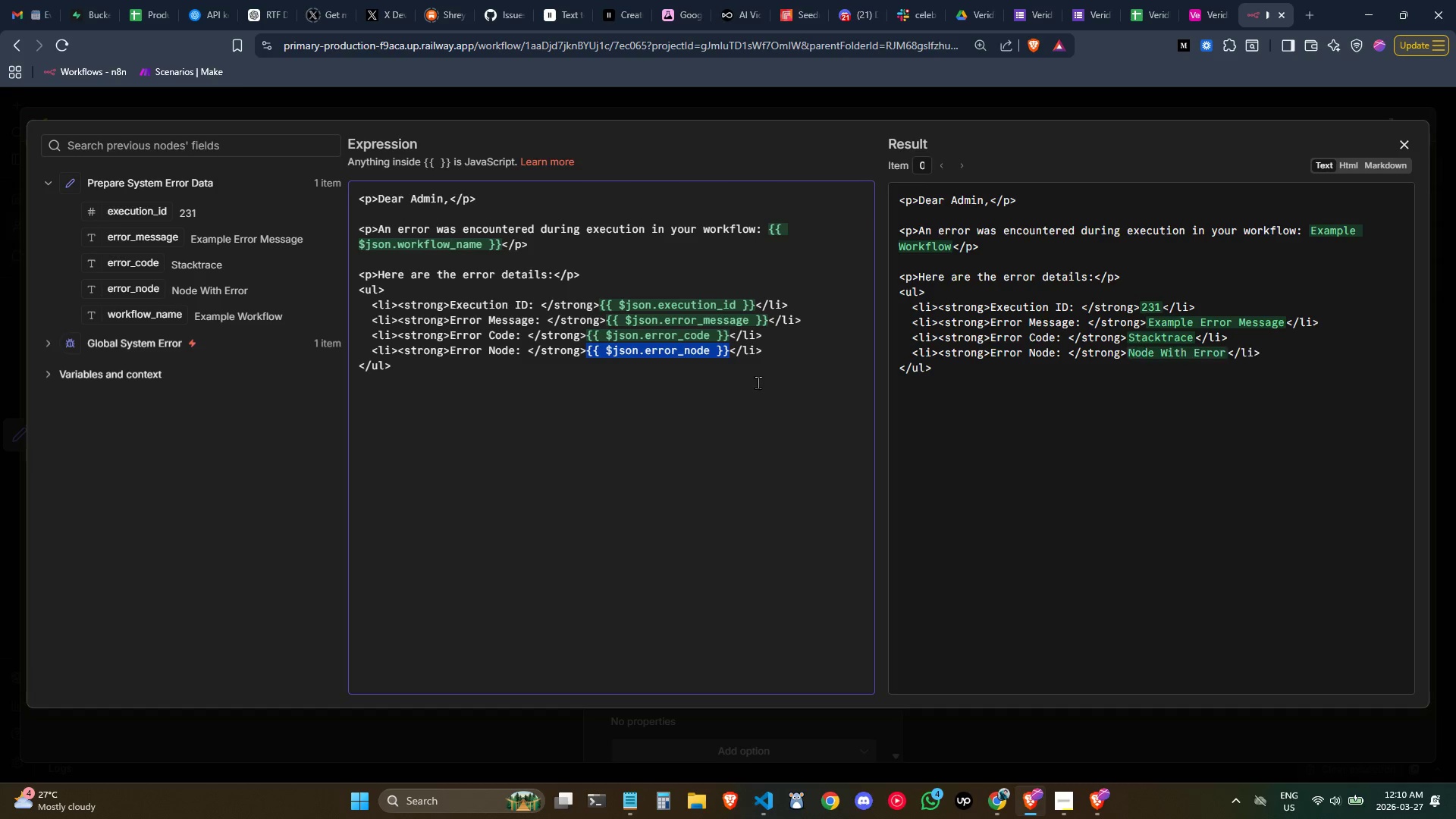 
left_click([758, 382])
 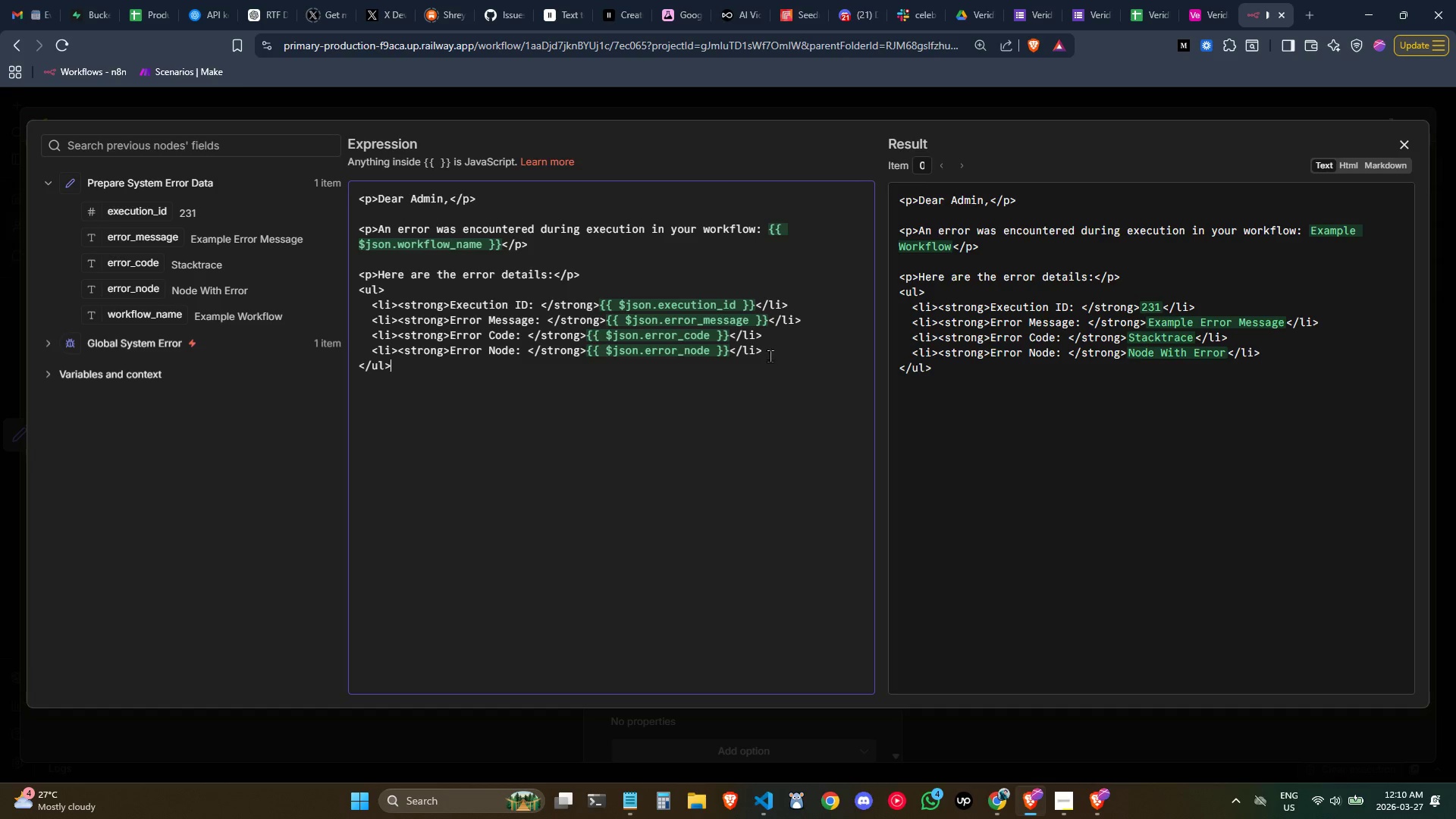 
left_click([770, 354])
 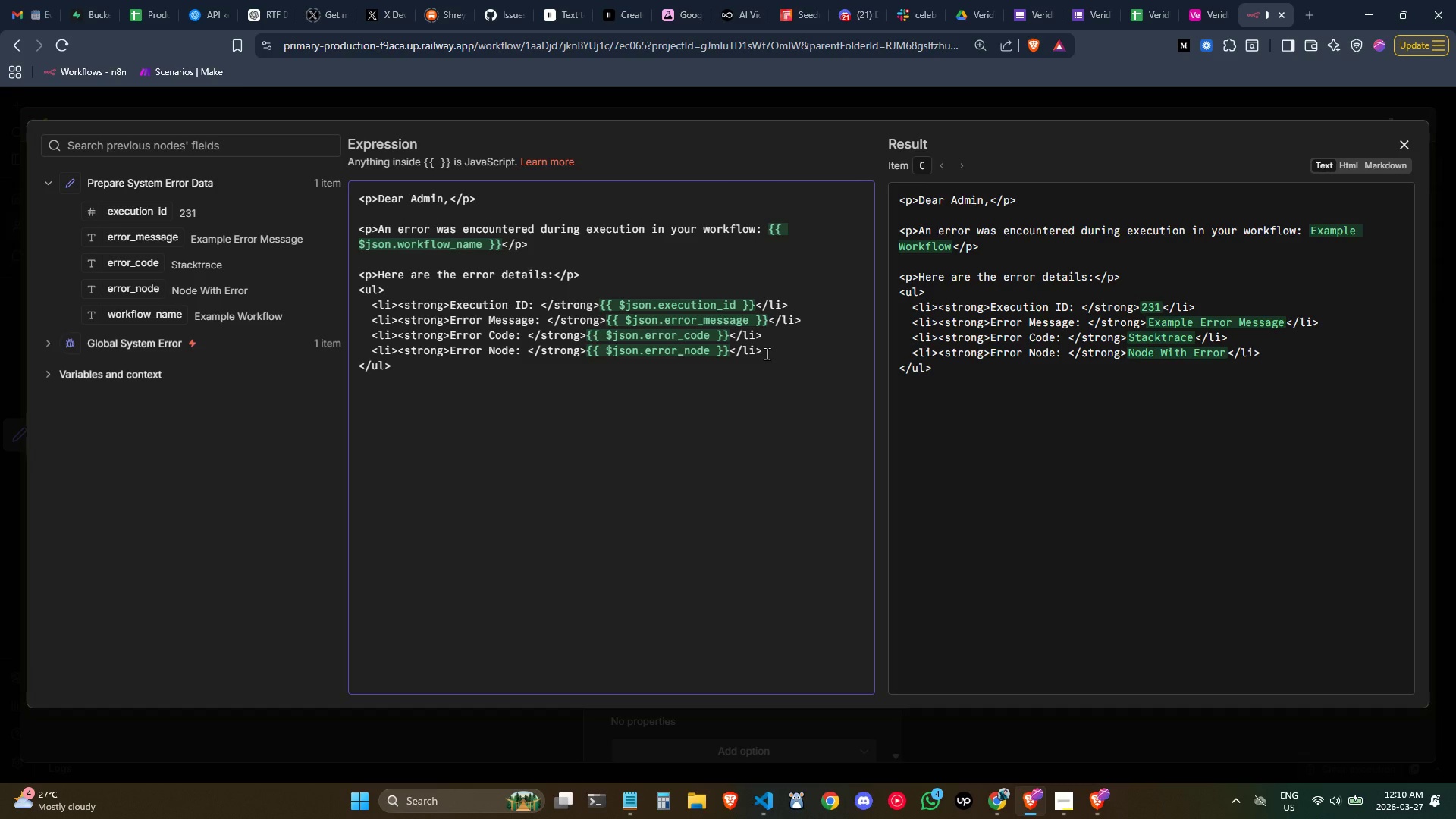 
left_click([757, 351])
 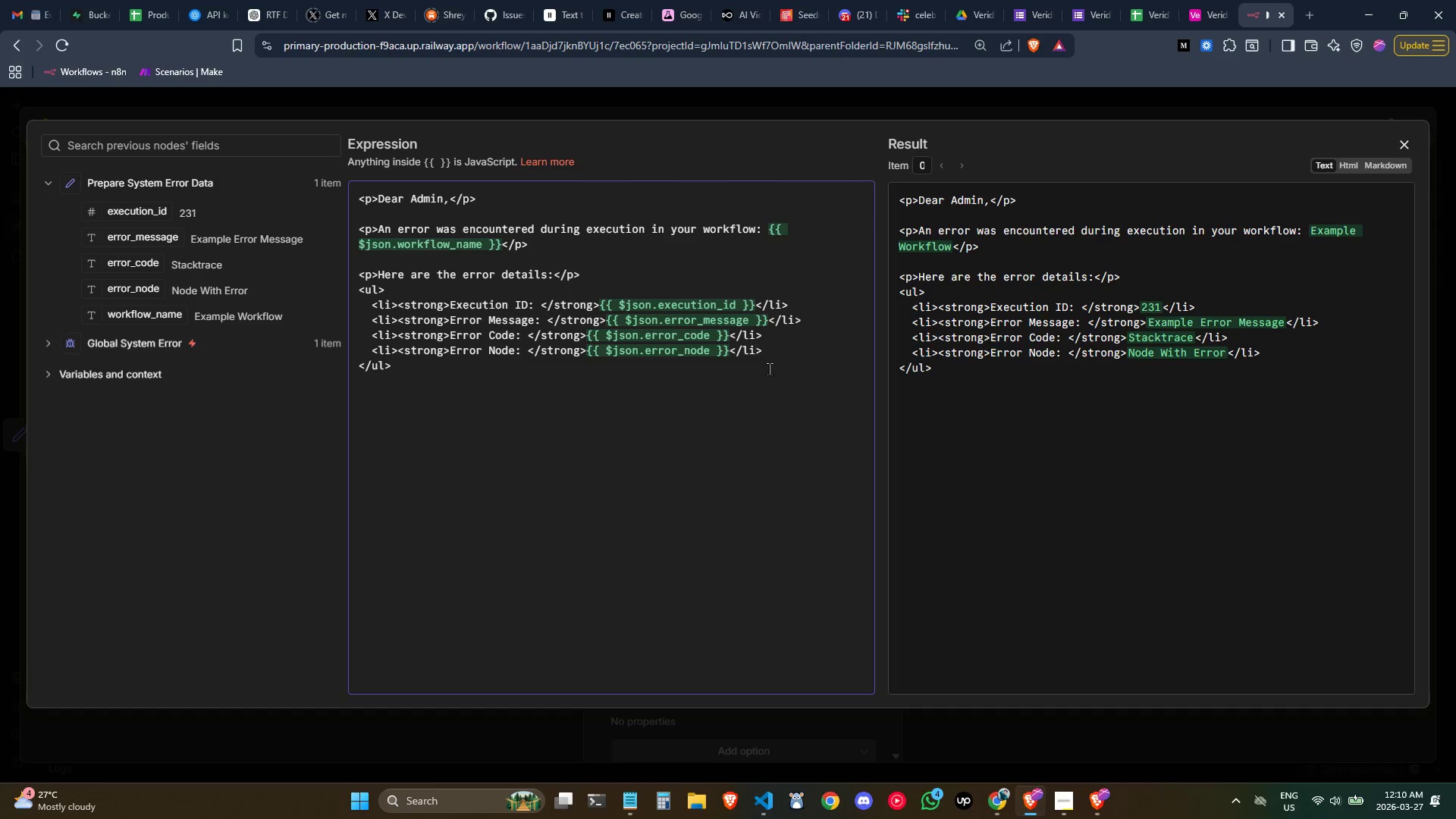 
left_click([769, 369])
 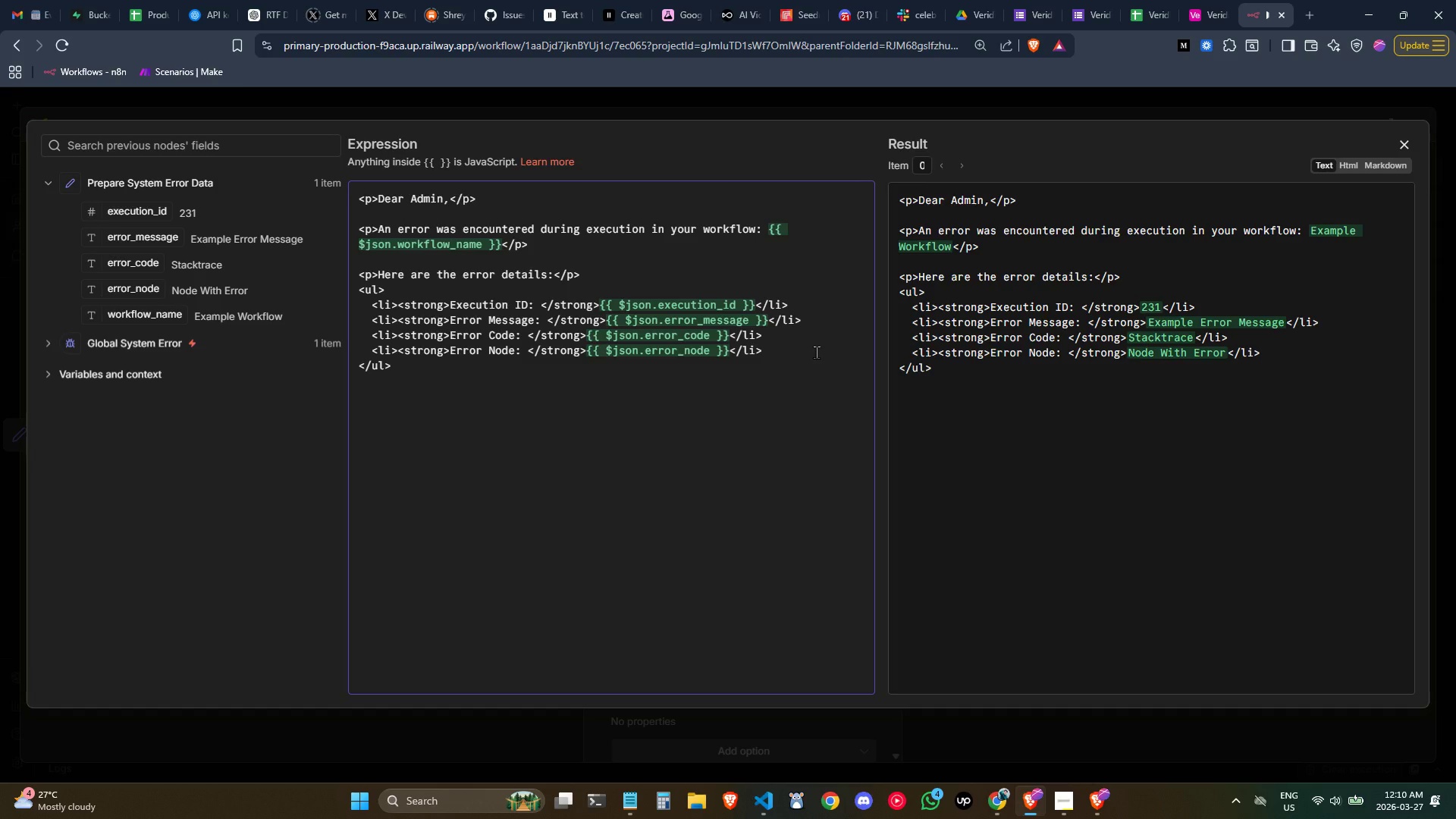 
left_click([816, 352])
 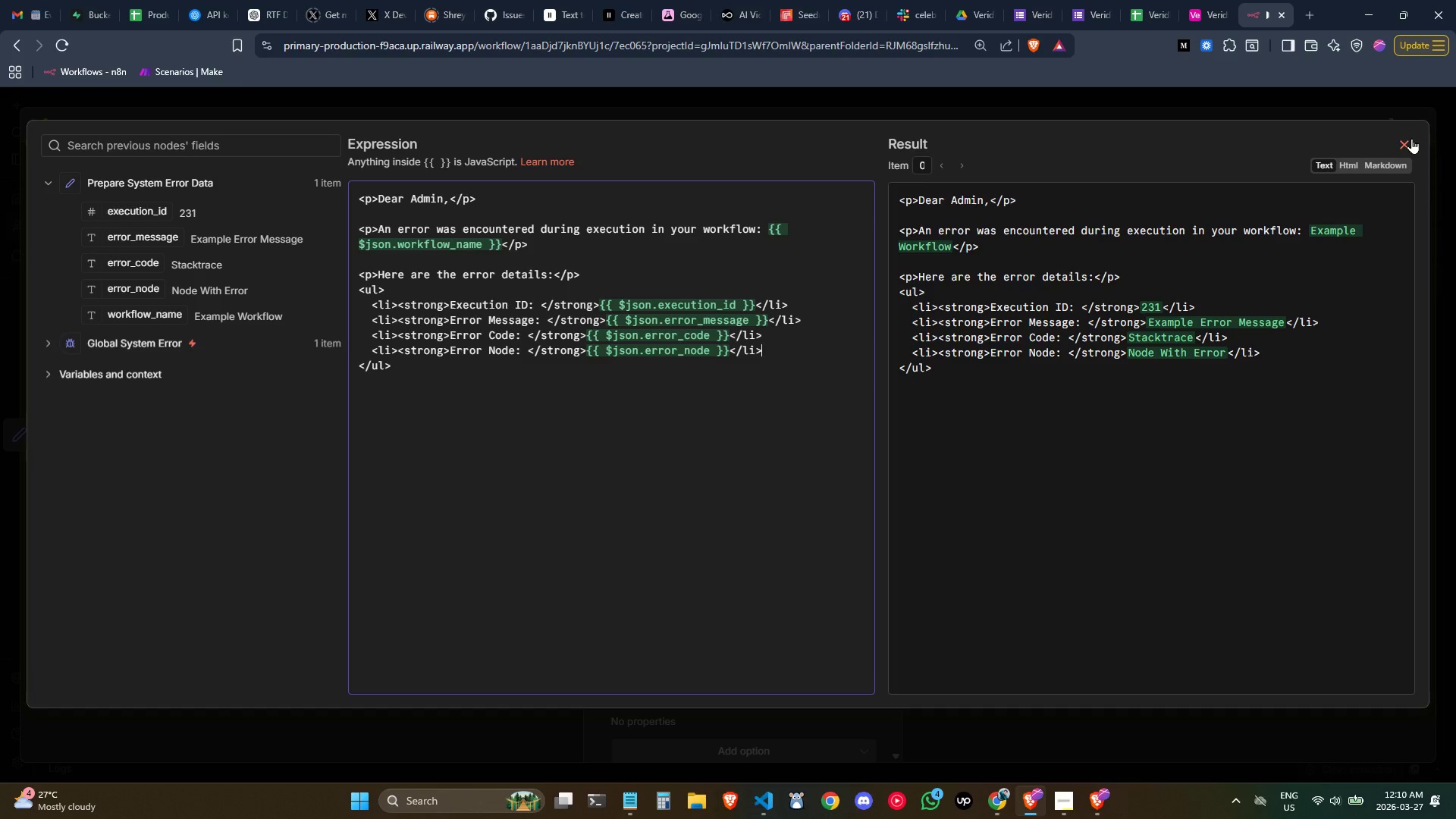 
wait(5.58)
 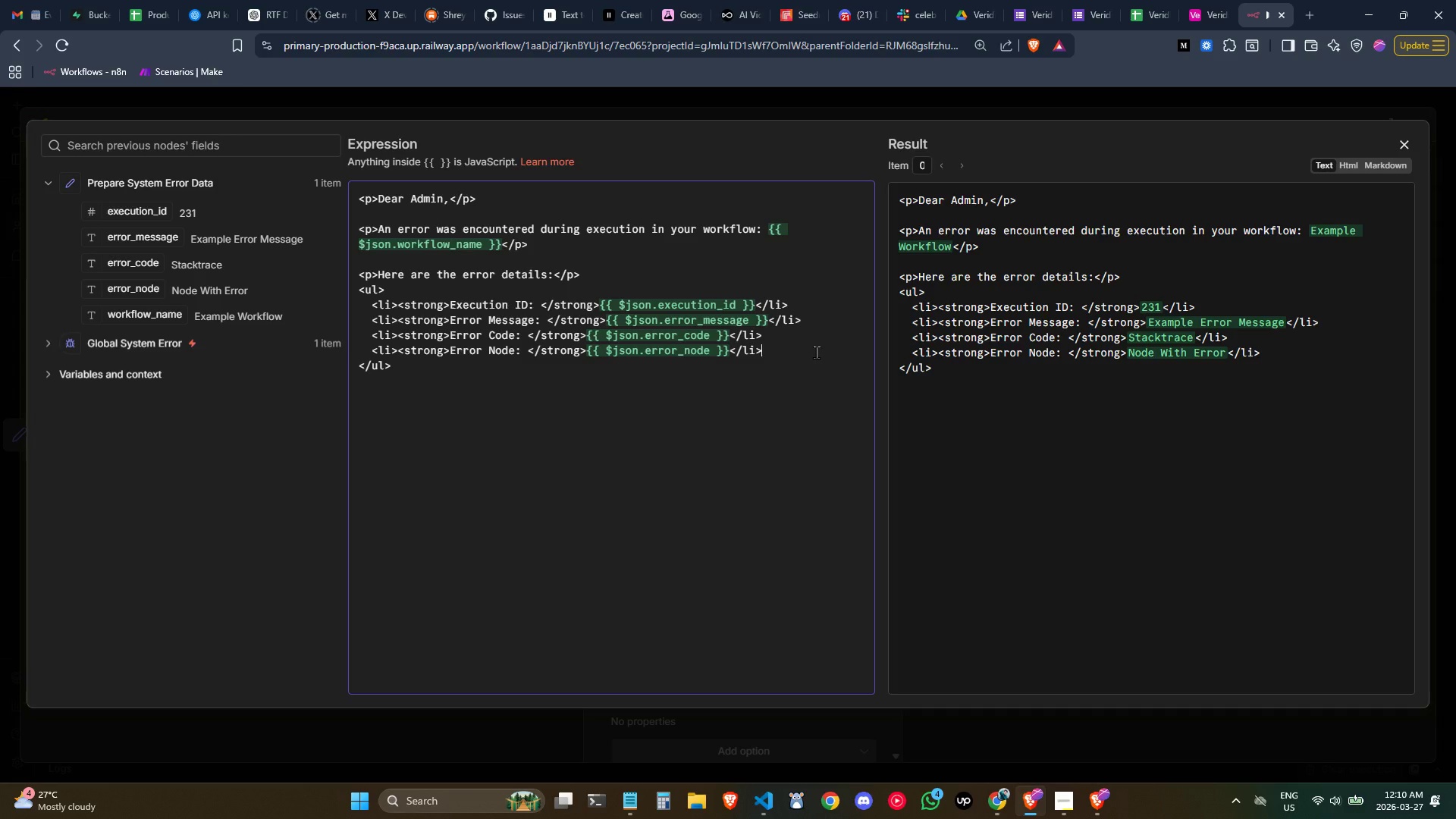 
left_click([1411, 138])
 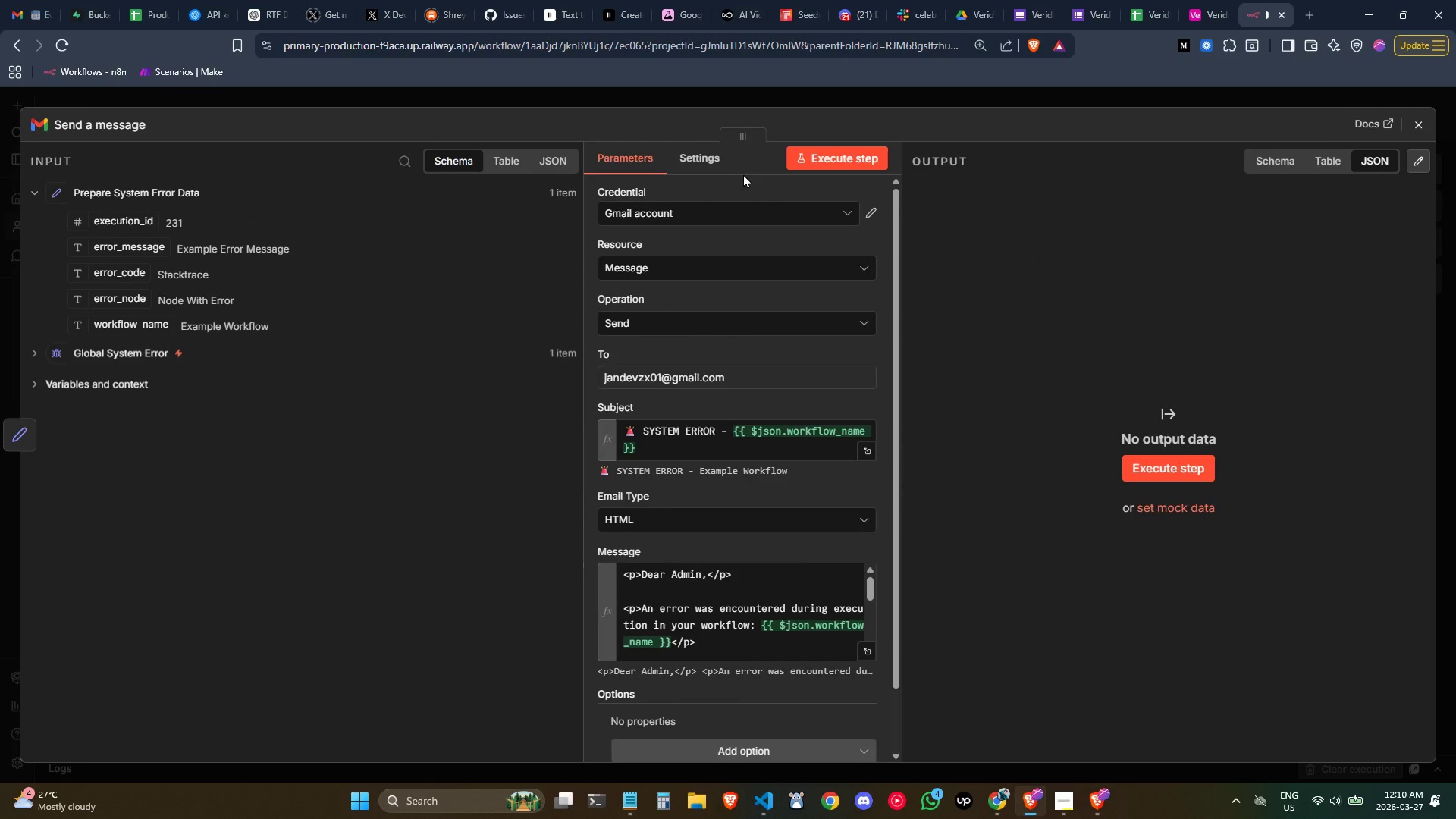 
left_click([113, 127])
 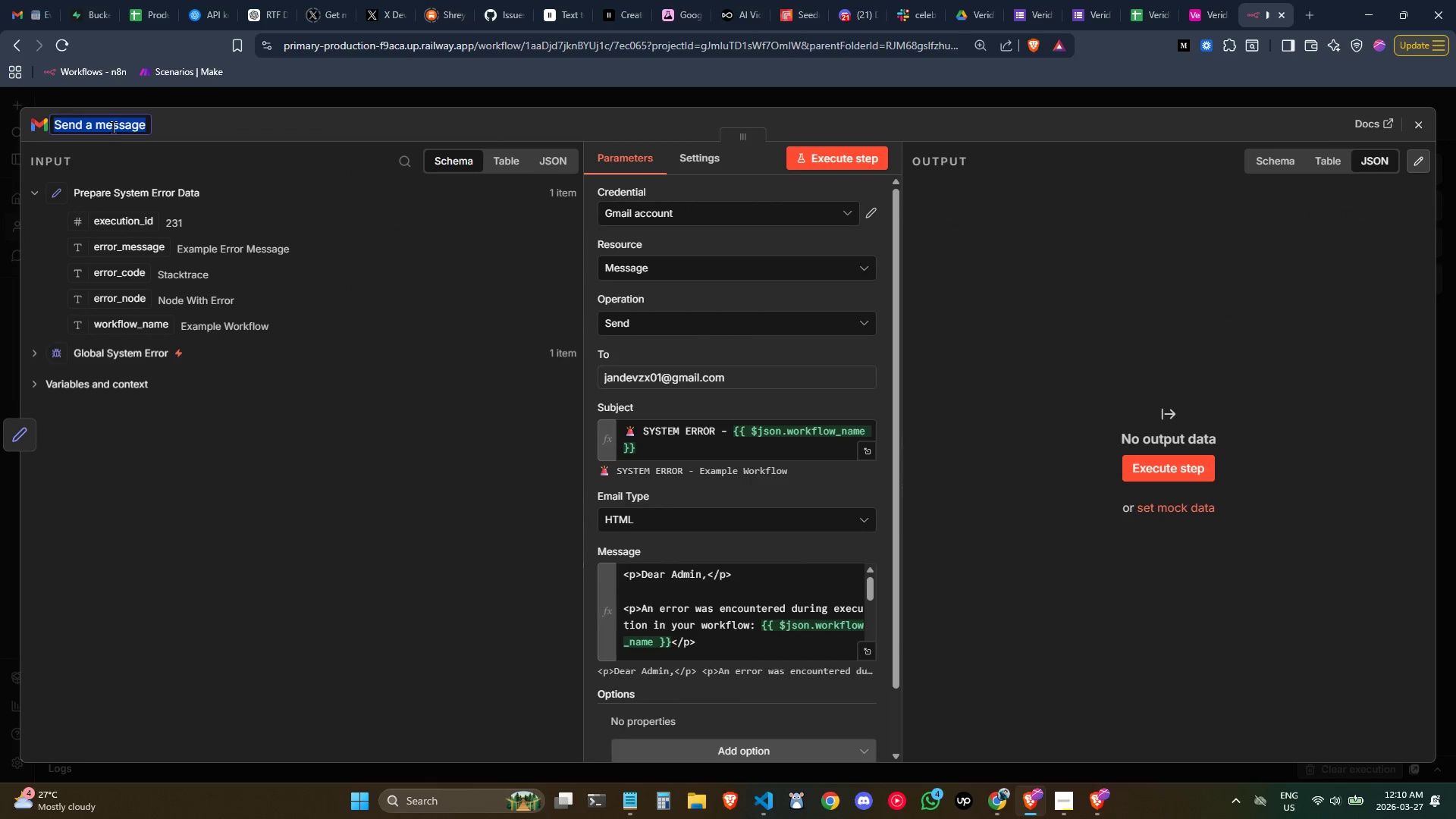 
key(Control+ControlLeft)
 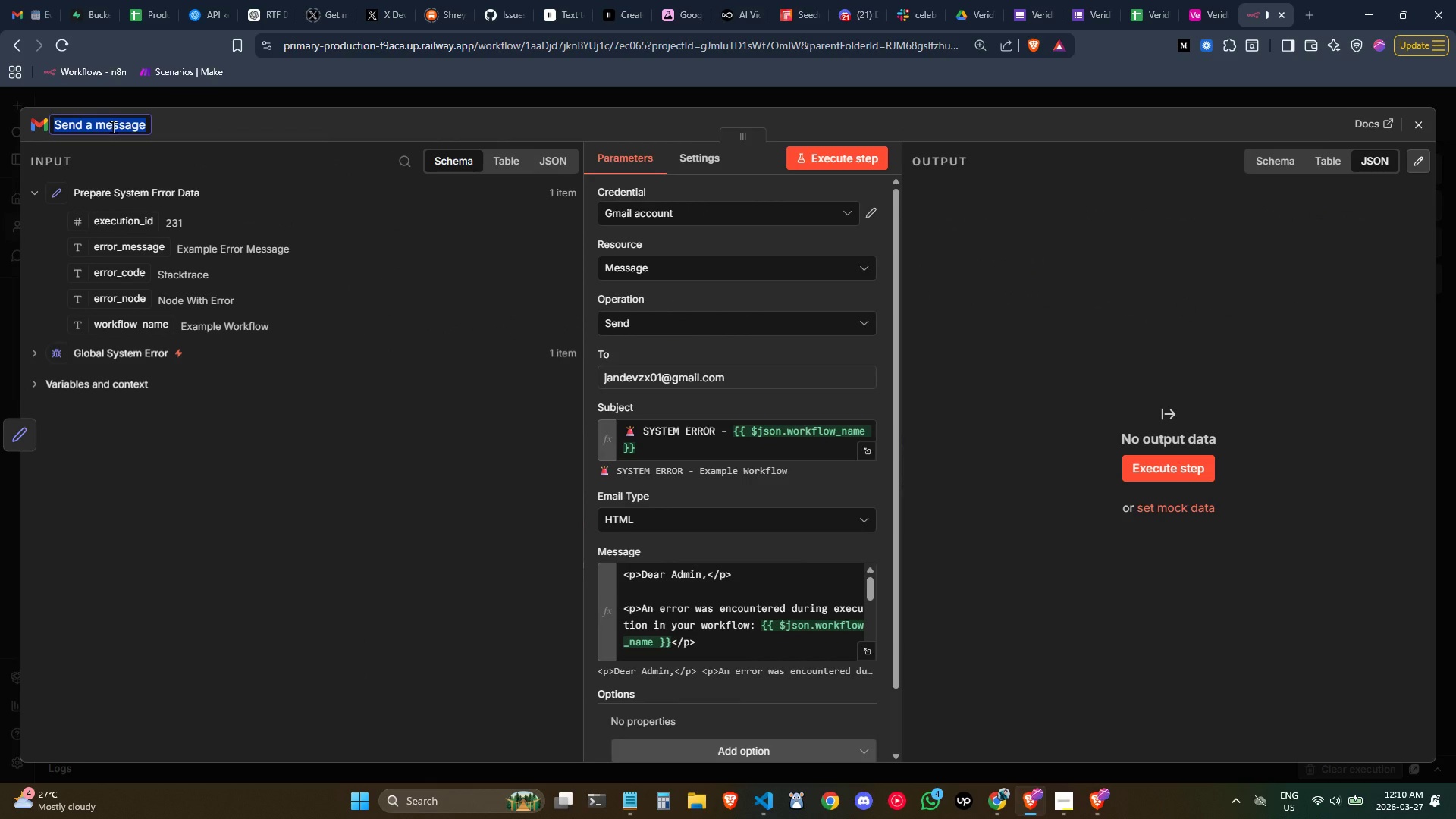 
type(Send System Error - ADMI)
key(Backspace)
key(Backspace)
key(Backspace)
type(dmin)
 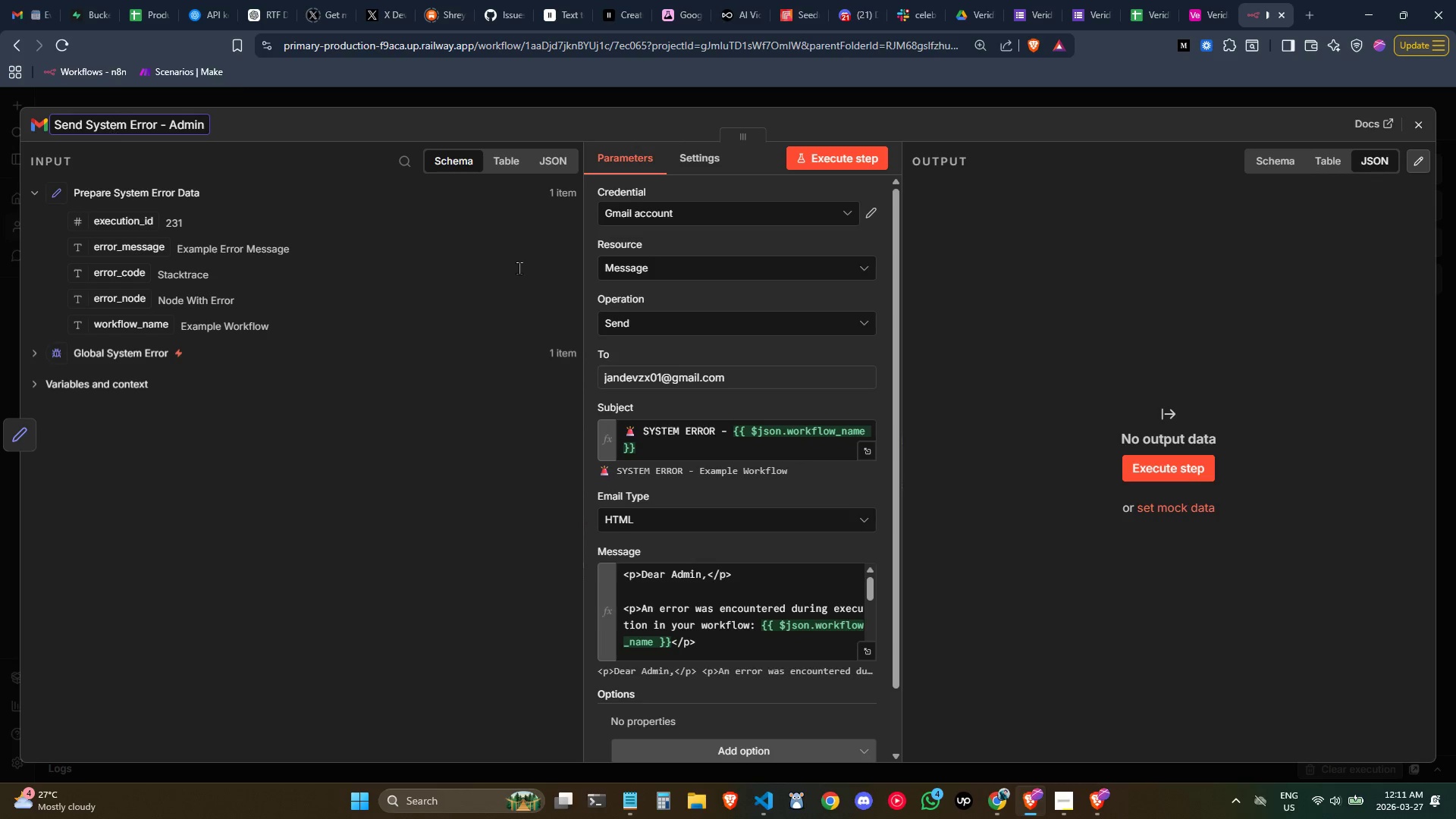 
left_click([1426, 127])
 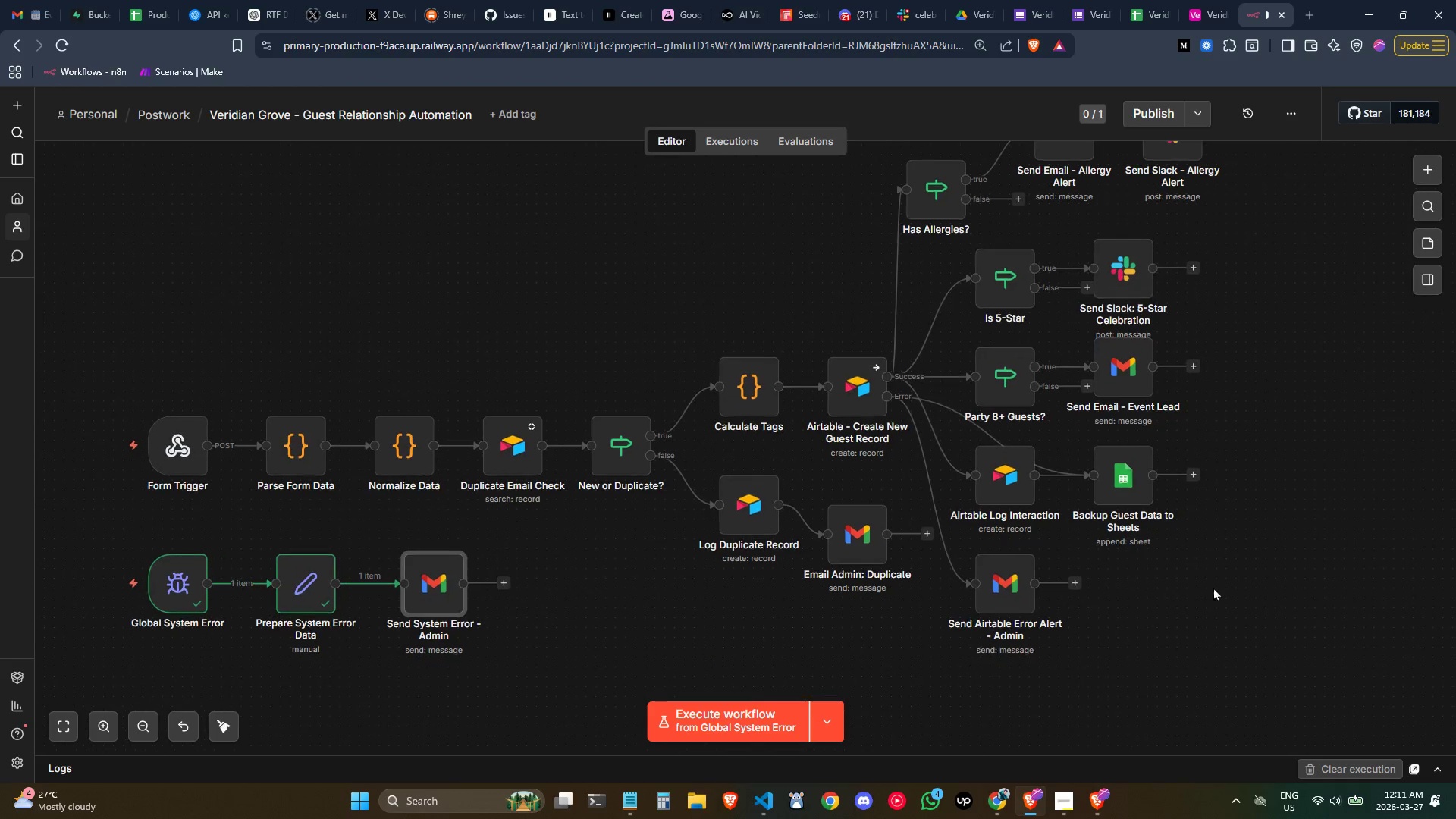 
left_click([60, 44])
 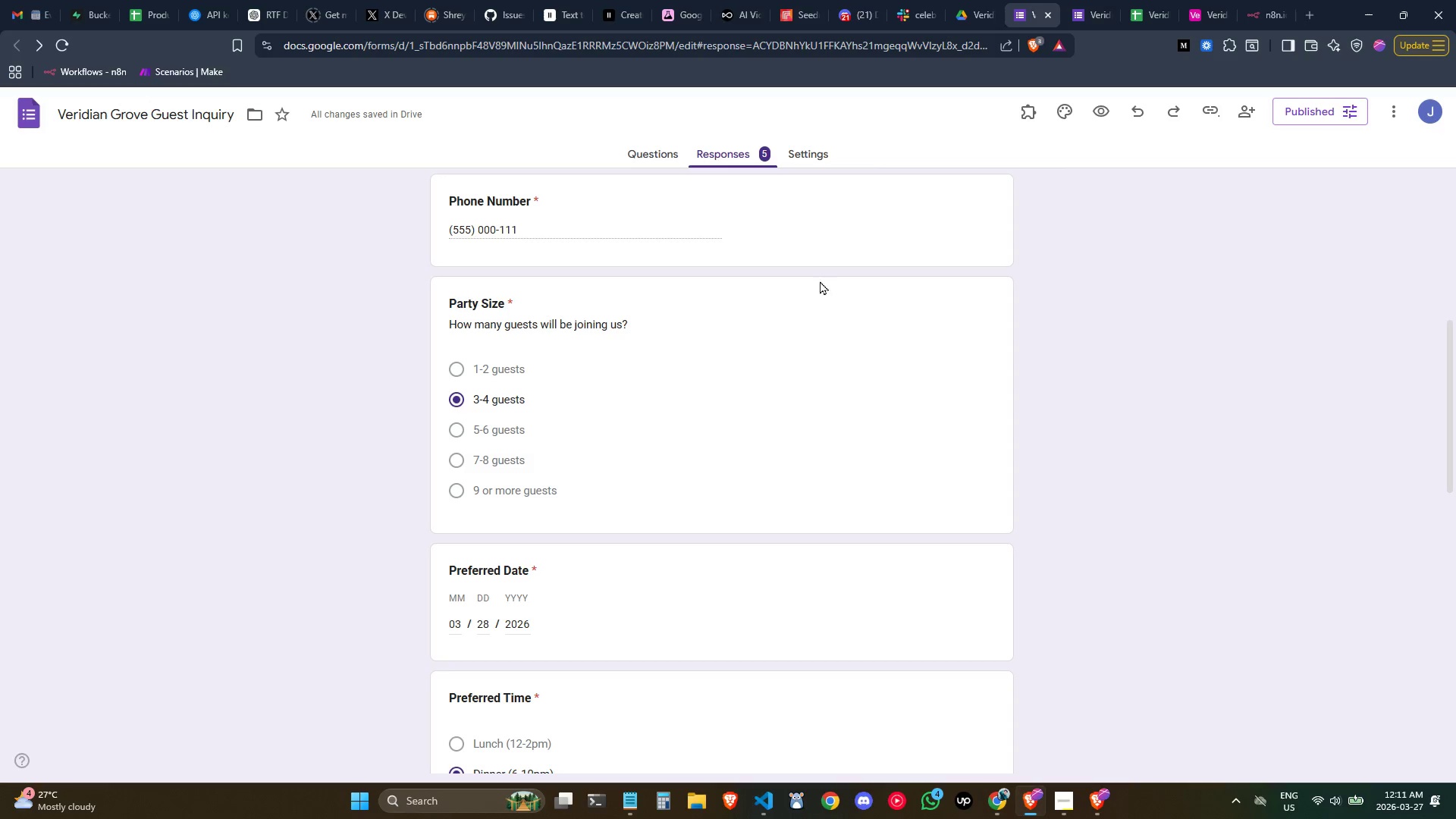 
scroll: coordinate [707, 297], scroll_direction: up, amount: 2.0
 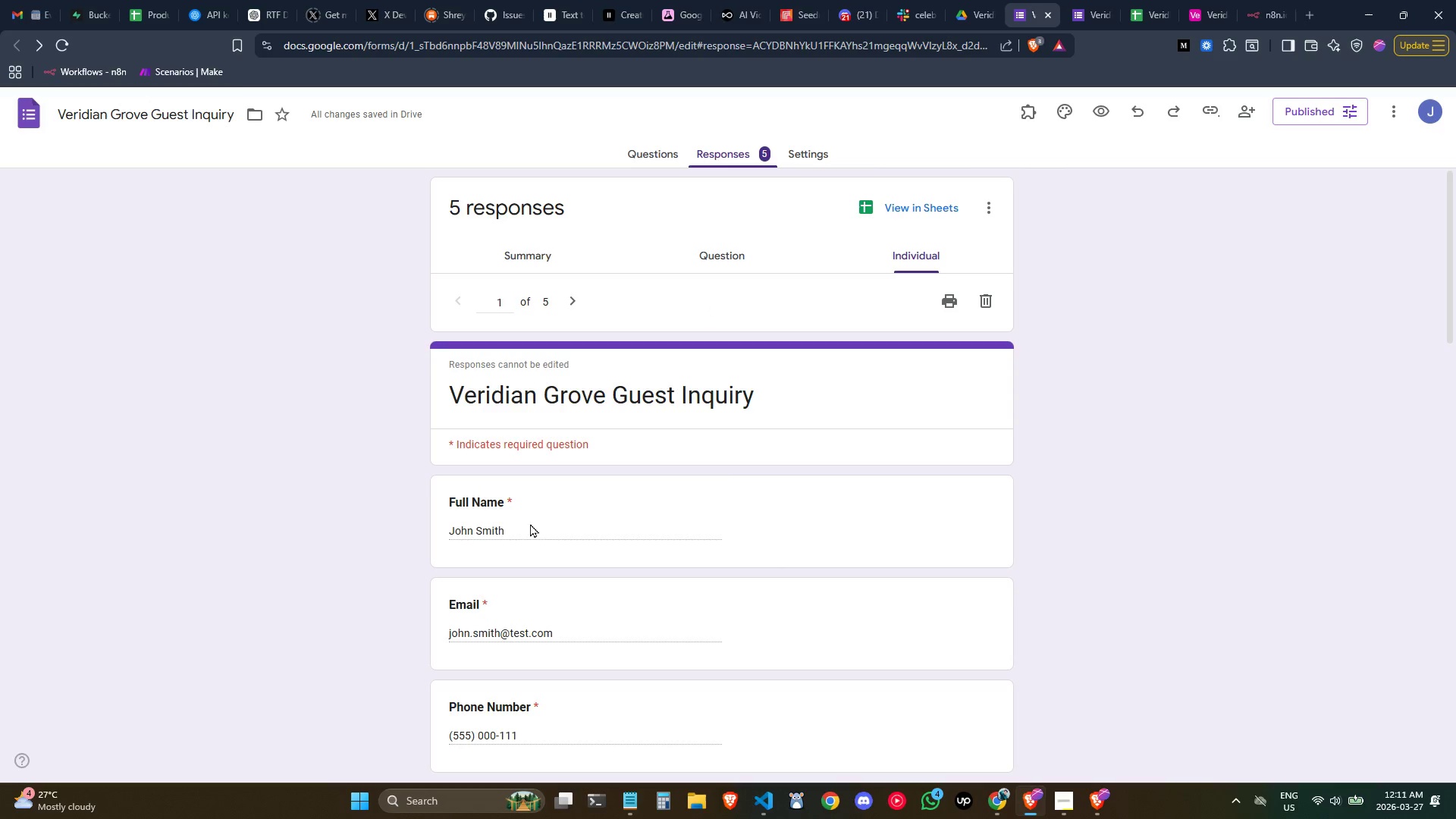 
left_click_drag(start_coordinate=[527, 530], to_coordinate=[453, 527])
 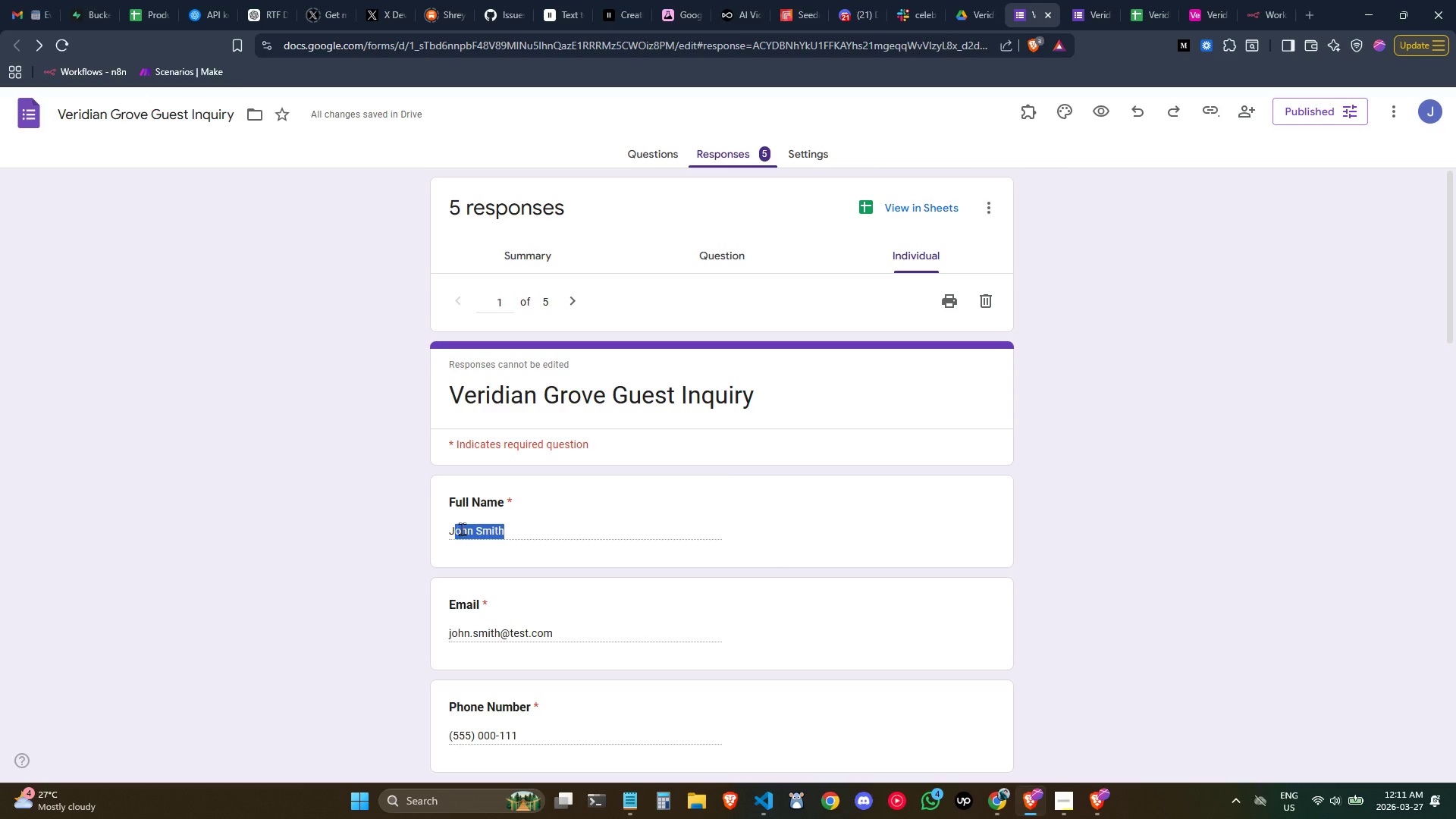 
key(Control+C)
 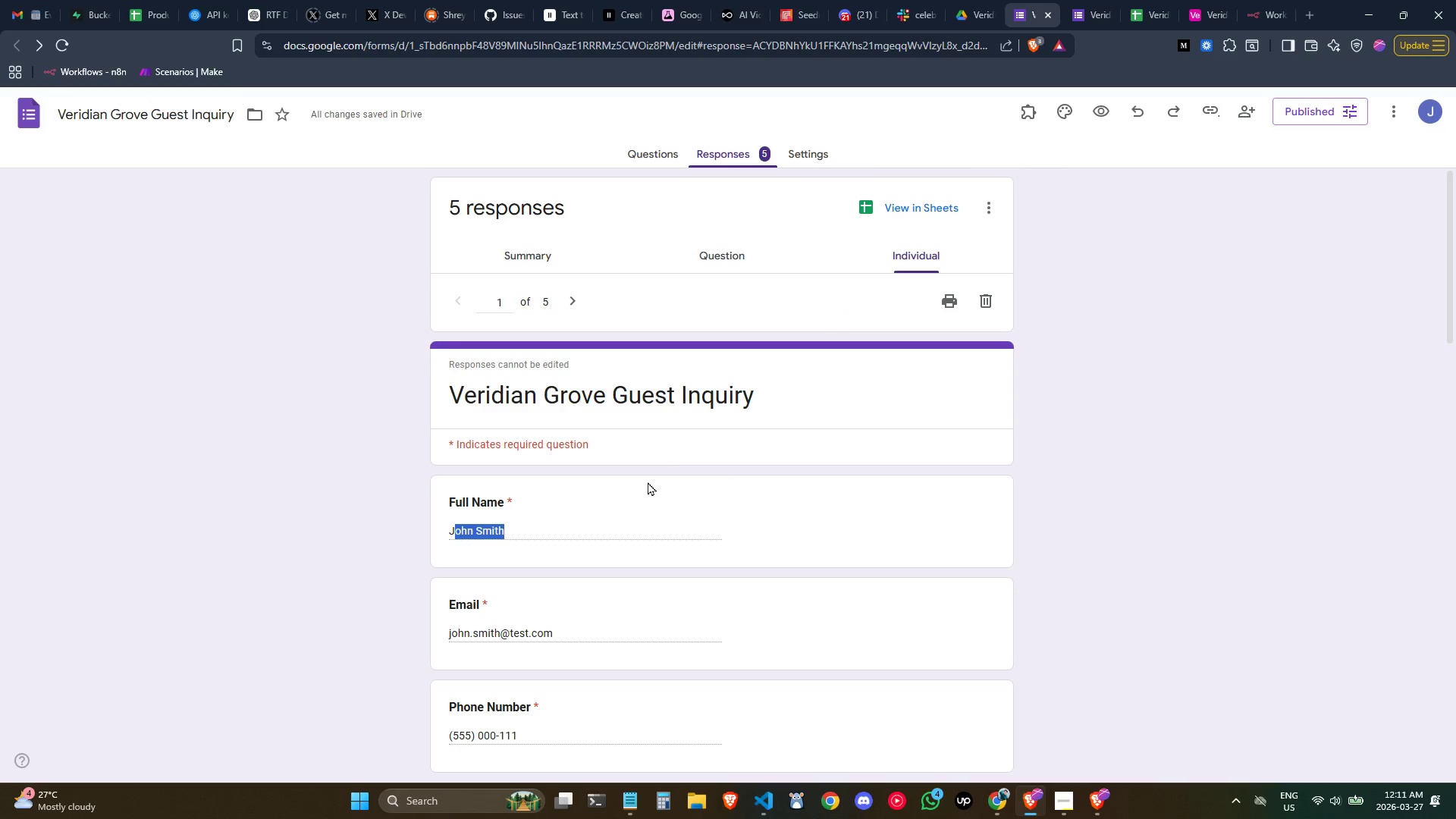 
left_click([560, 517])
 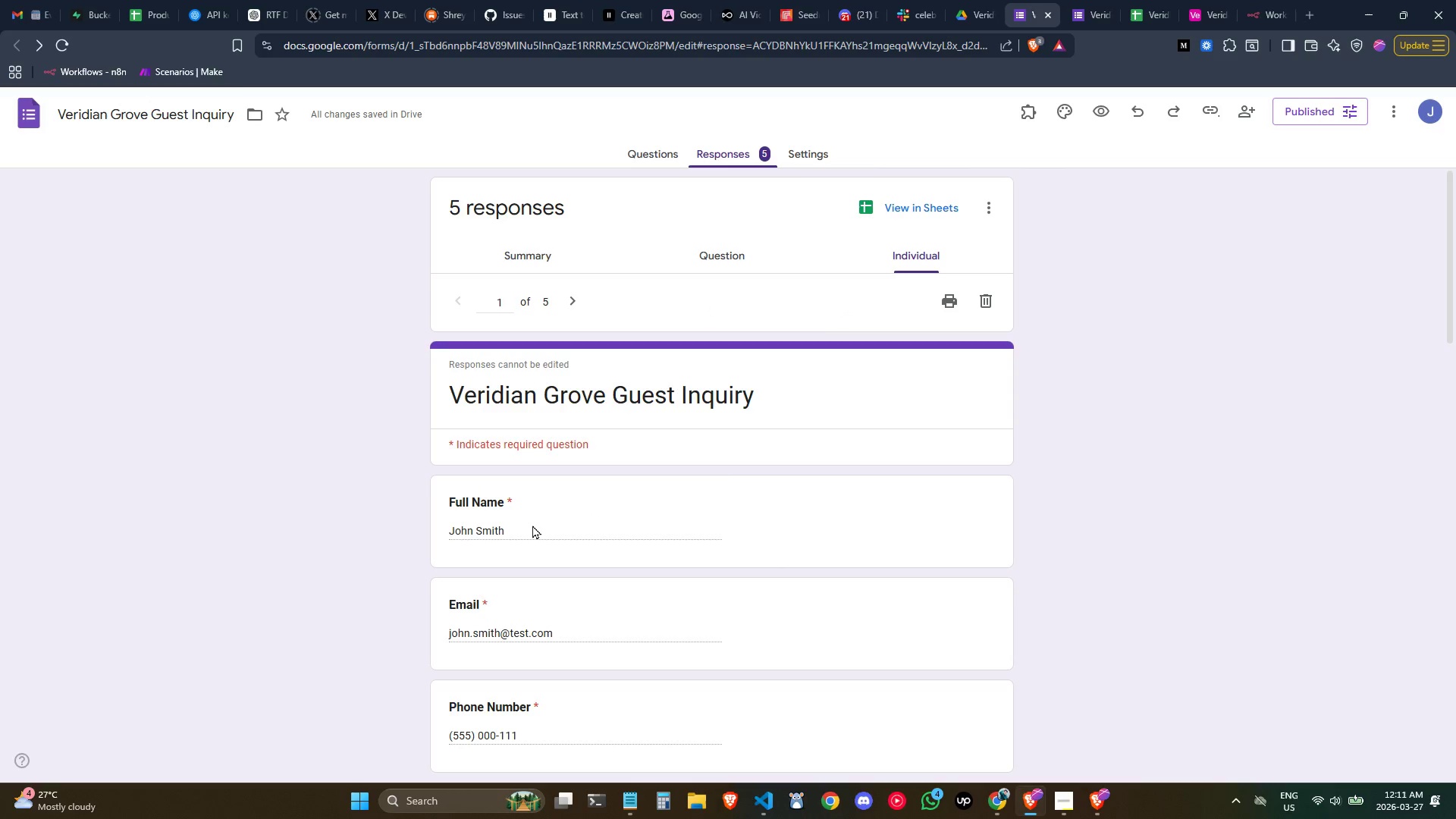 
left_click_drag(start_coordinate=[532, 525], to_coordinate=[426, 526])
 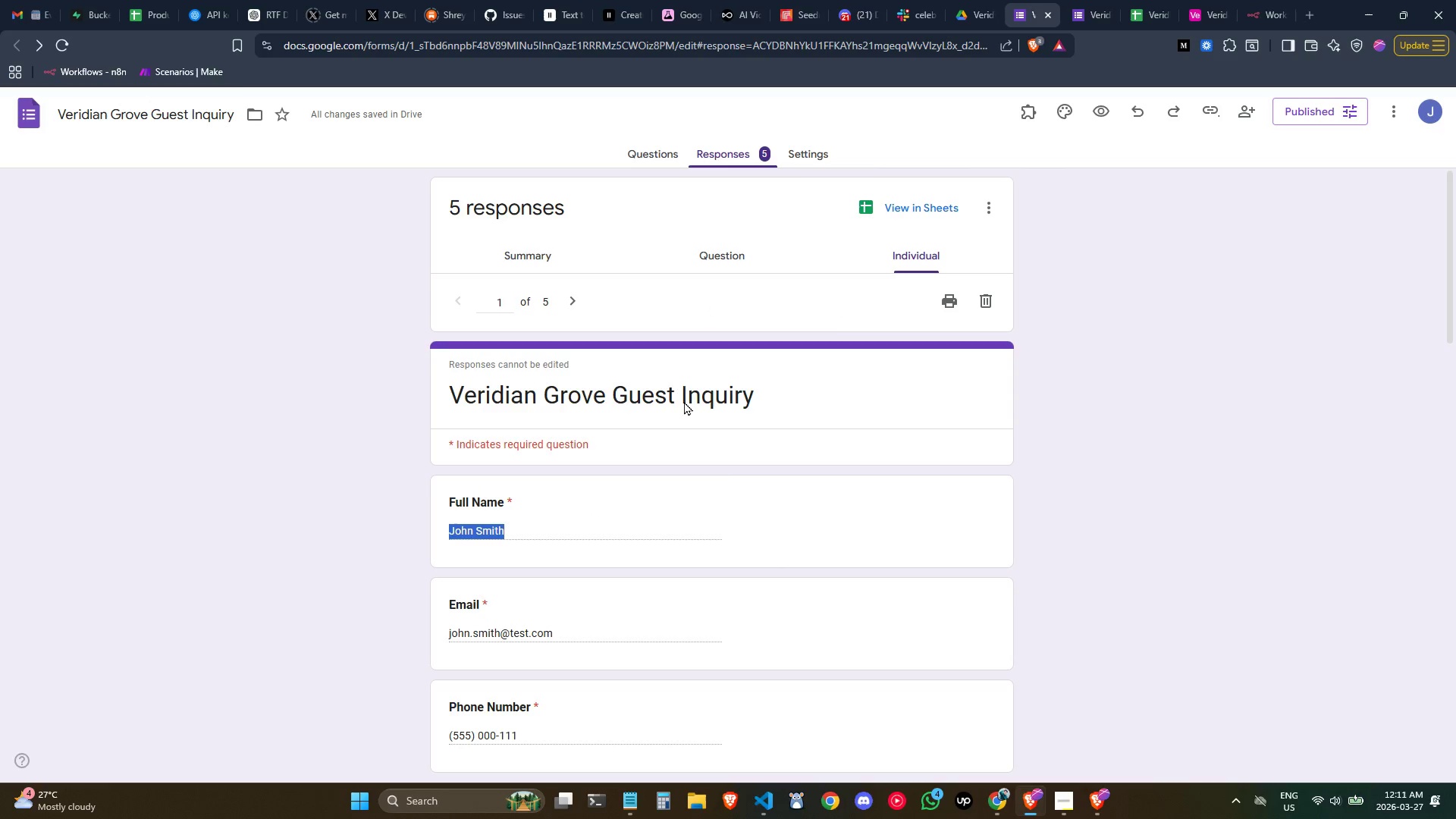 
key(Control+C)
 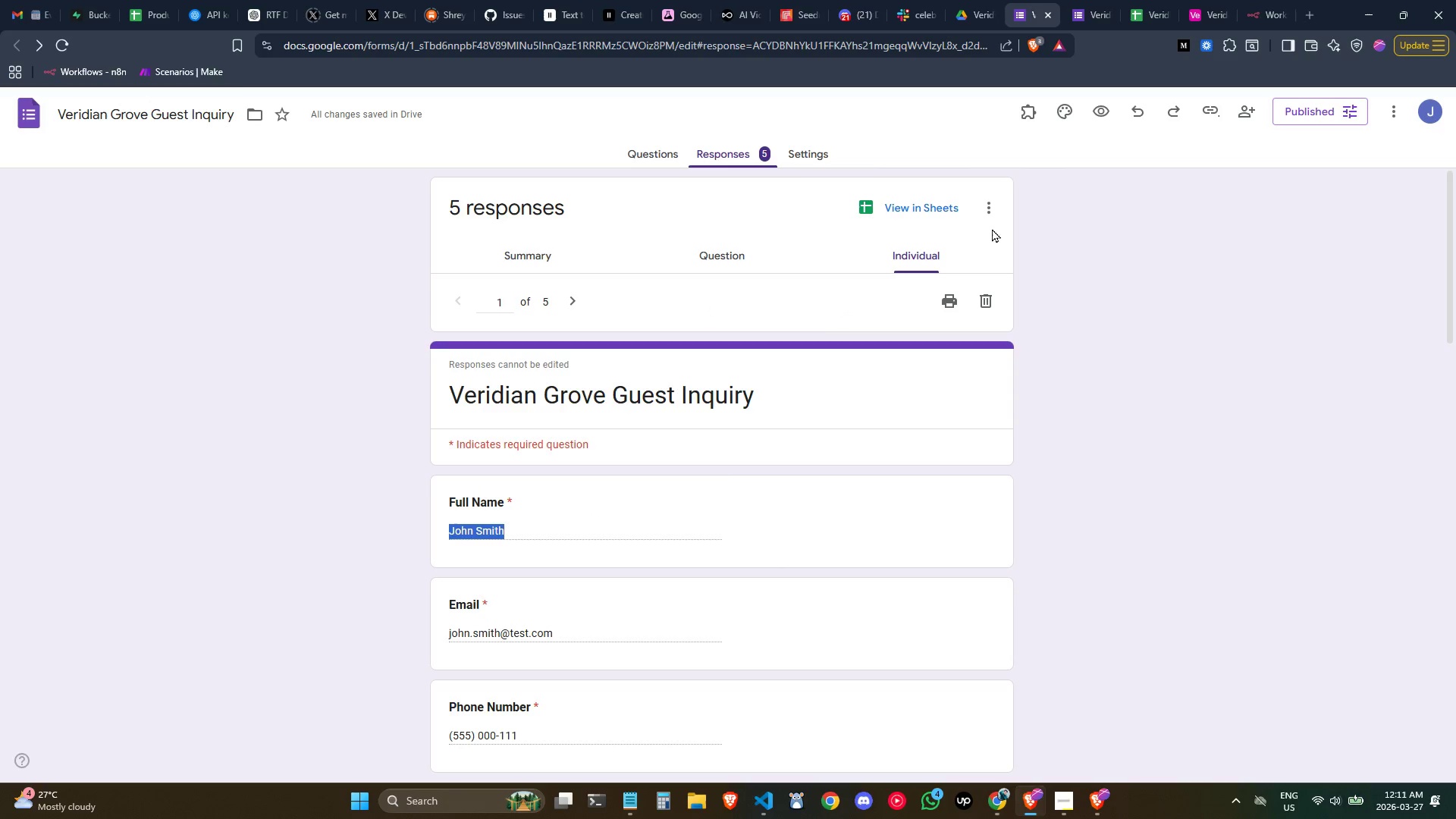 
key(Control+C)
 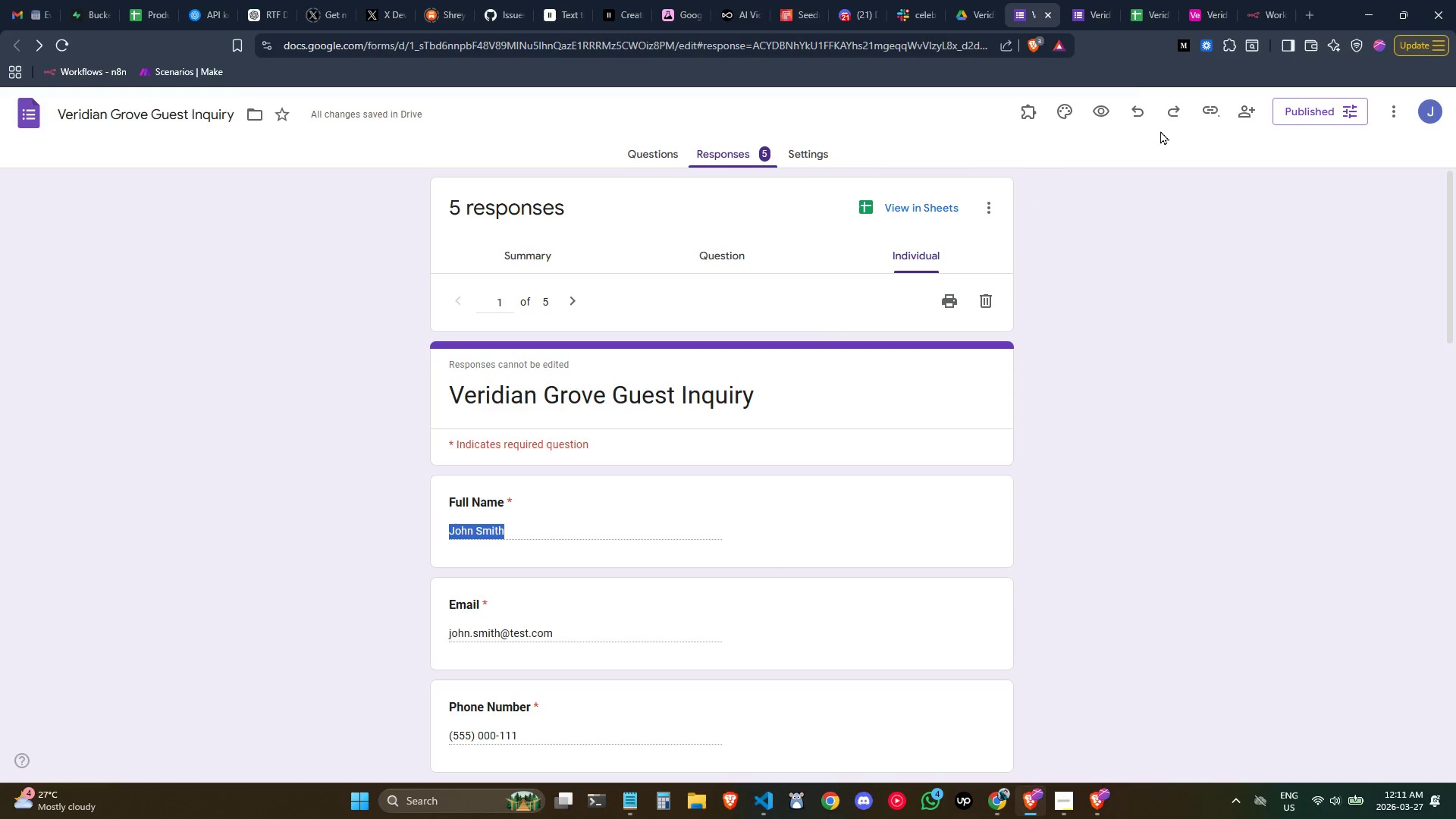 
key(Control+C)
 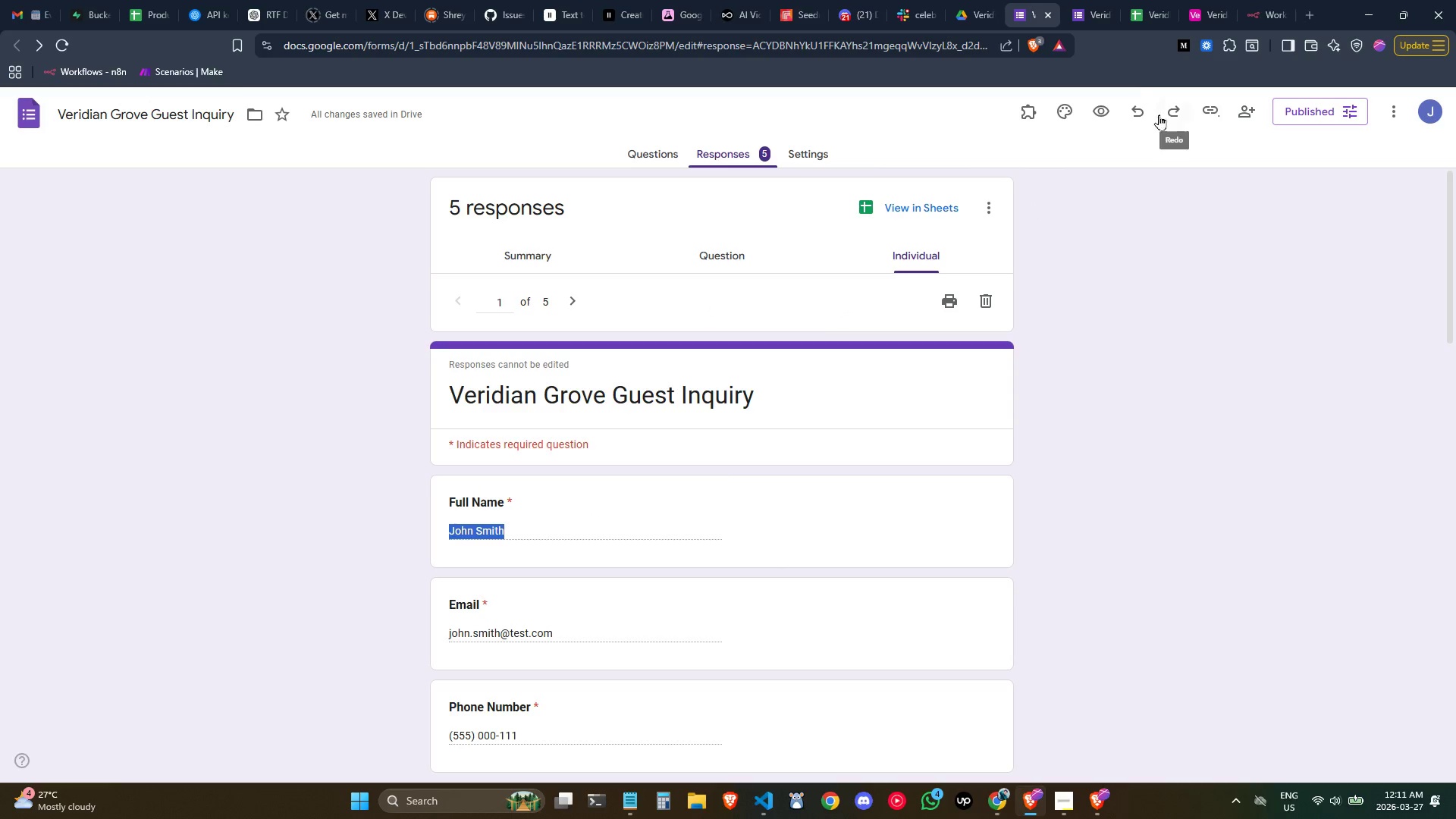 
key(Control+C)
 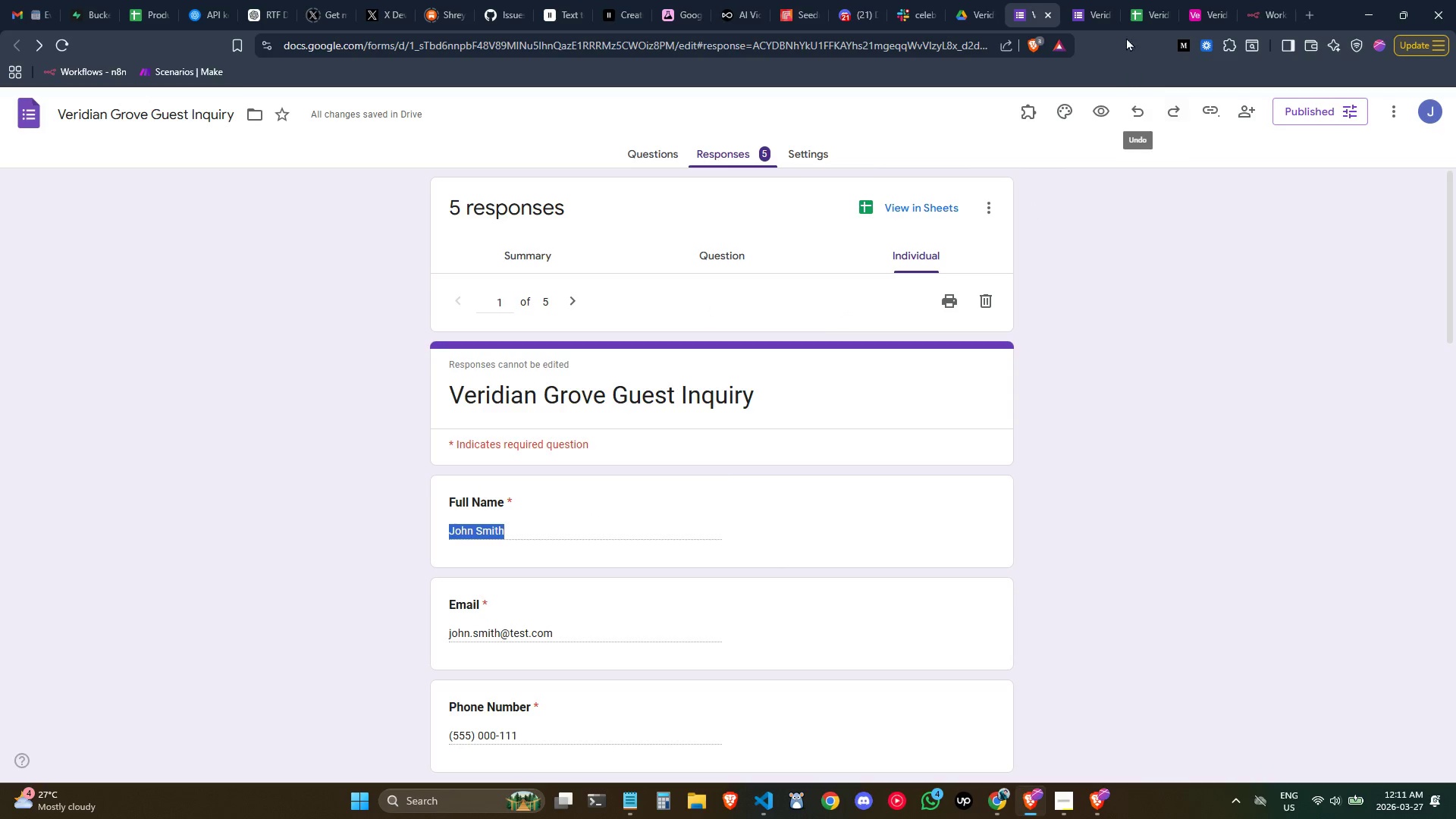 
key(Control+C)
 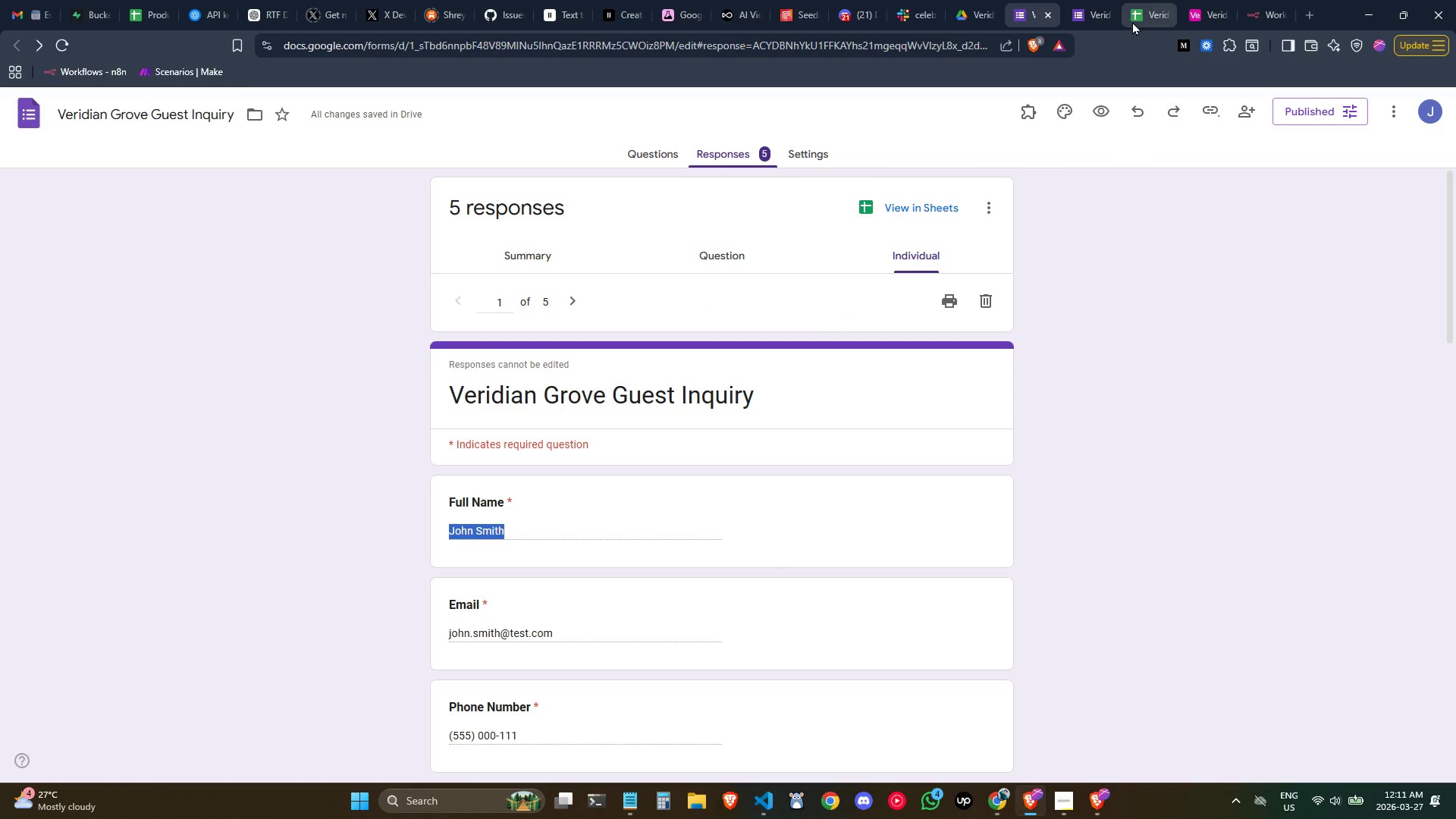 
left_click([1132, 20])
 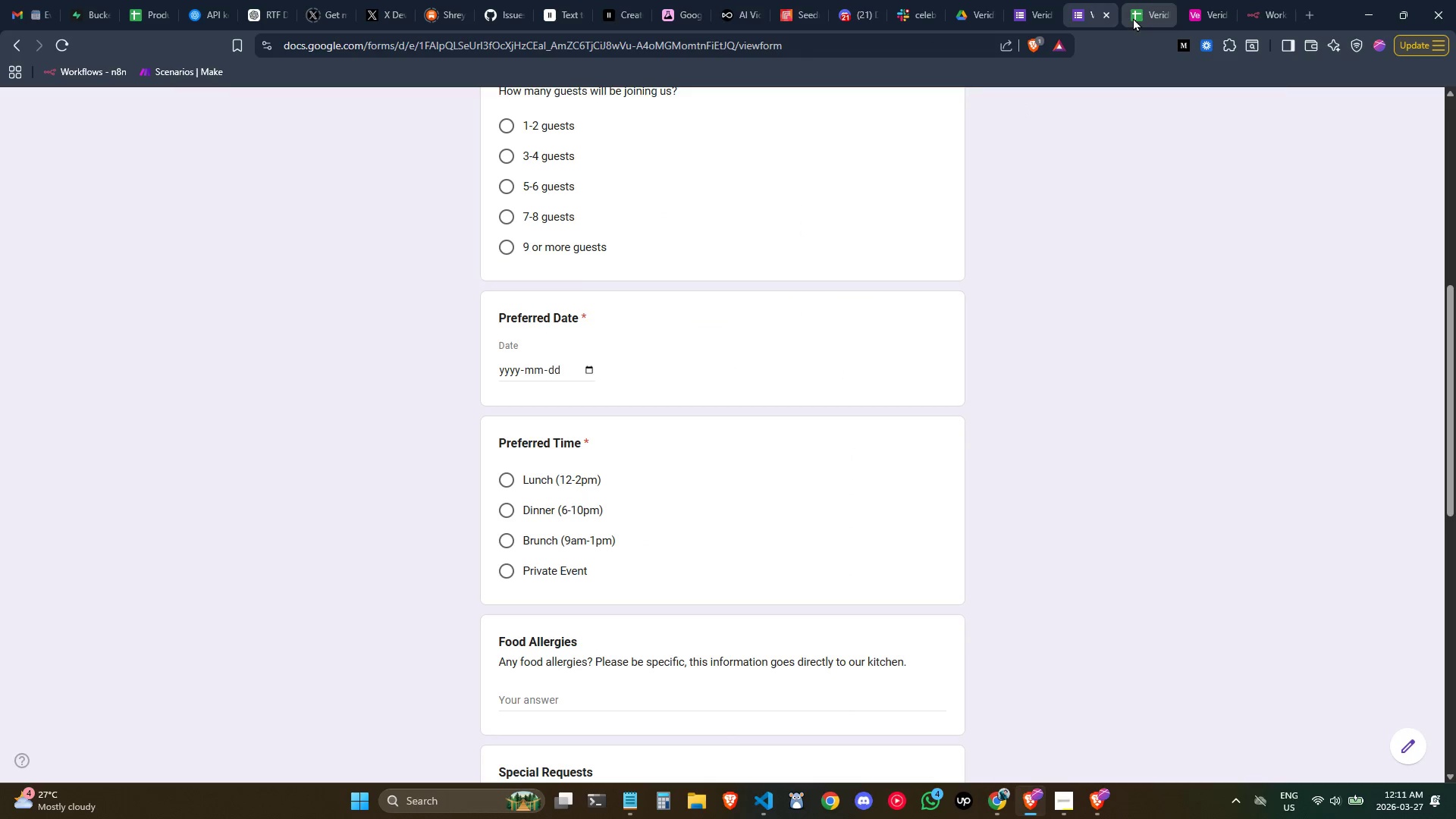 
left_click([1136, 5])
 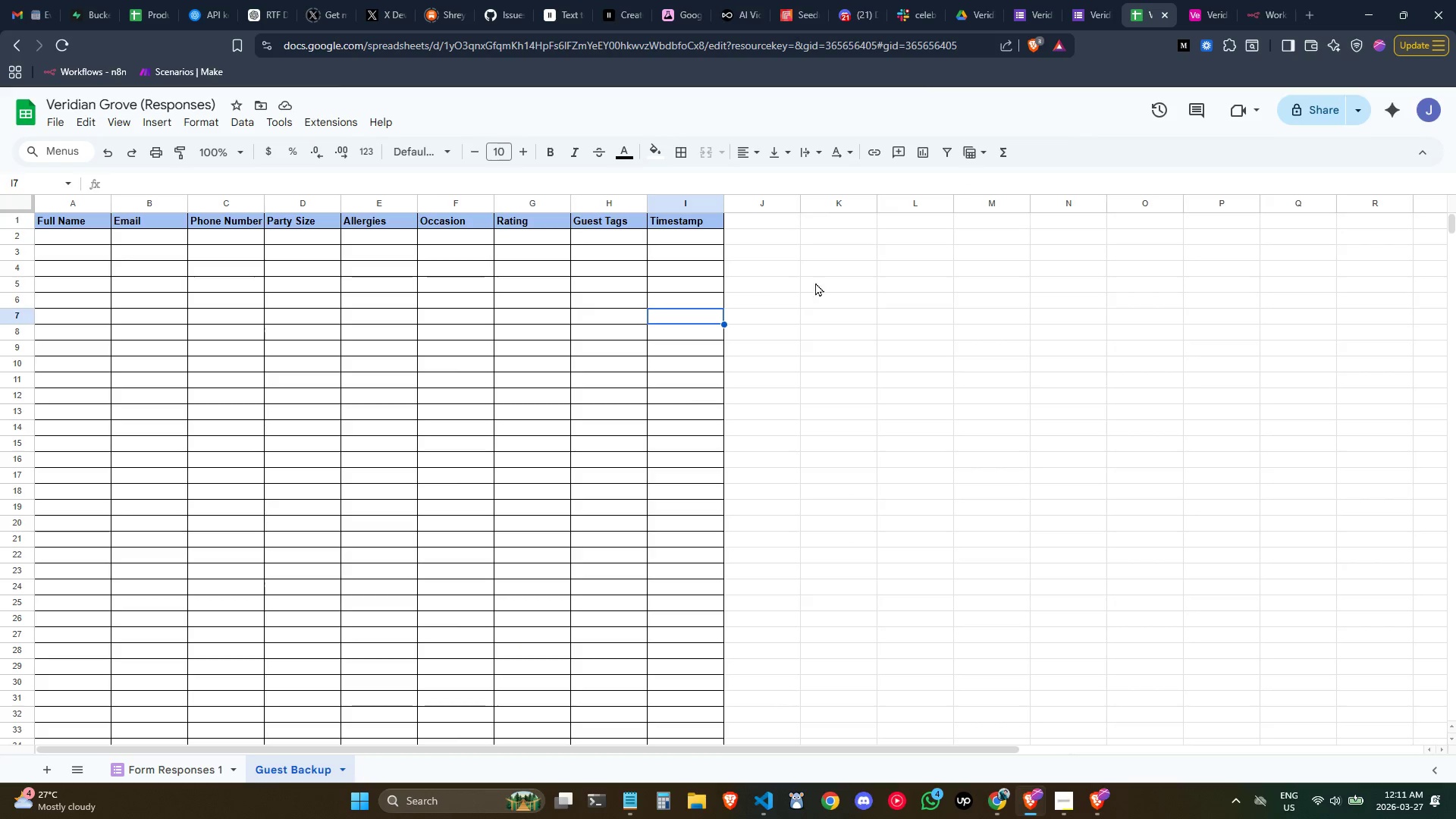 
mouse_move([1222, 12])
 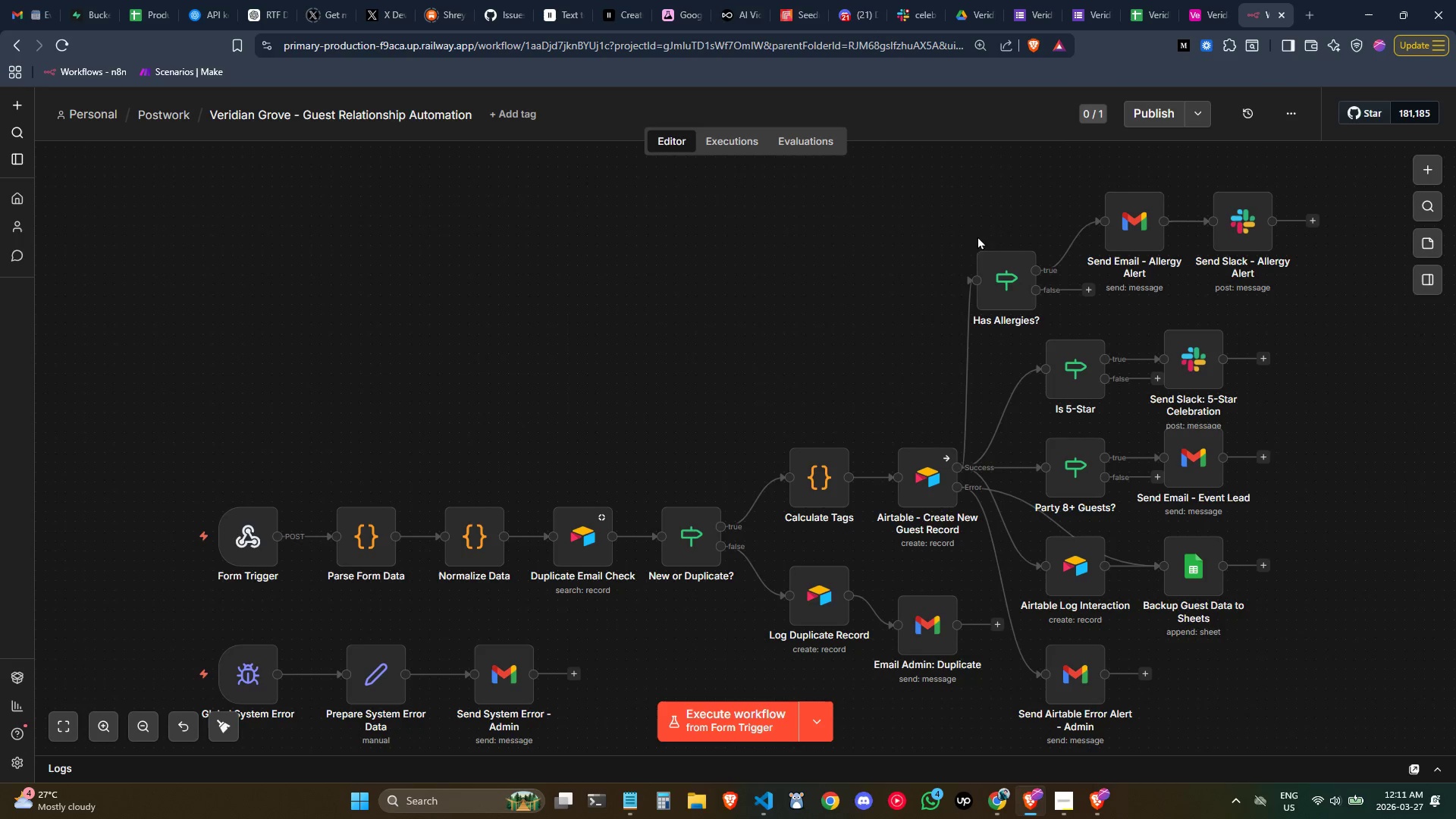 
scroll: coordinate [783, 299], scroll_direction: down, amount: 1.0
 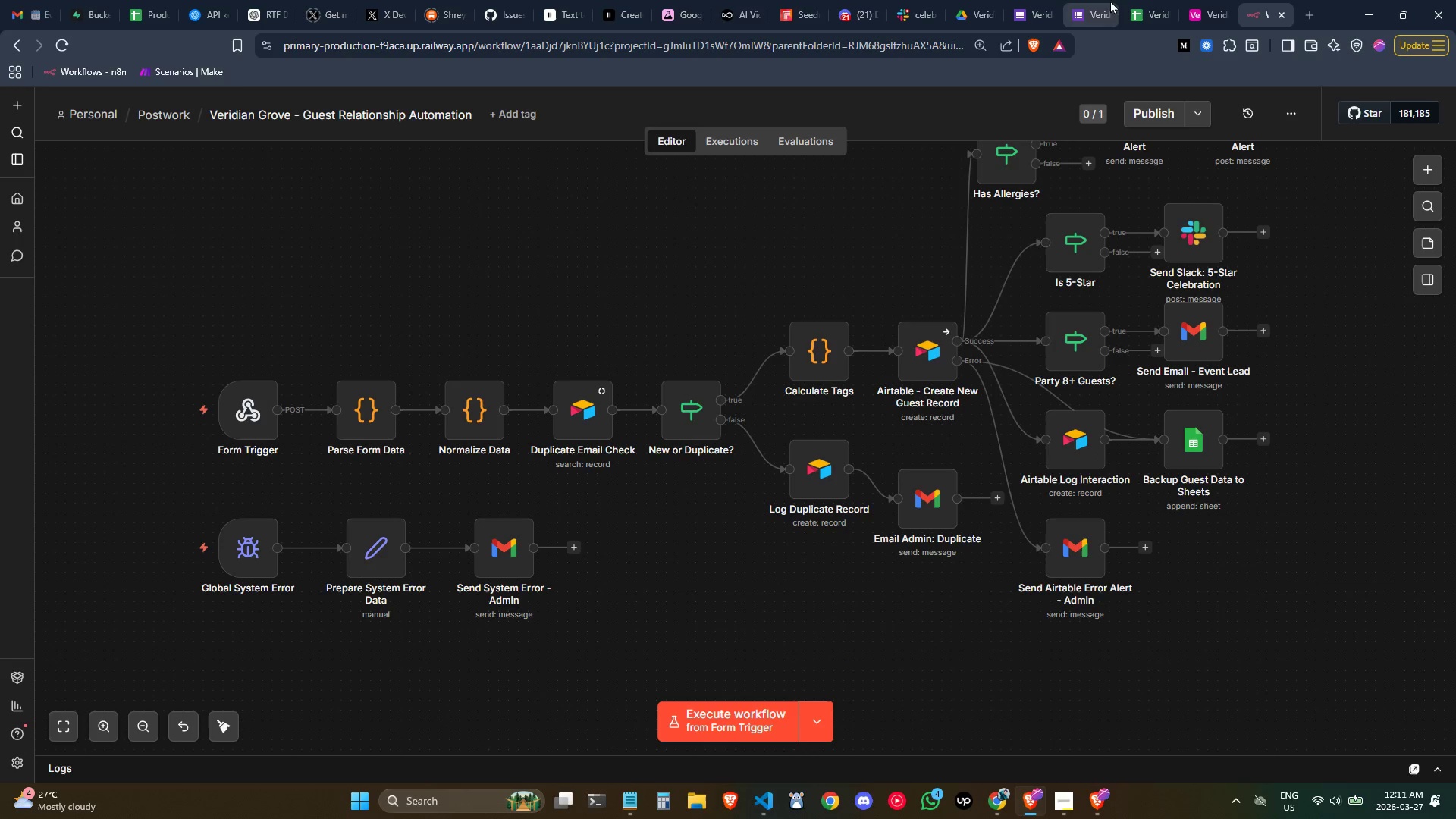 
left_click([1095, 1])
 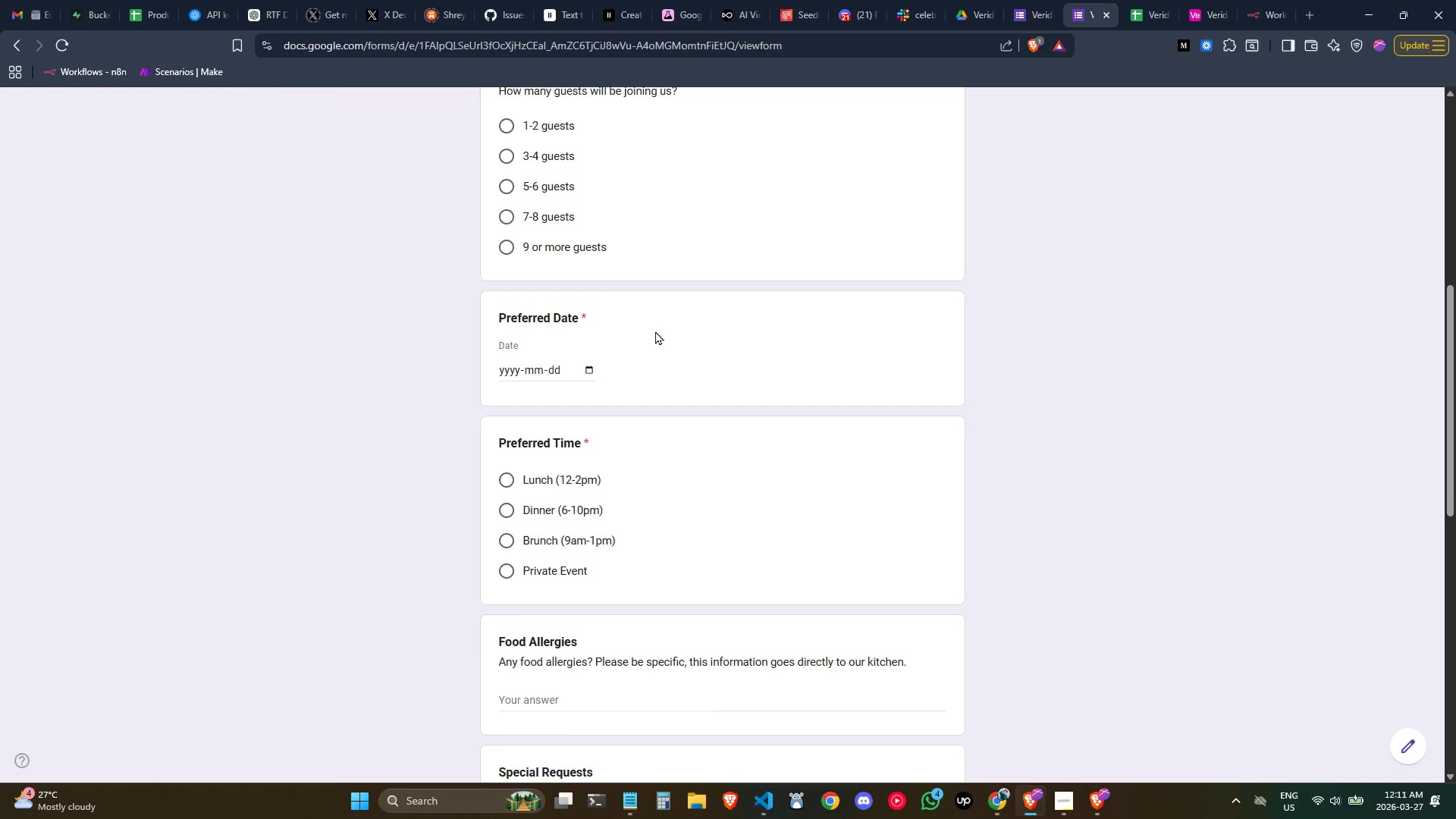 
scroll: coordinate [650, 324], scroll_direction: up, amount: 2.0
 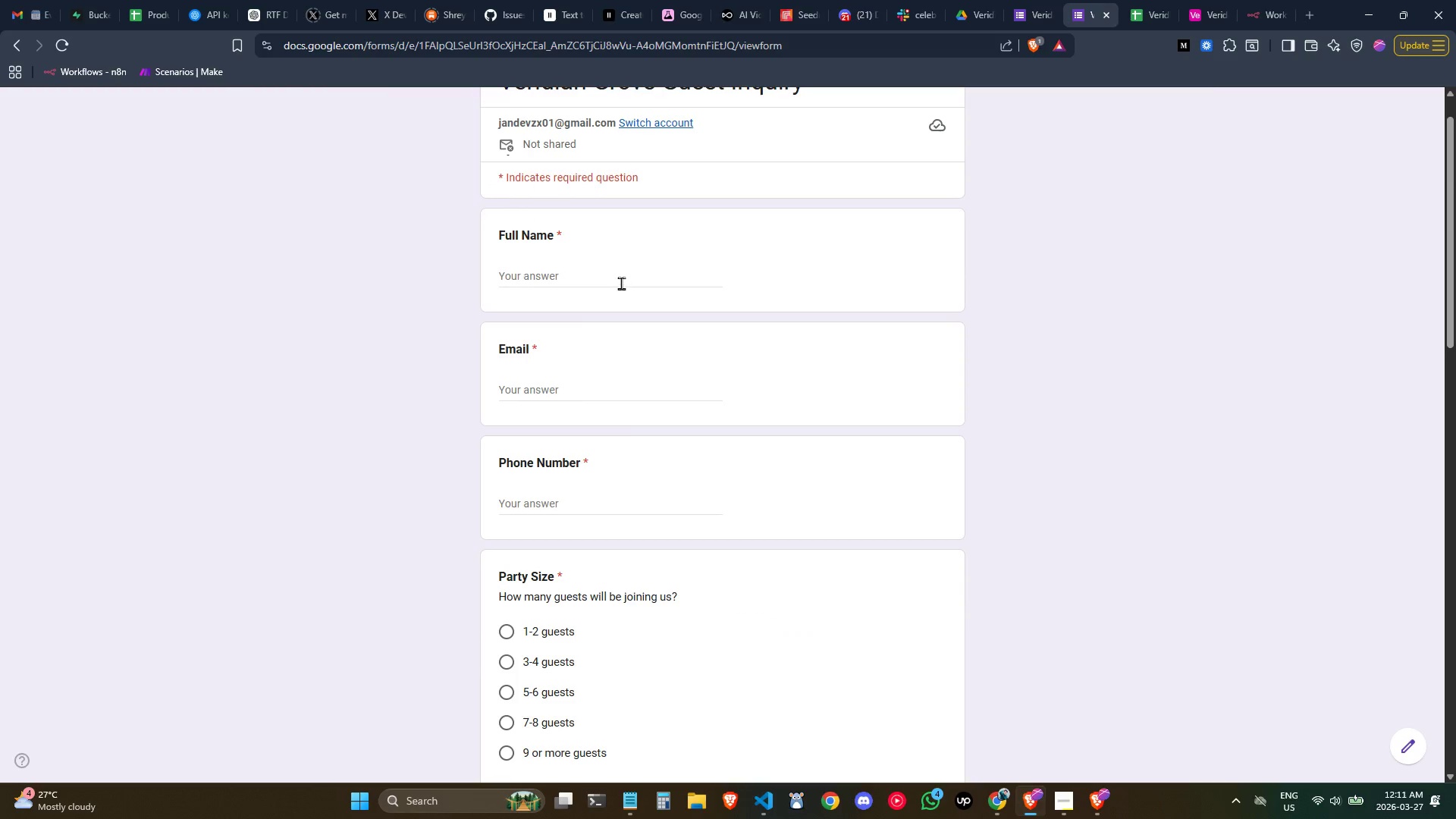 
left_click([617, 277])
 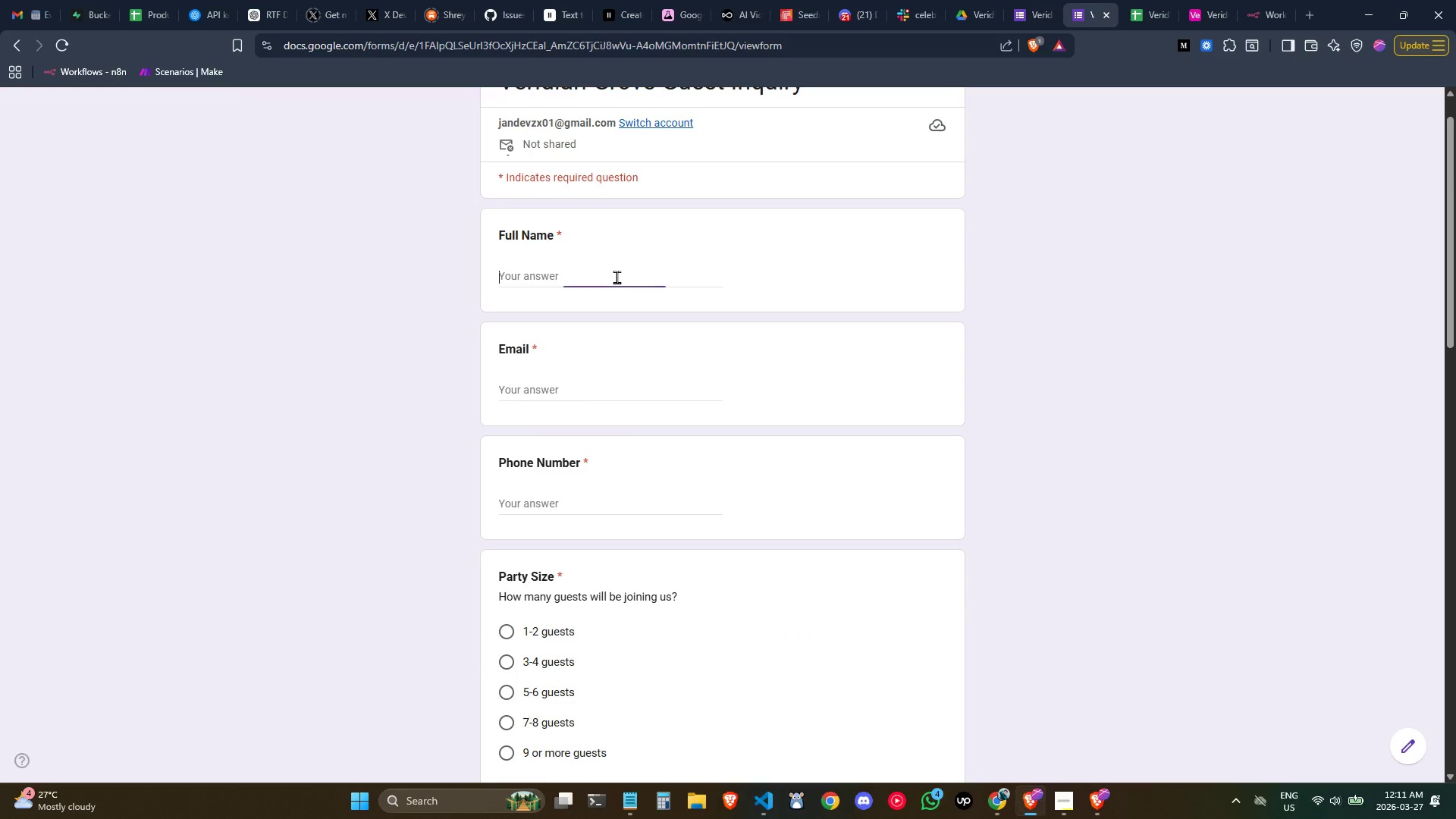 
key(Control+V)
 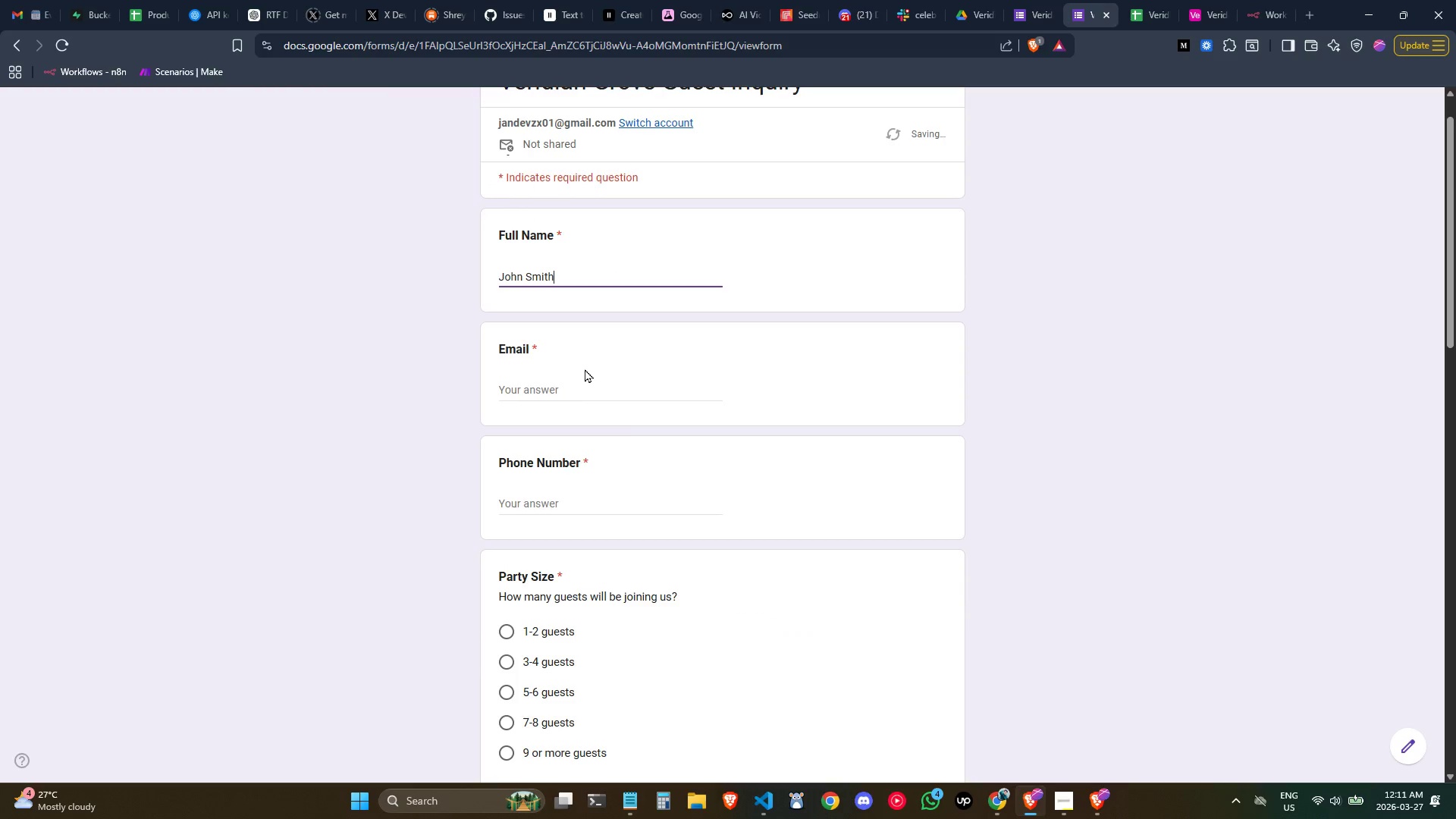 
key(Tab)
 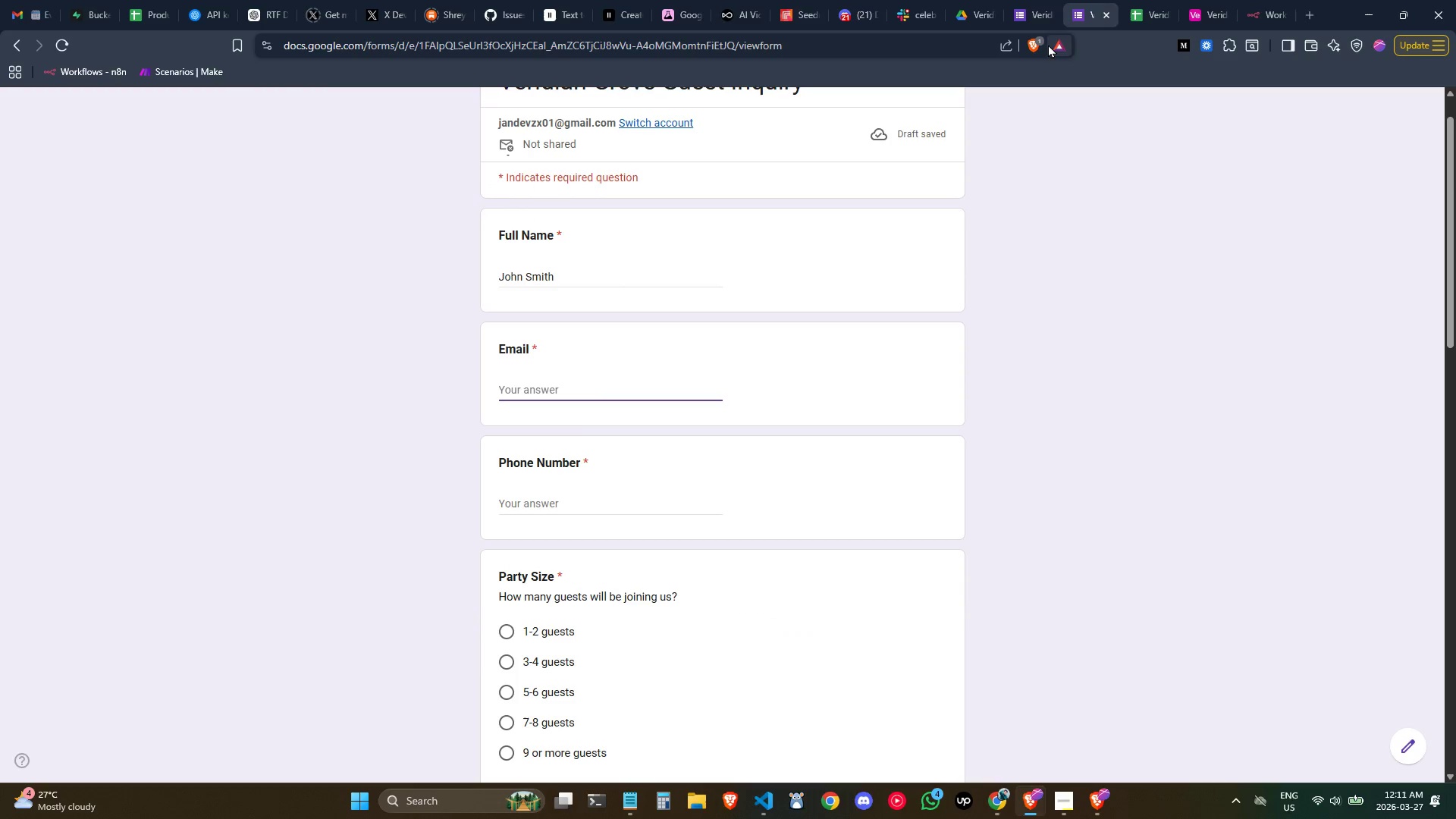 
left_click([1031, 0])
 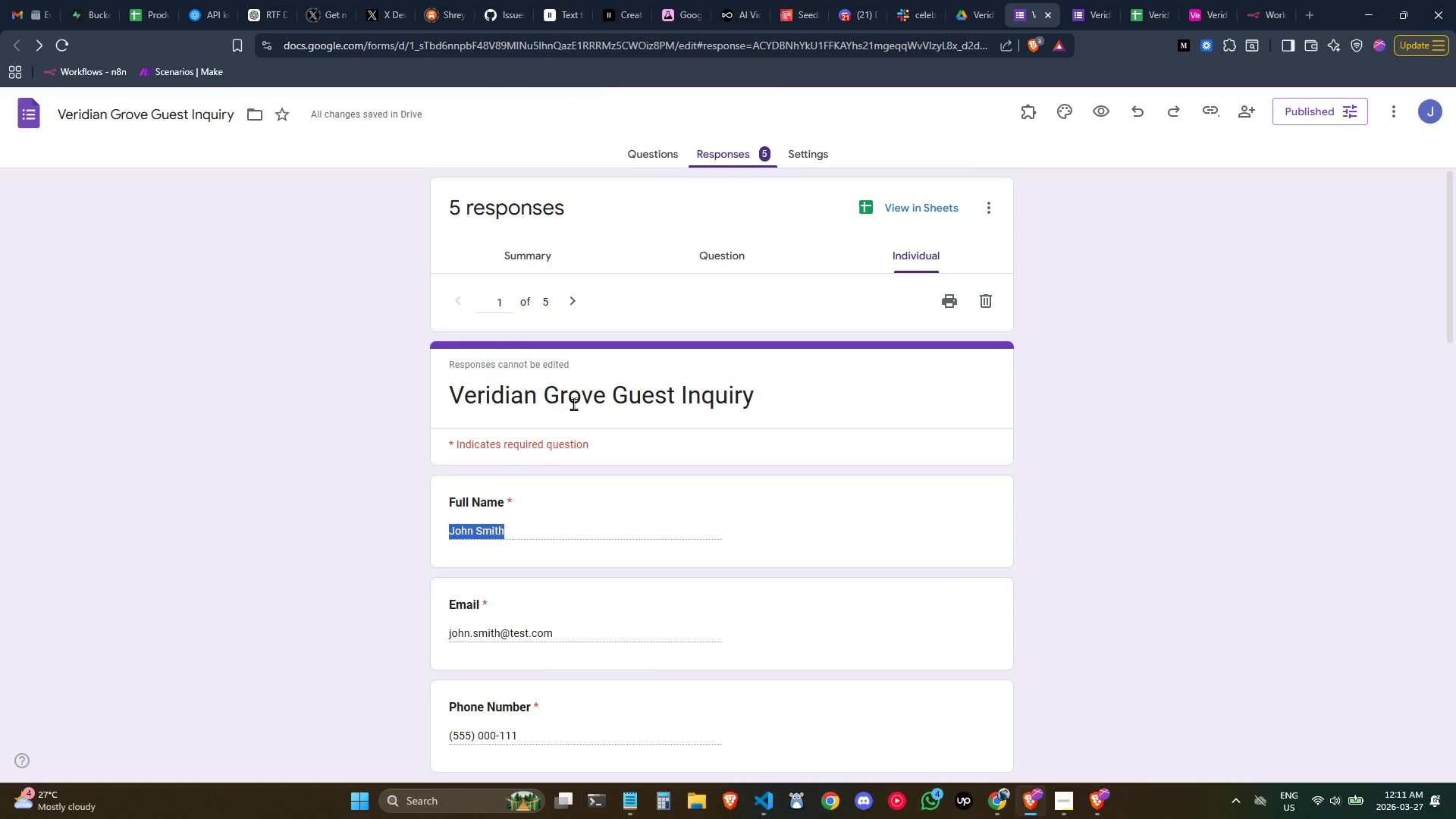 
scroll: coordinate [587, 406], scroll_direction: down, amount: 1.0
 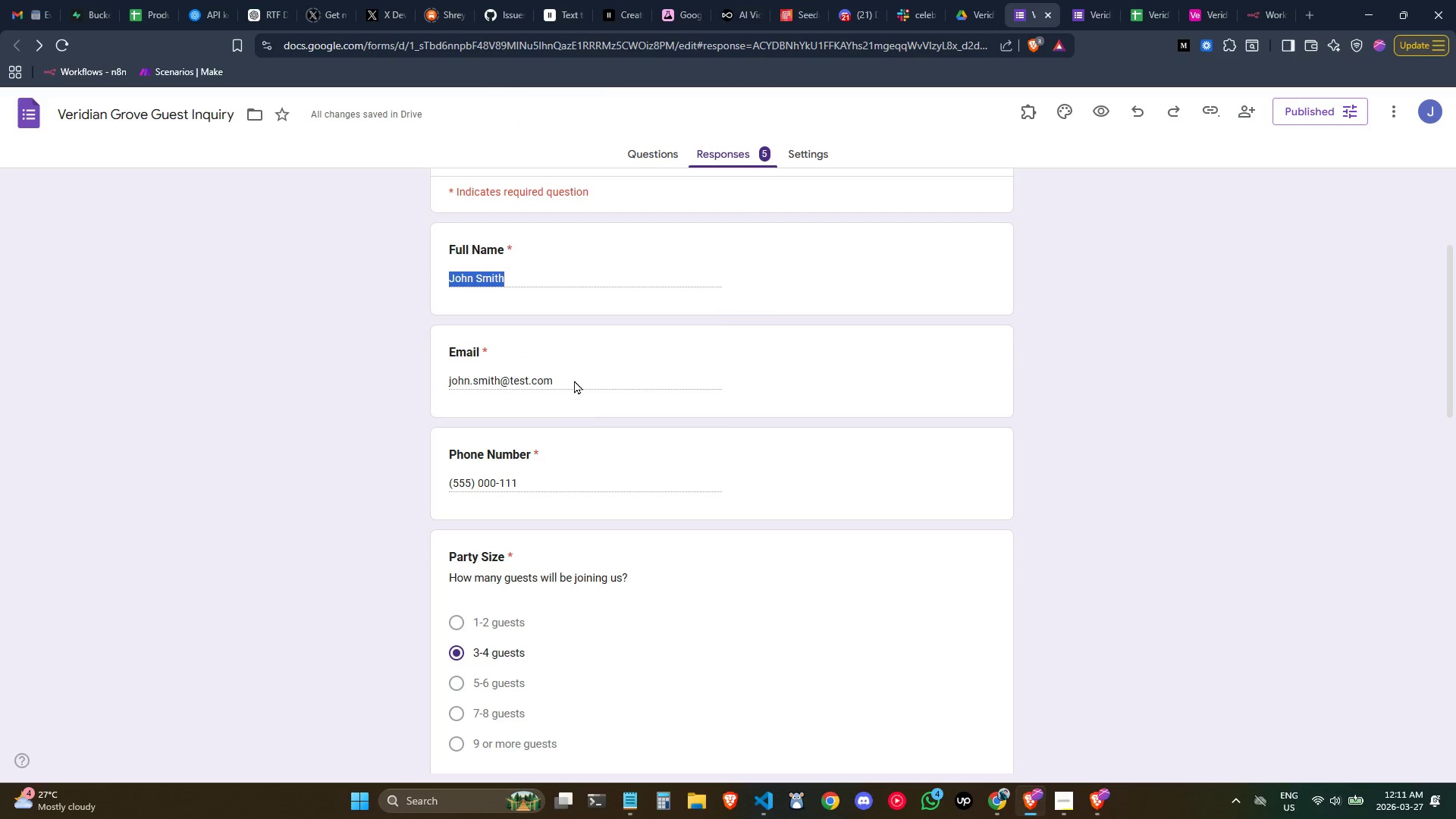 
left_click_drag(start_coordinate=[576, 380], to_coordinate=[342, 372])
 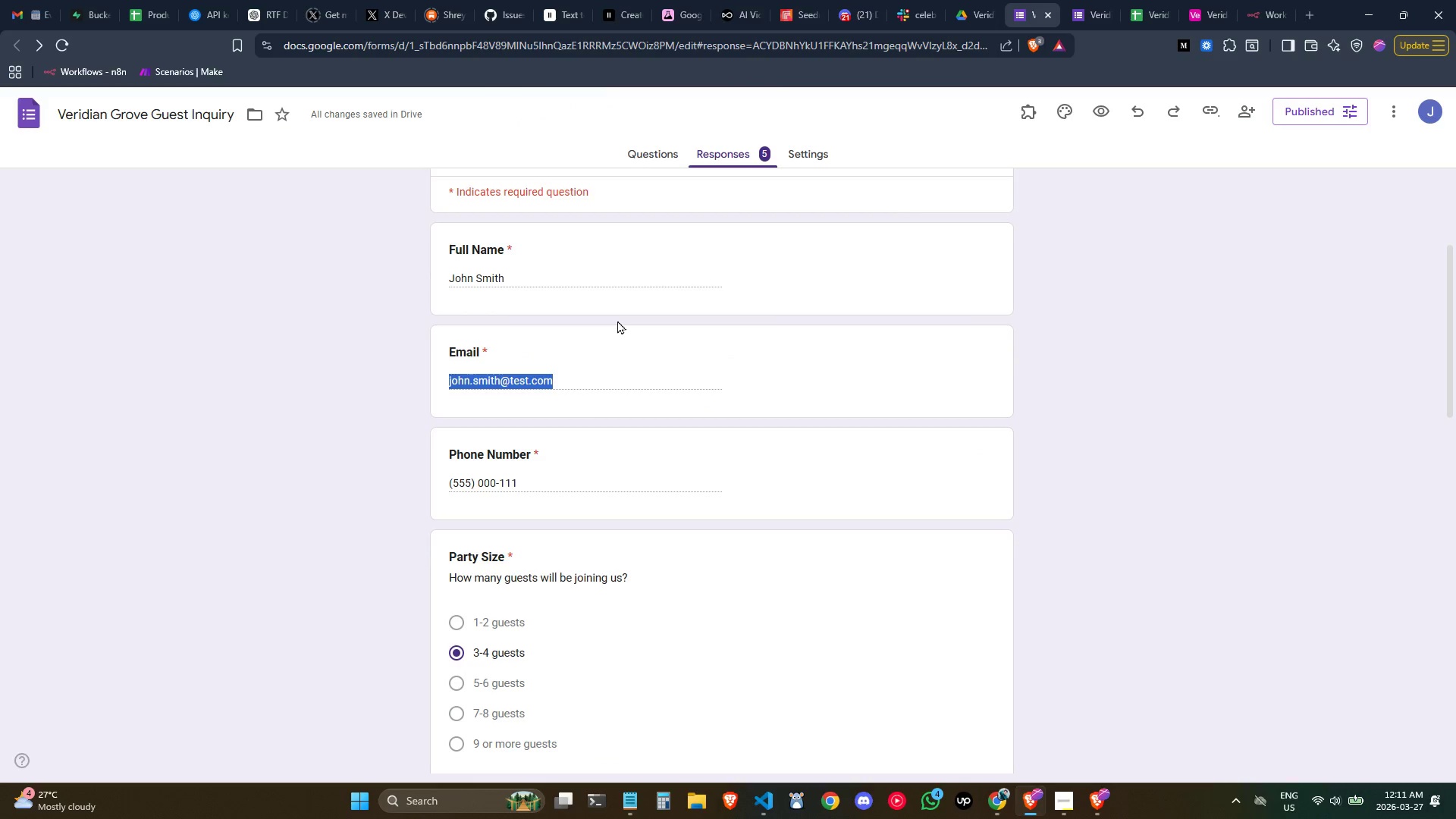 
key(Control+C)
 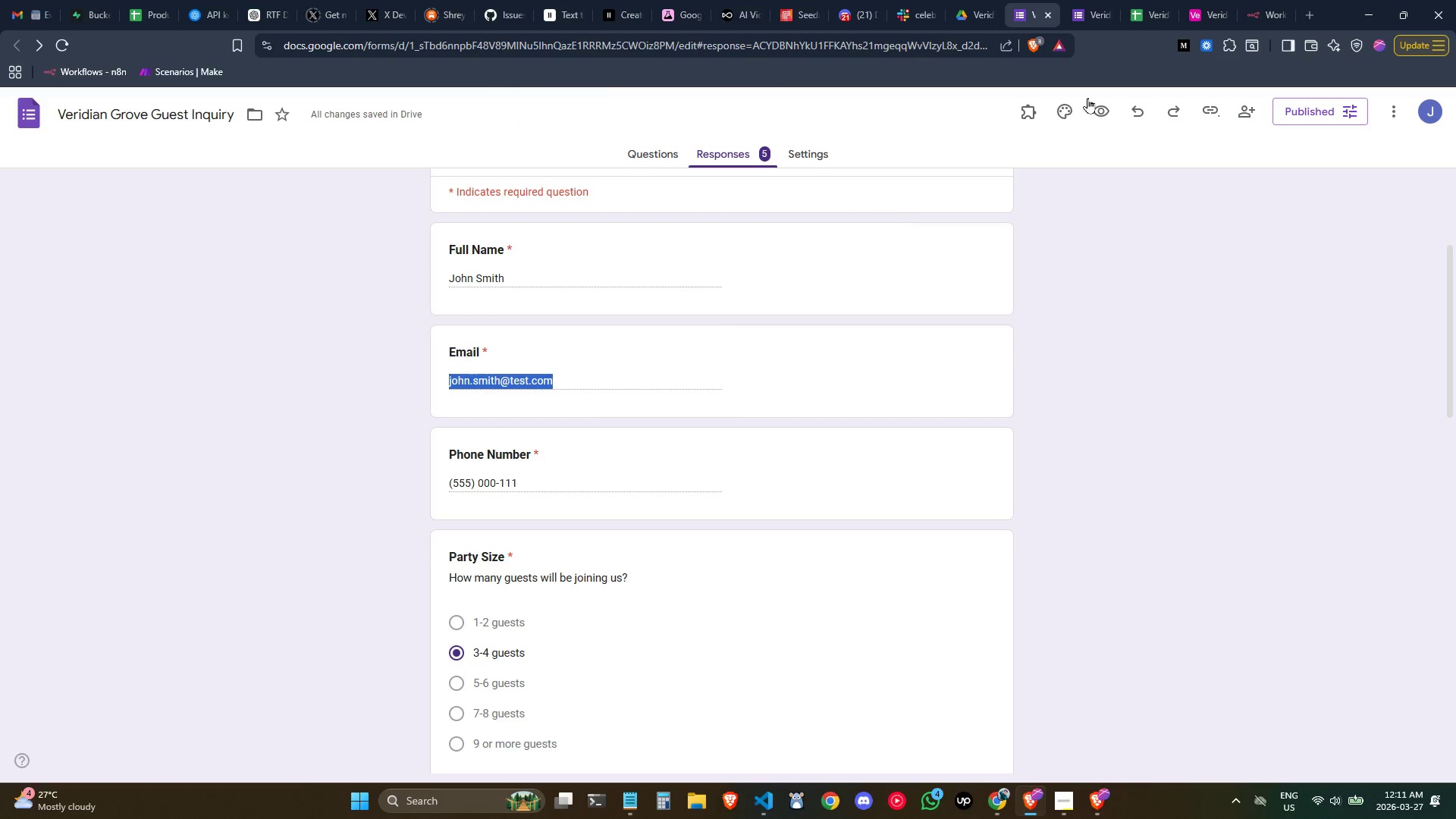 
key(Control+C)
 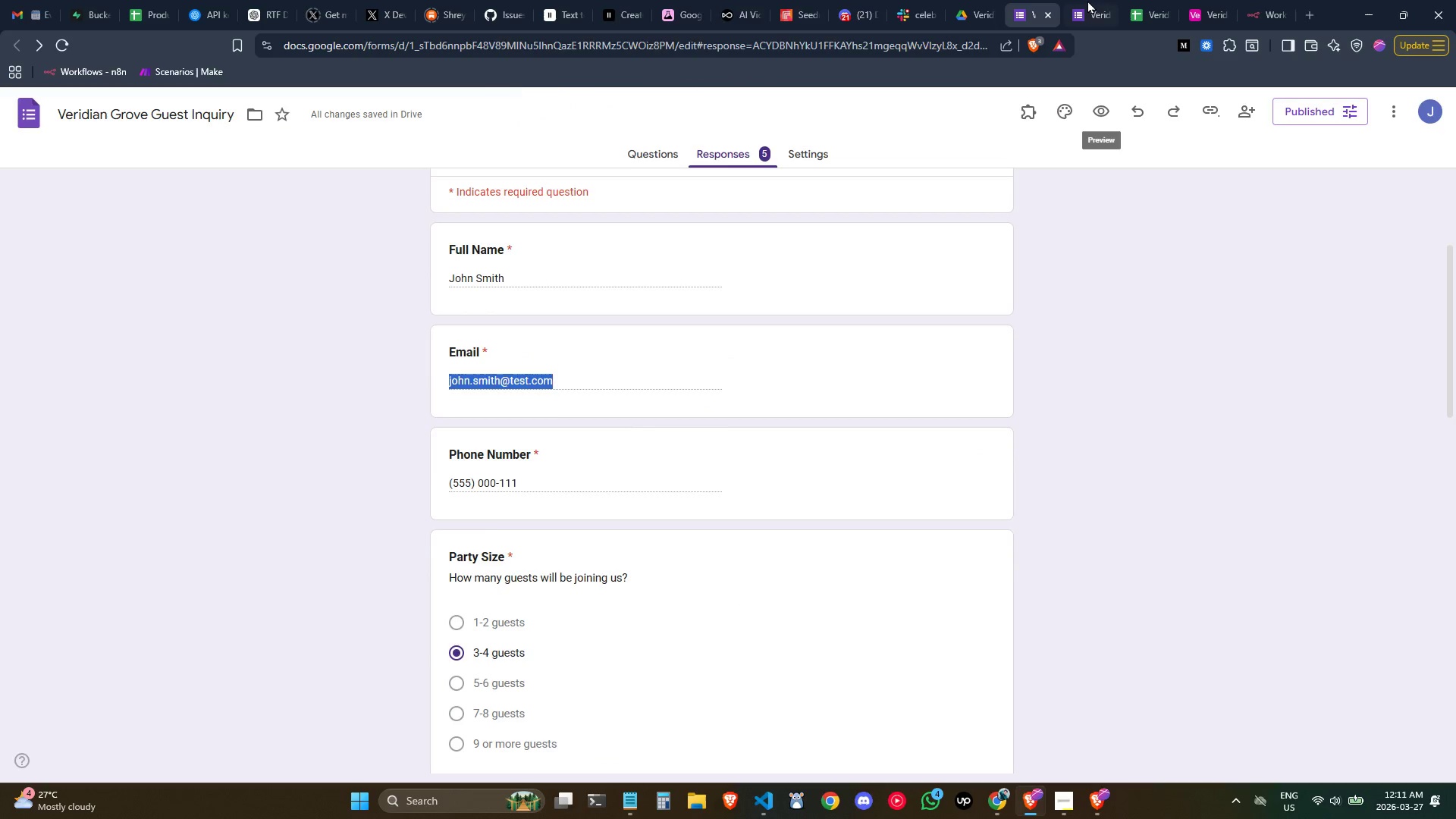 
left_click([1087, 0])
 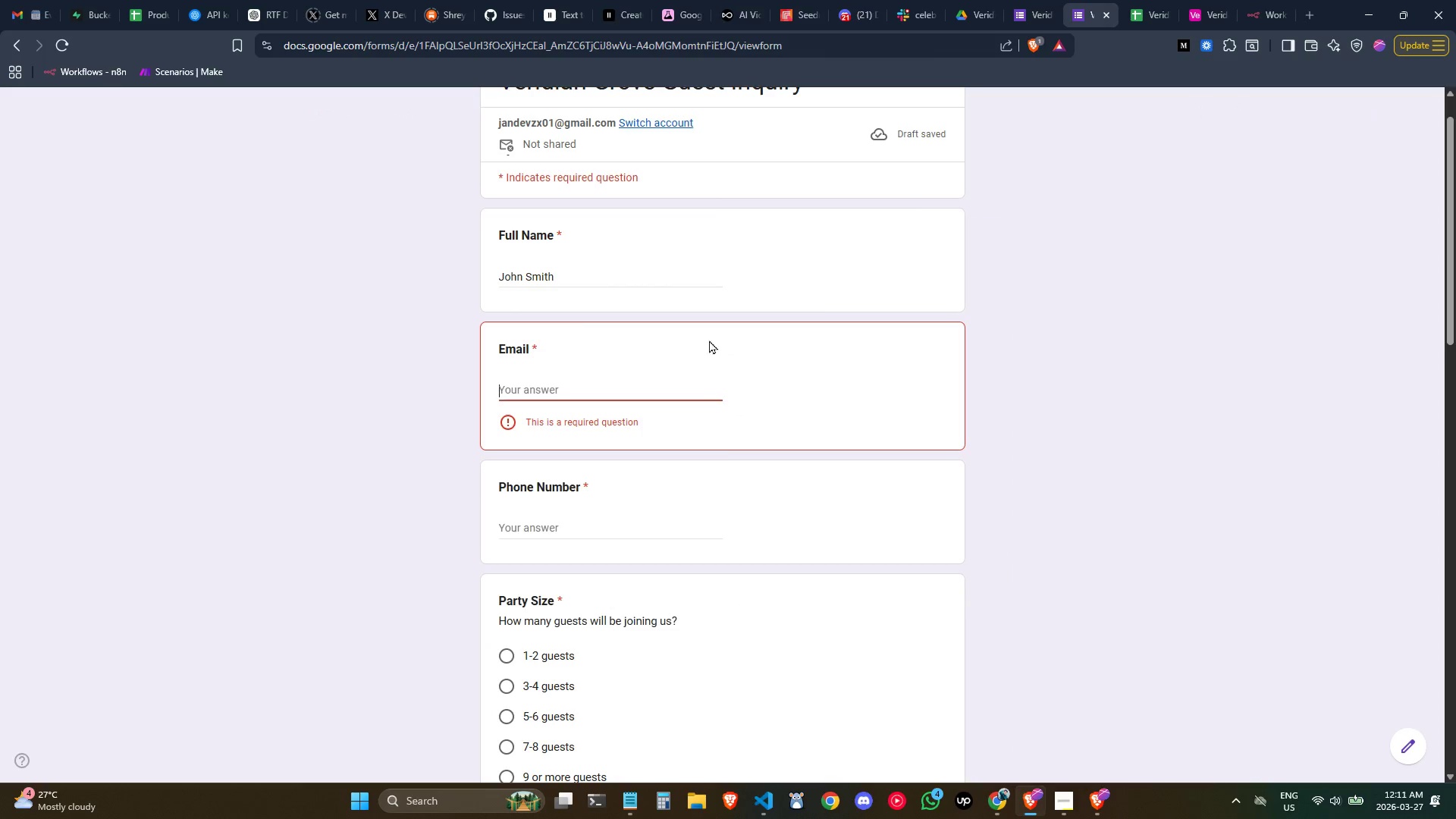 
key(Control+ControlLeft)
 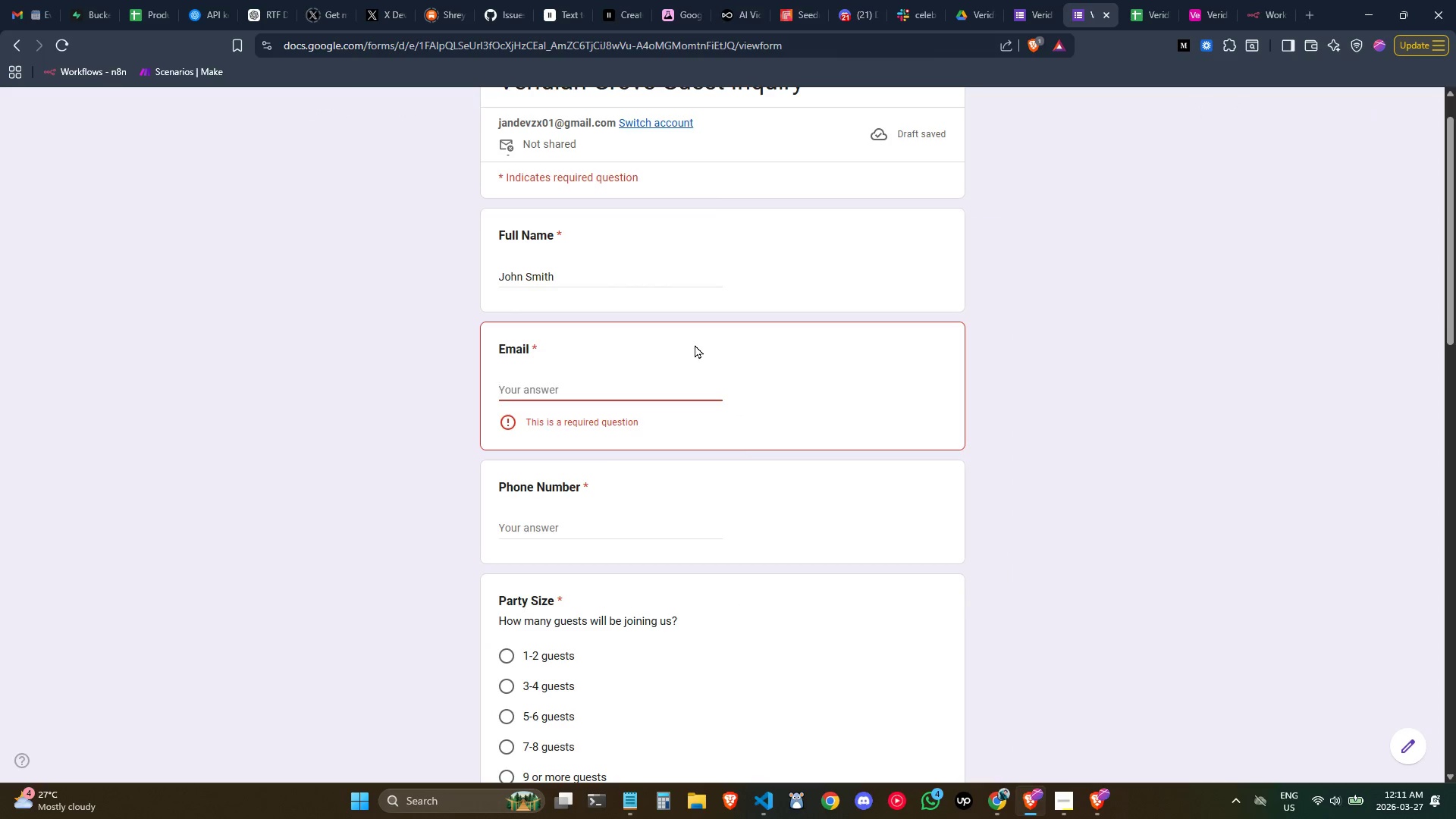 
key(Control+V)
 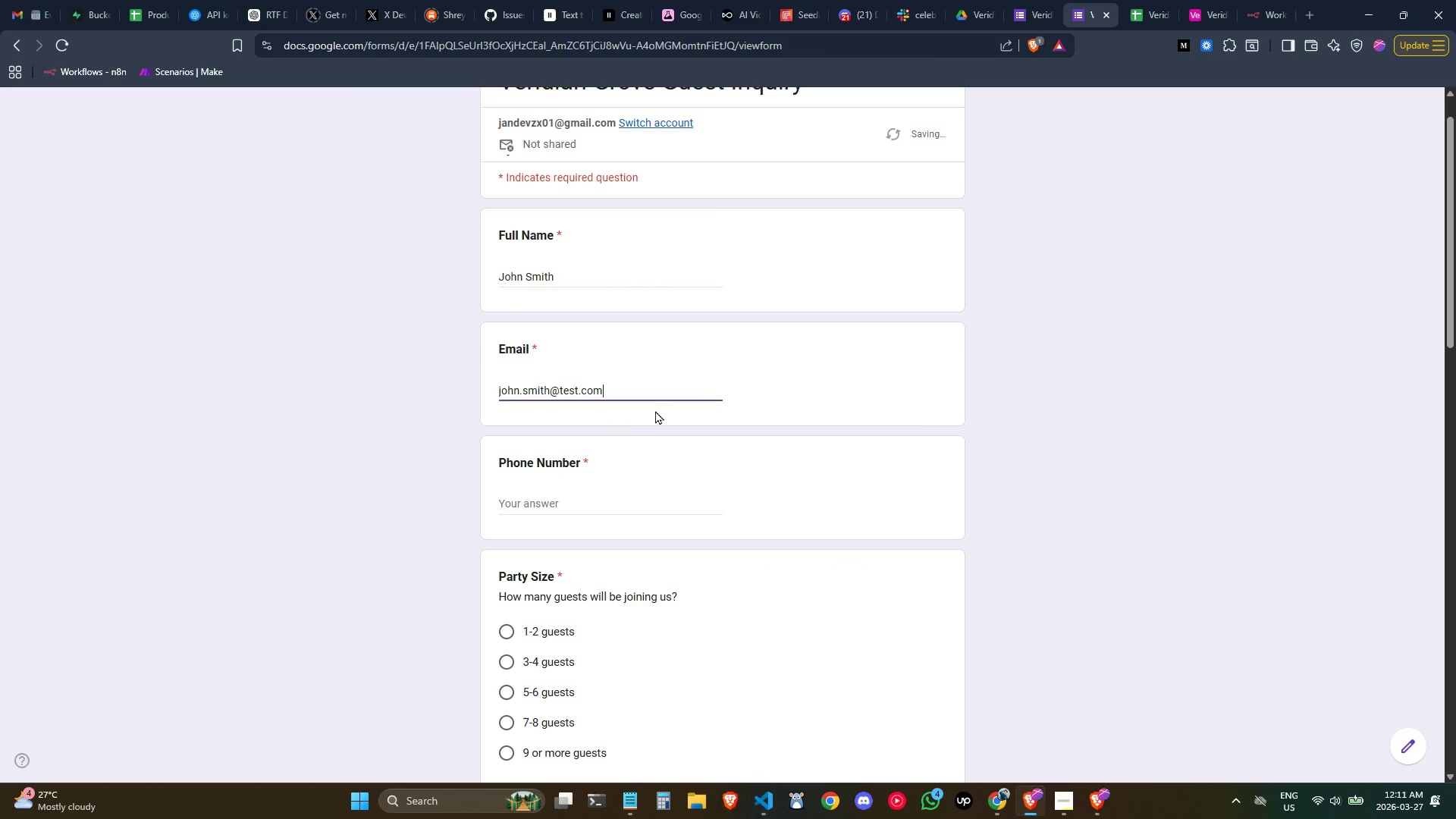 
key(Tab)
 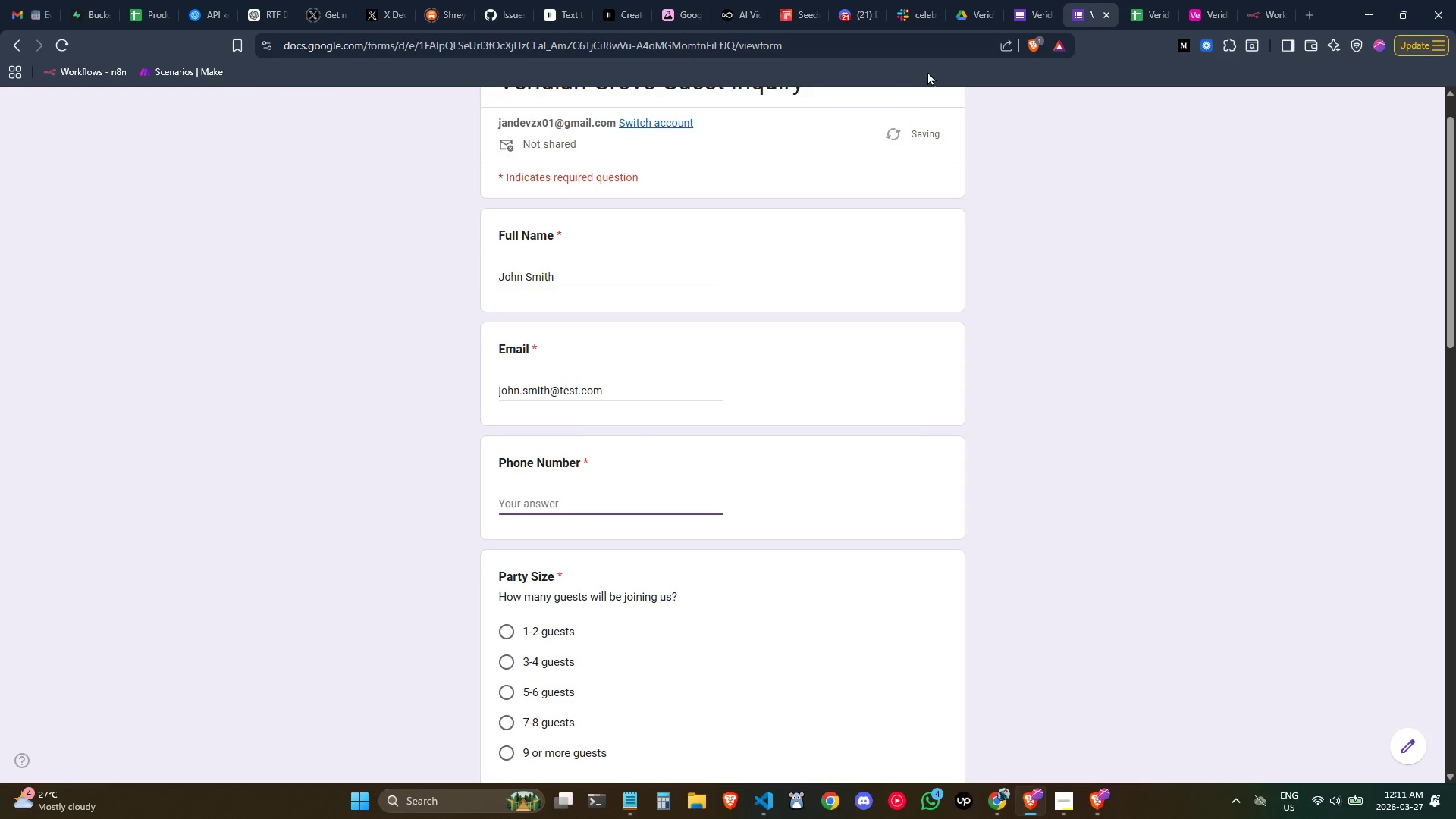 
left_click([1037, 2])
 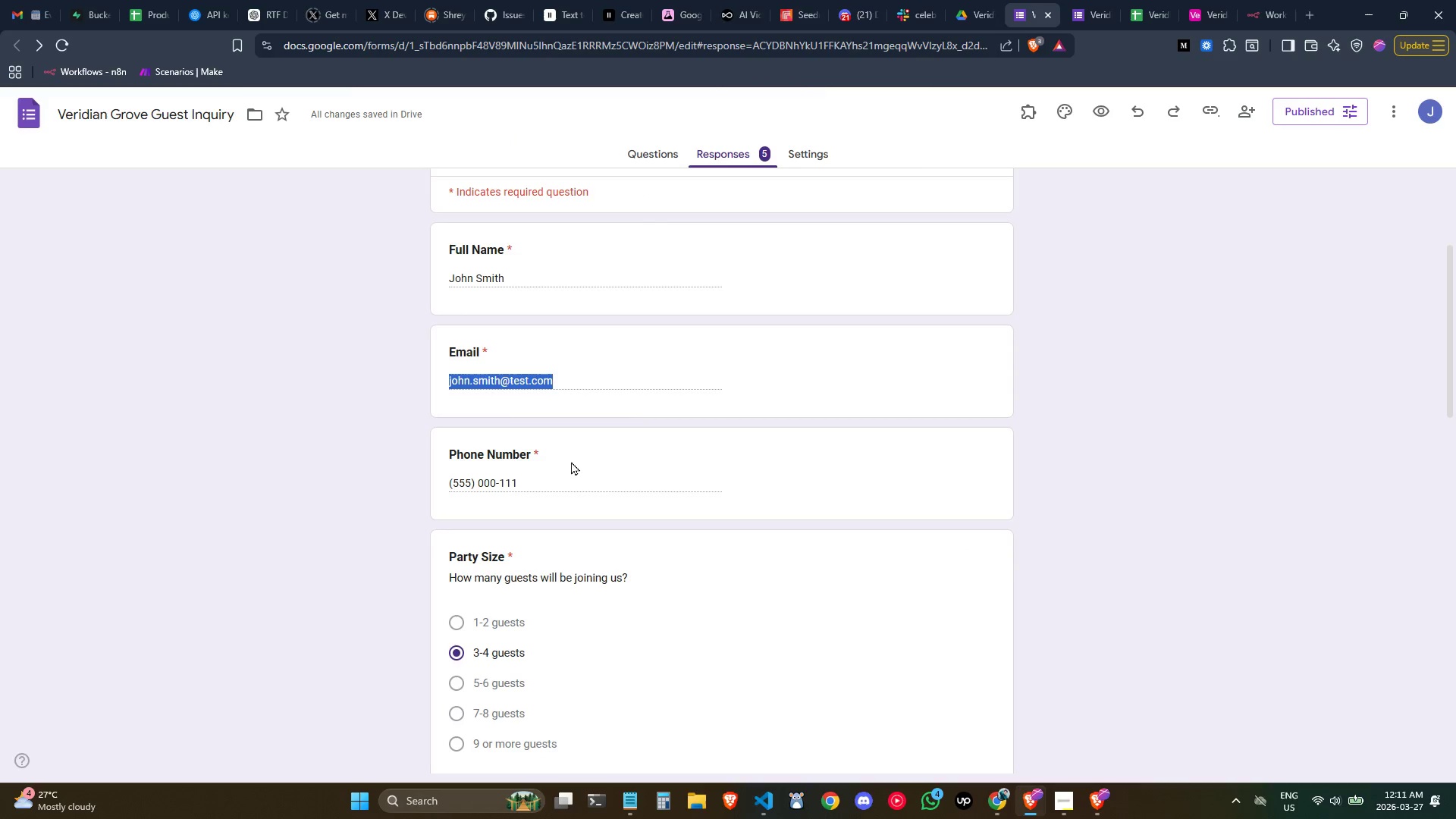 
left_click_drag(start_coordinate=[543, 471], to_coordinate=[394, 480])
 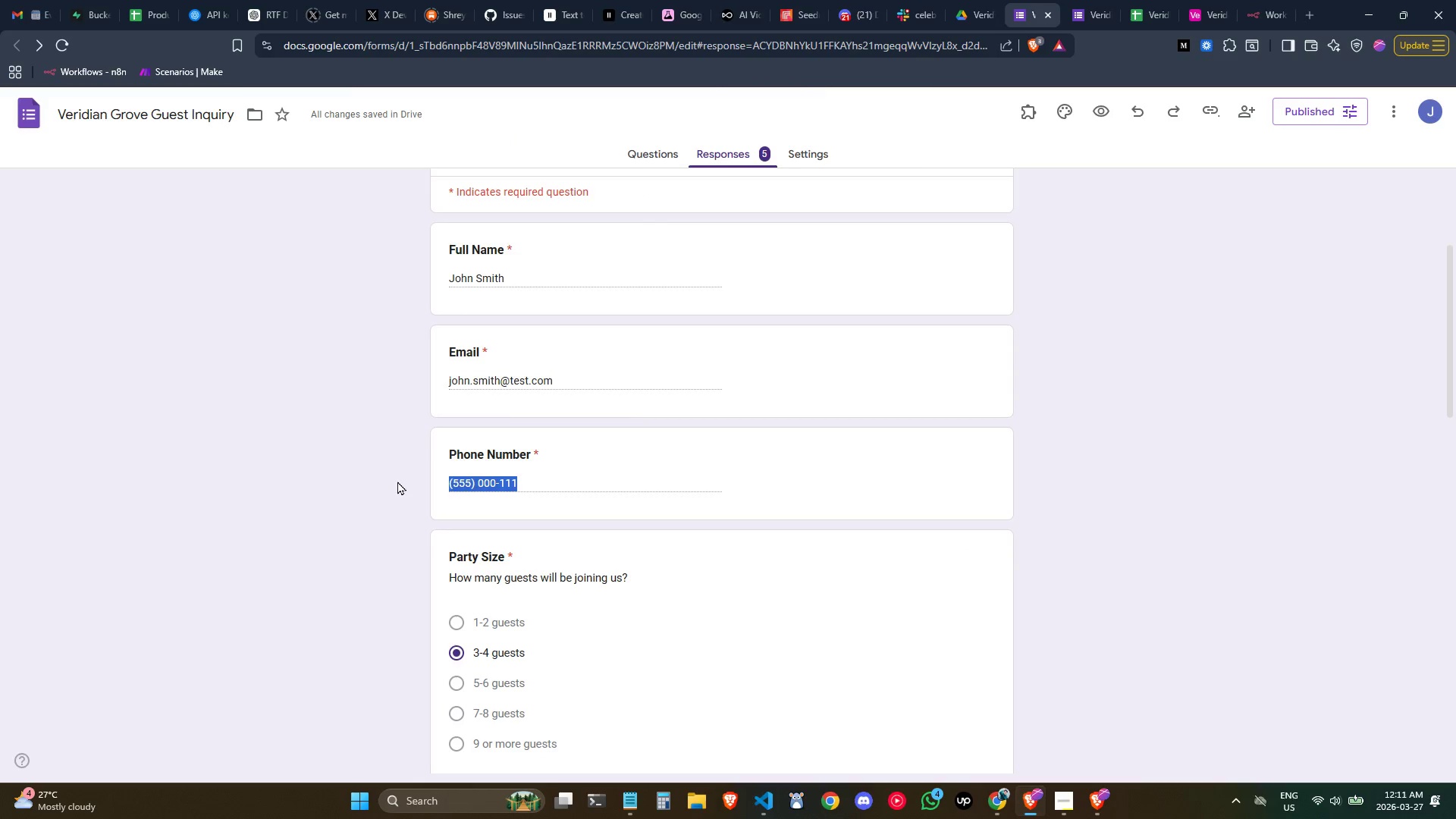 
key(Control+C)
 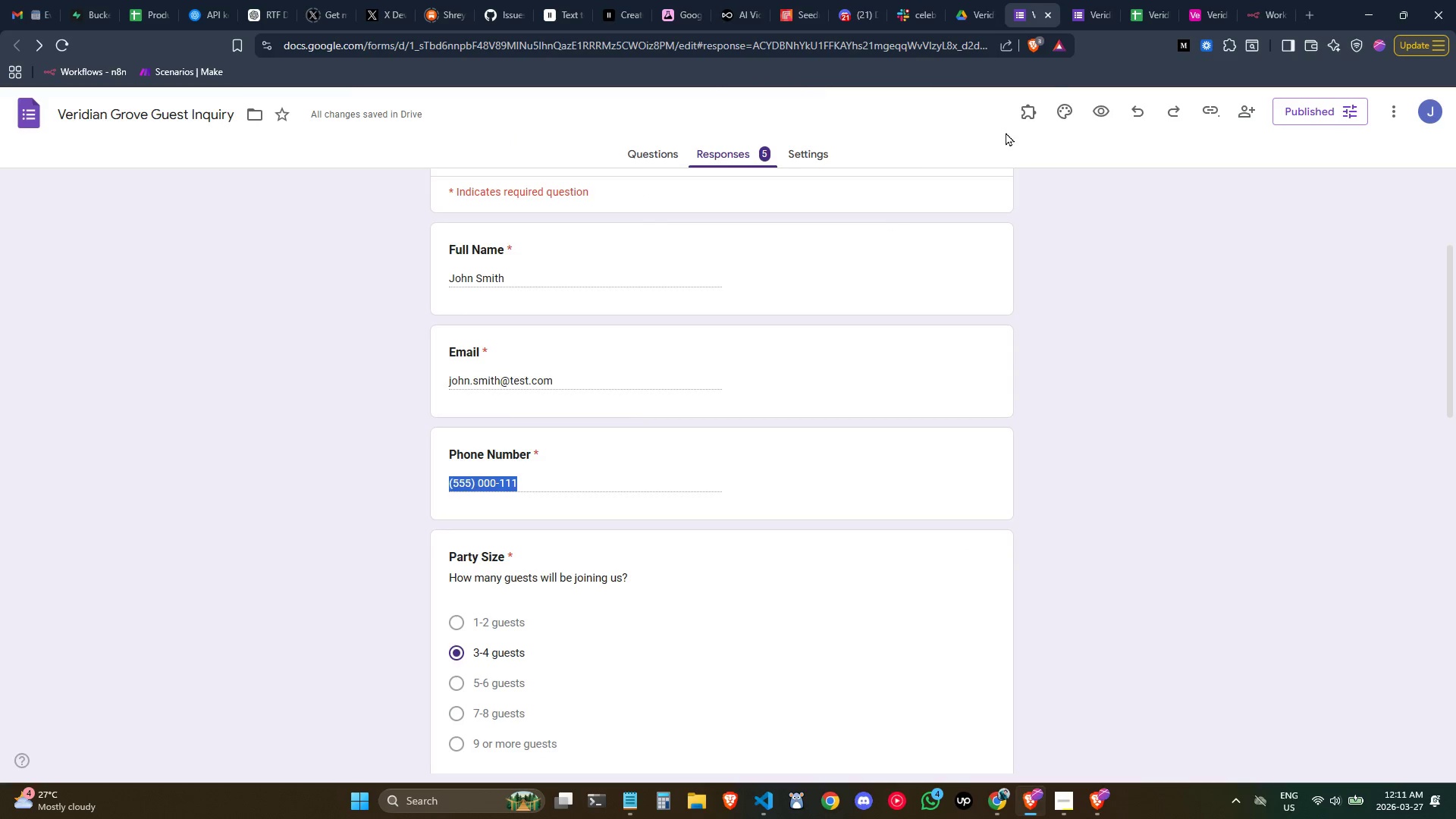 
key(Control+C)
 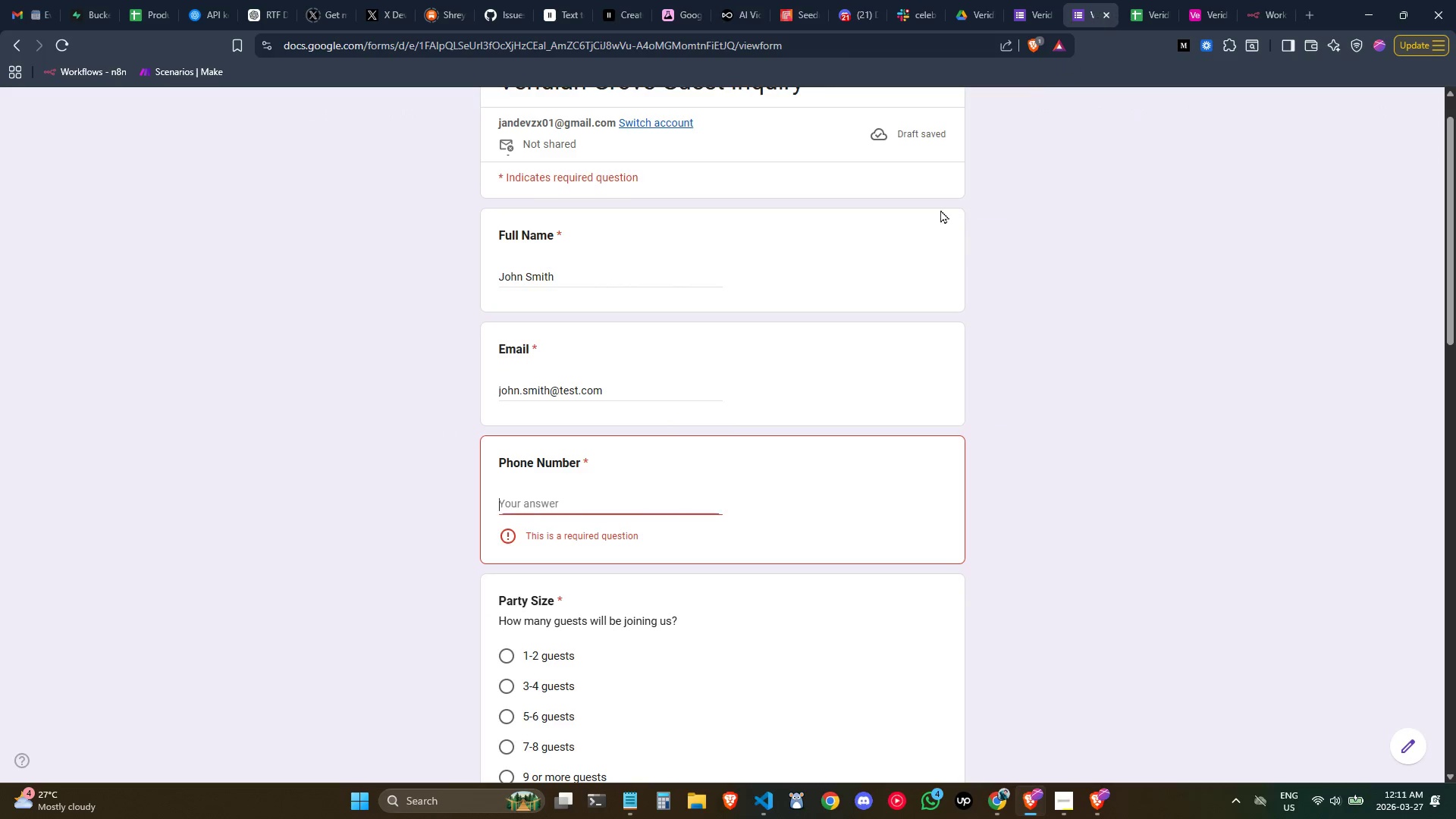 
key(Control+ControlLeft)
 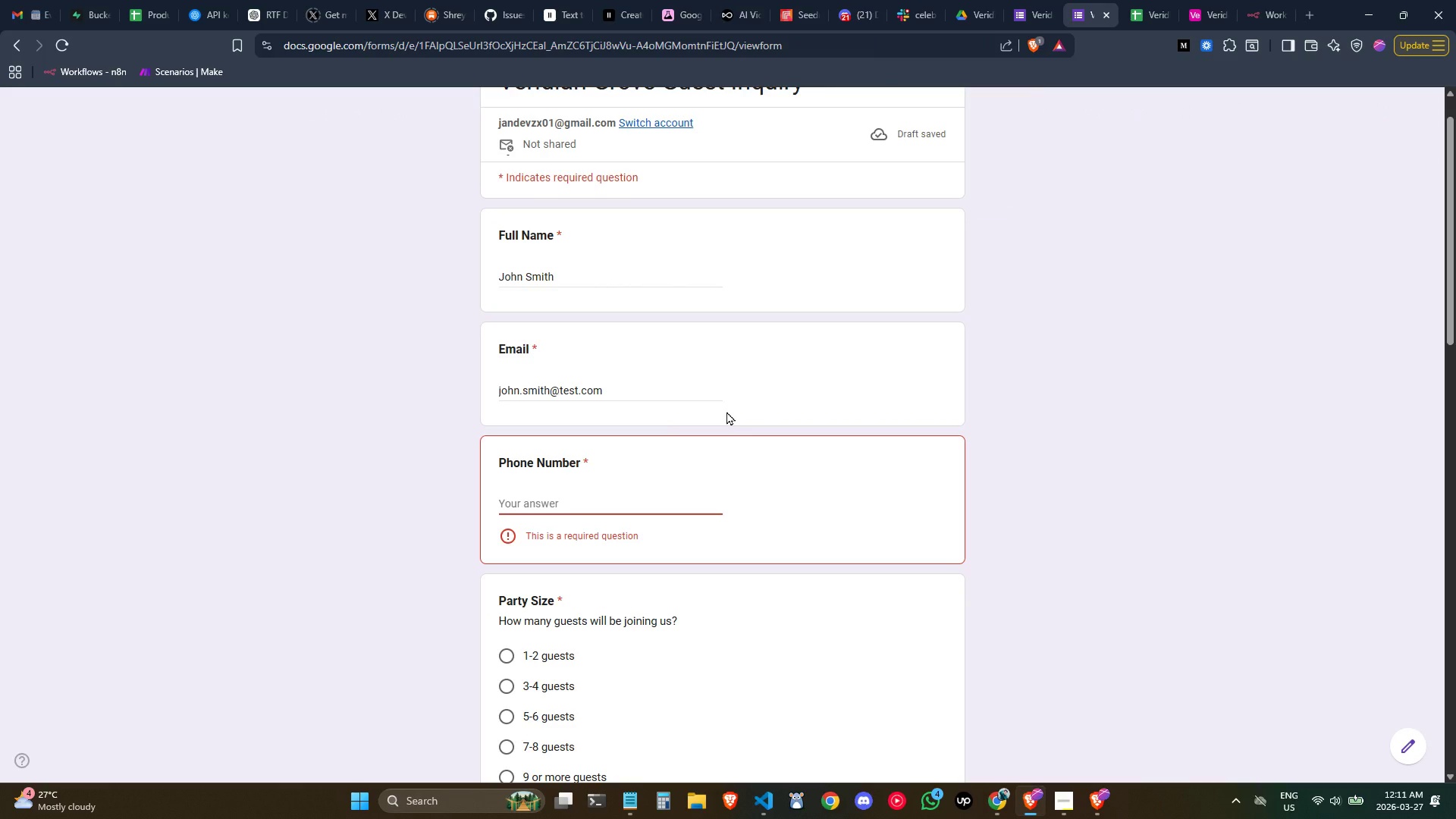 
key(Control+ControlLeft)
 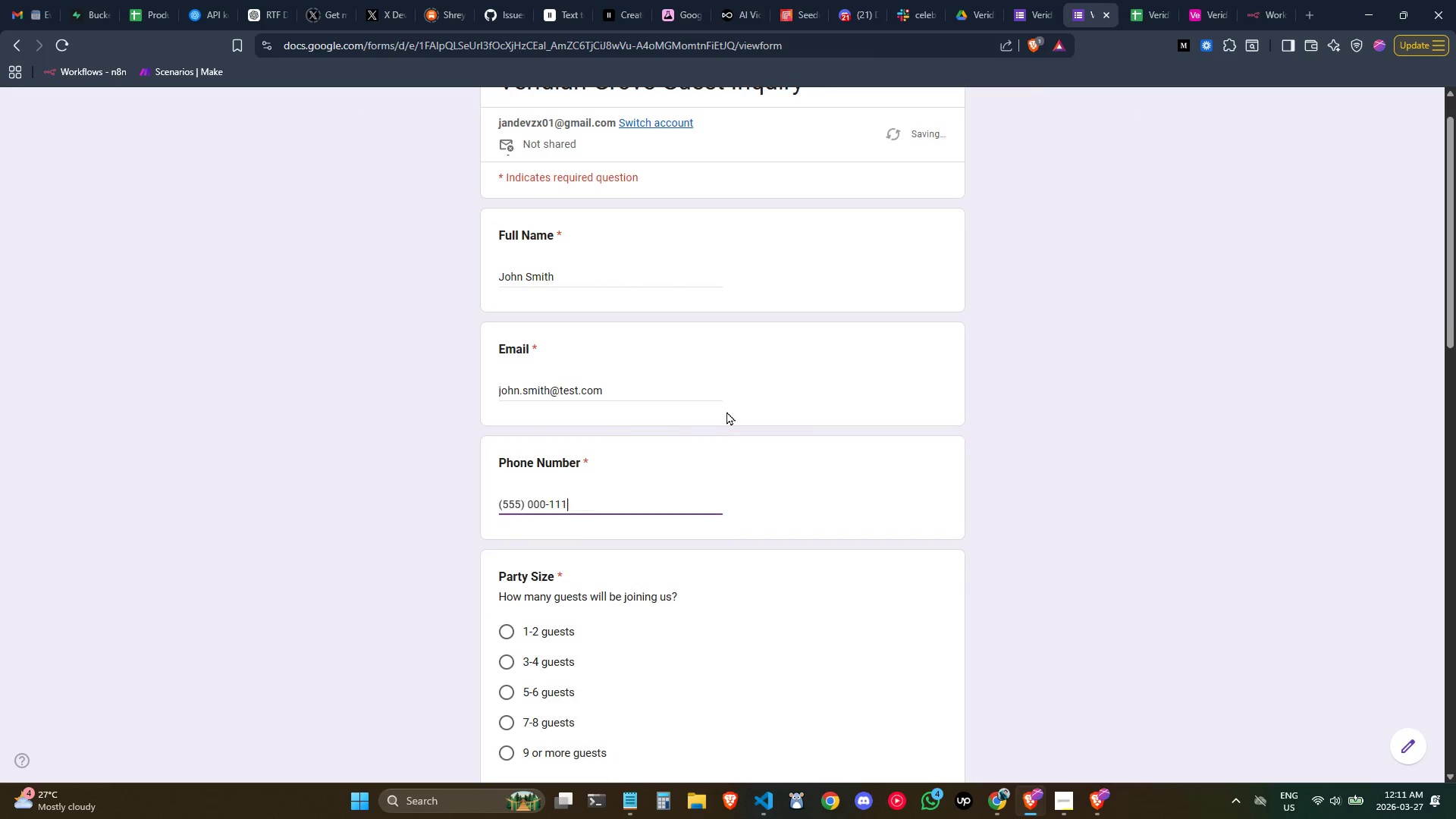 
key(Control+V)
 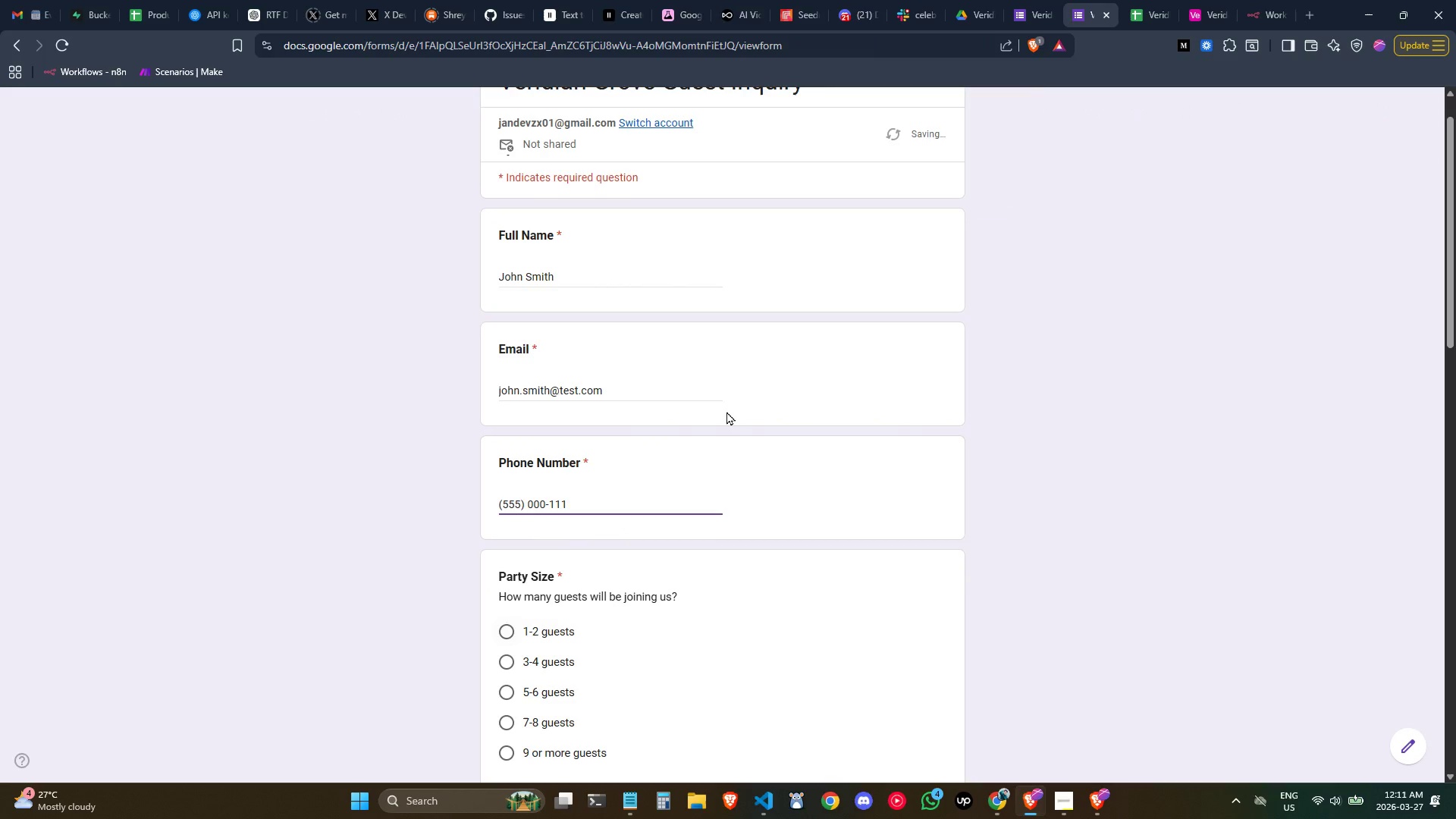 
key(Tab)
 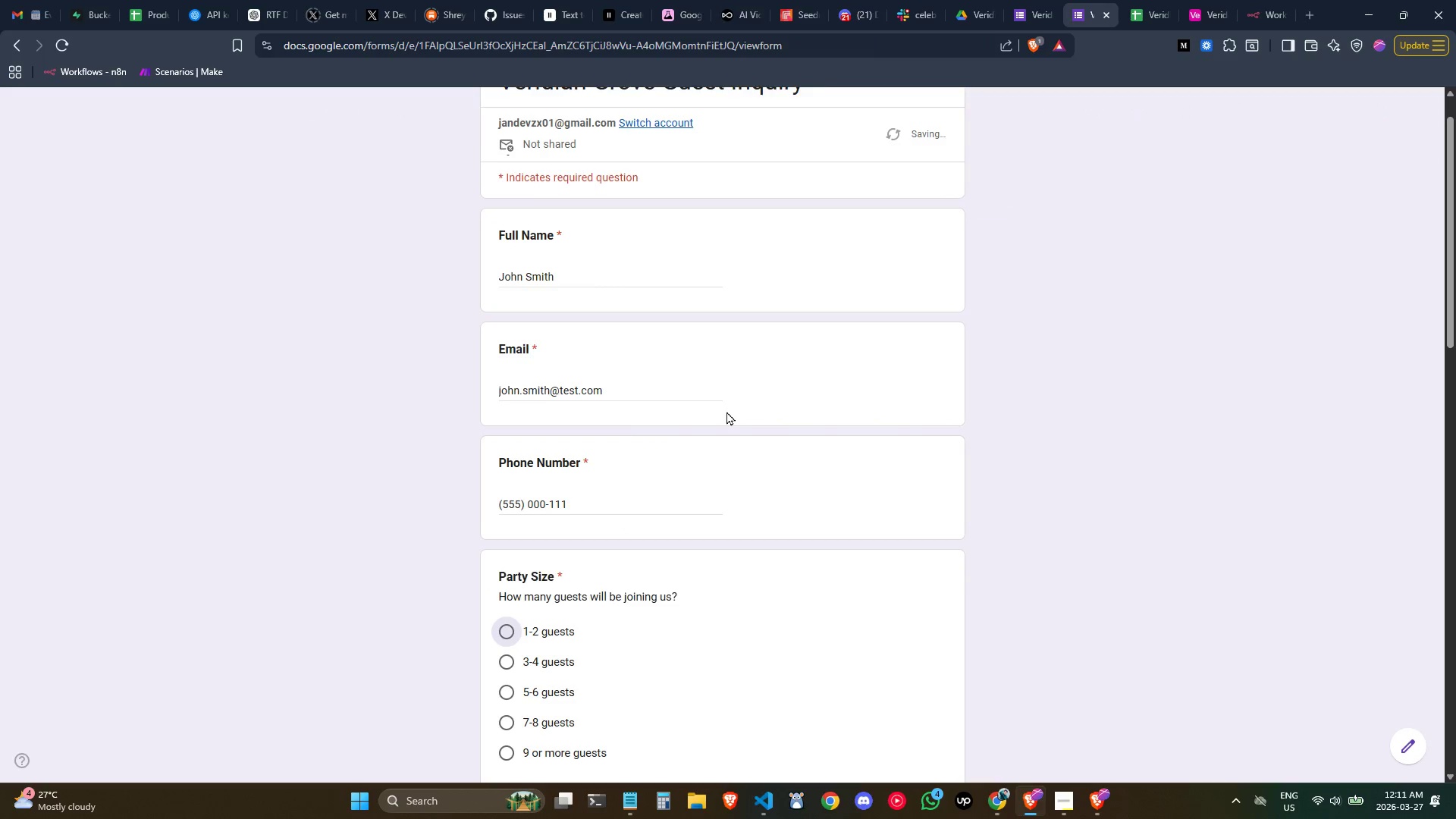 
scroll: coordinate [726, 411], scroll_direction: down, amount: 1.0
 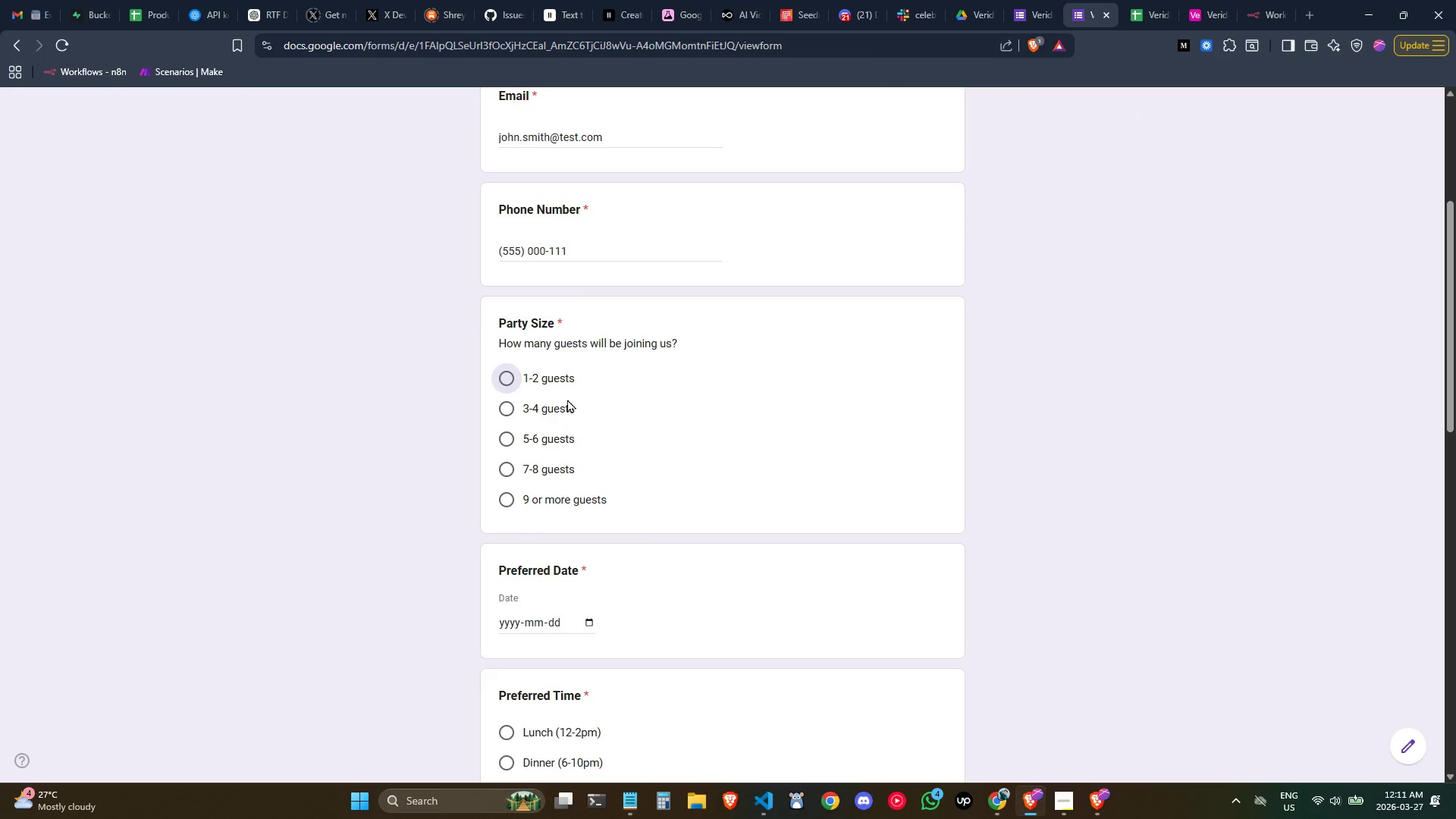 
left_click([545, 408])
 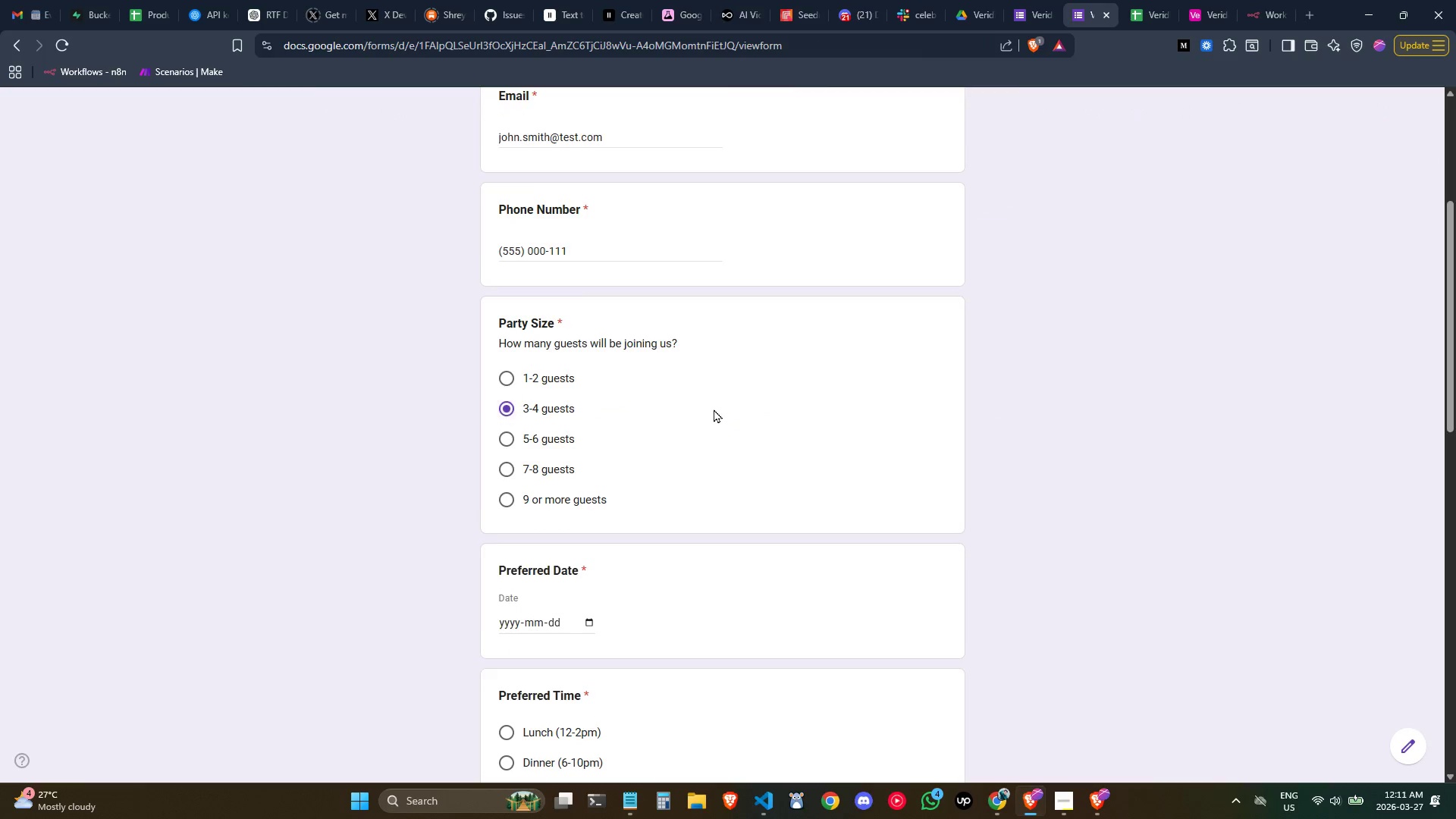 
scroll: coordinate [714, 409], scroll_direction: down, amount: 1.0
 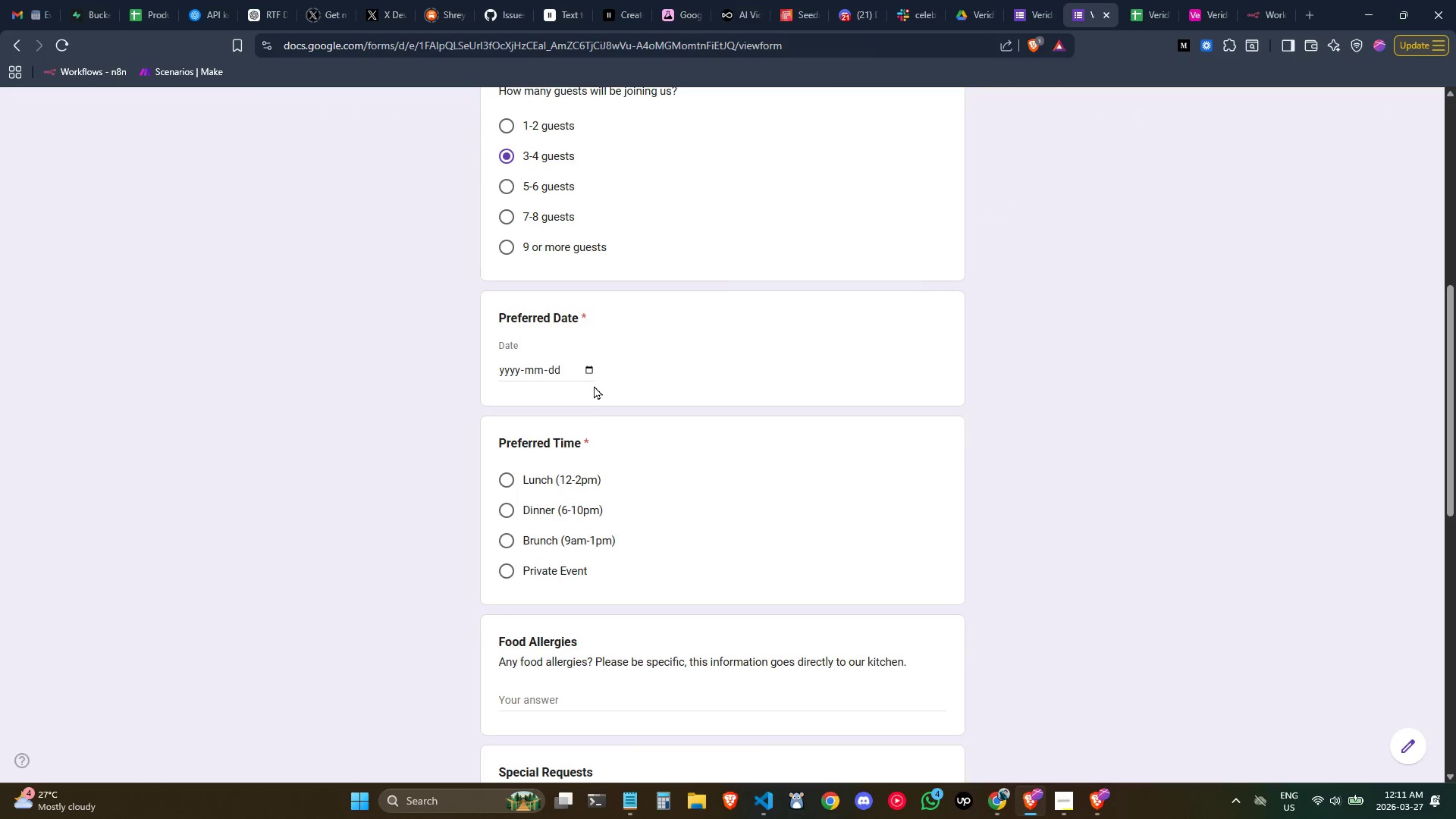 
left_click([591, 370])
 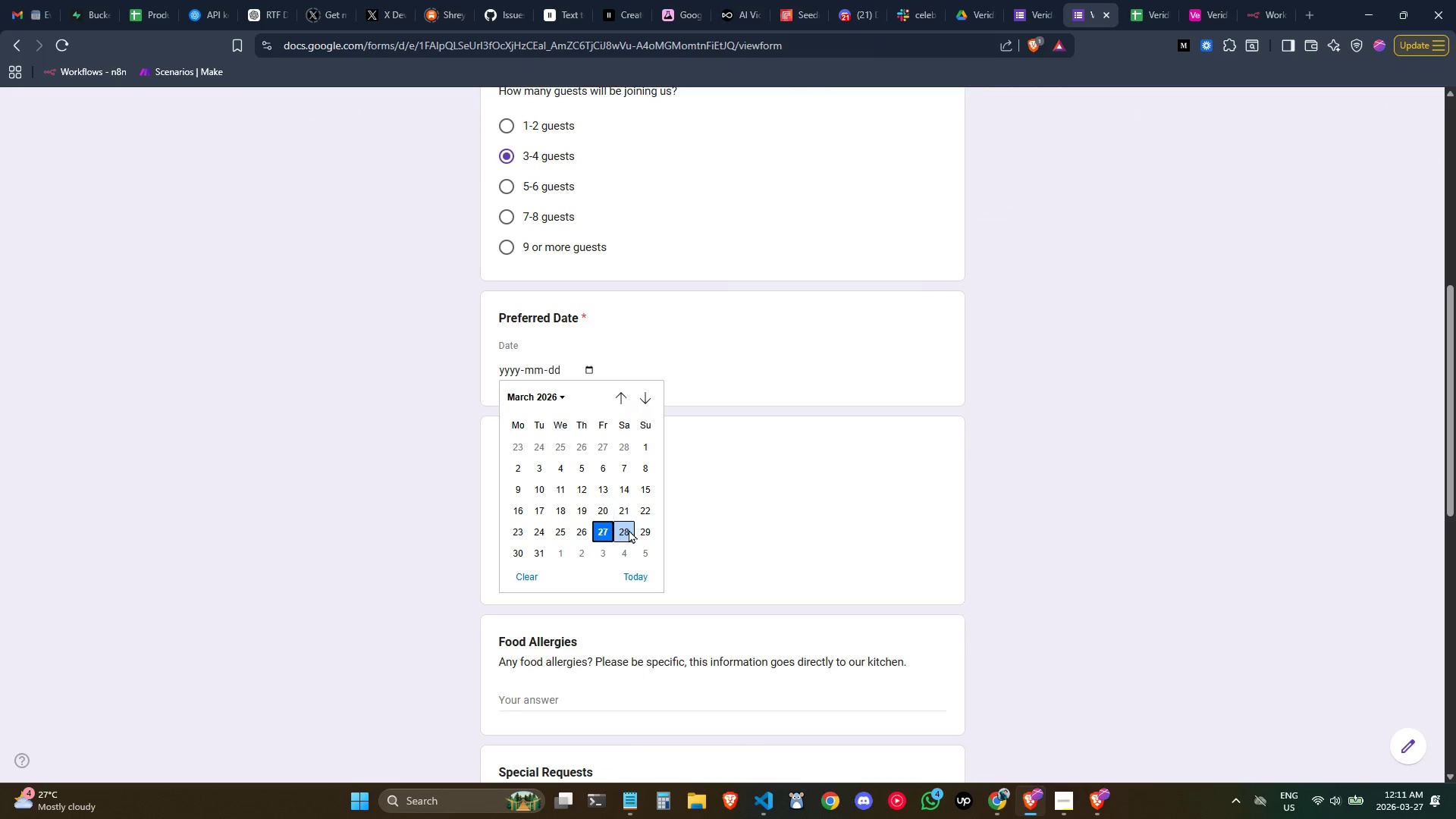 
left_click([629, 532])
 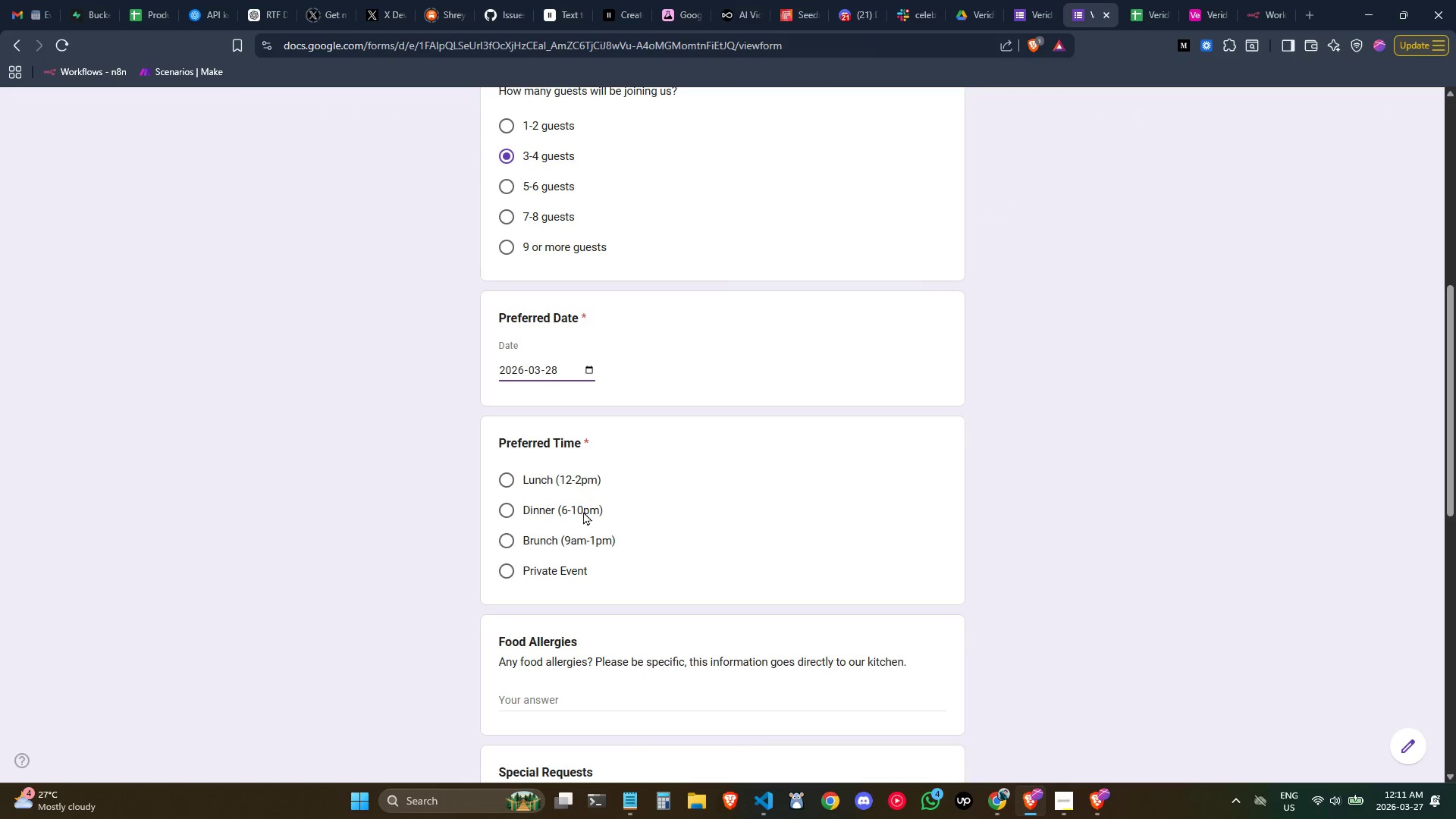 
left_click([576, 511])
 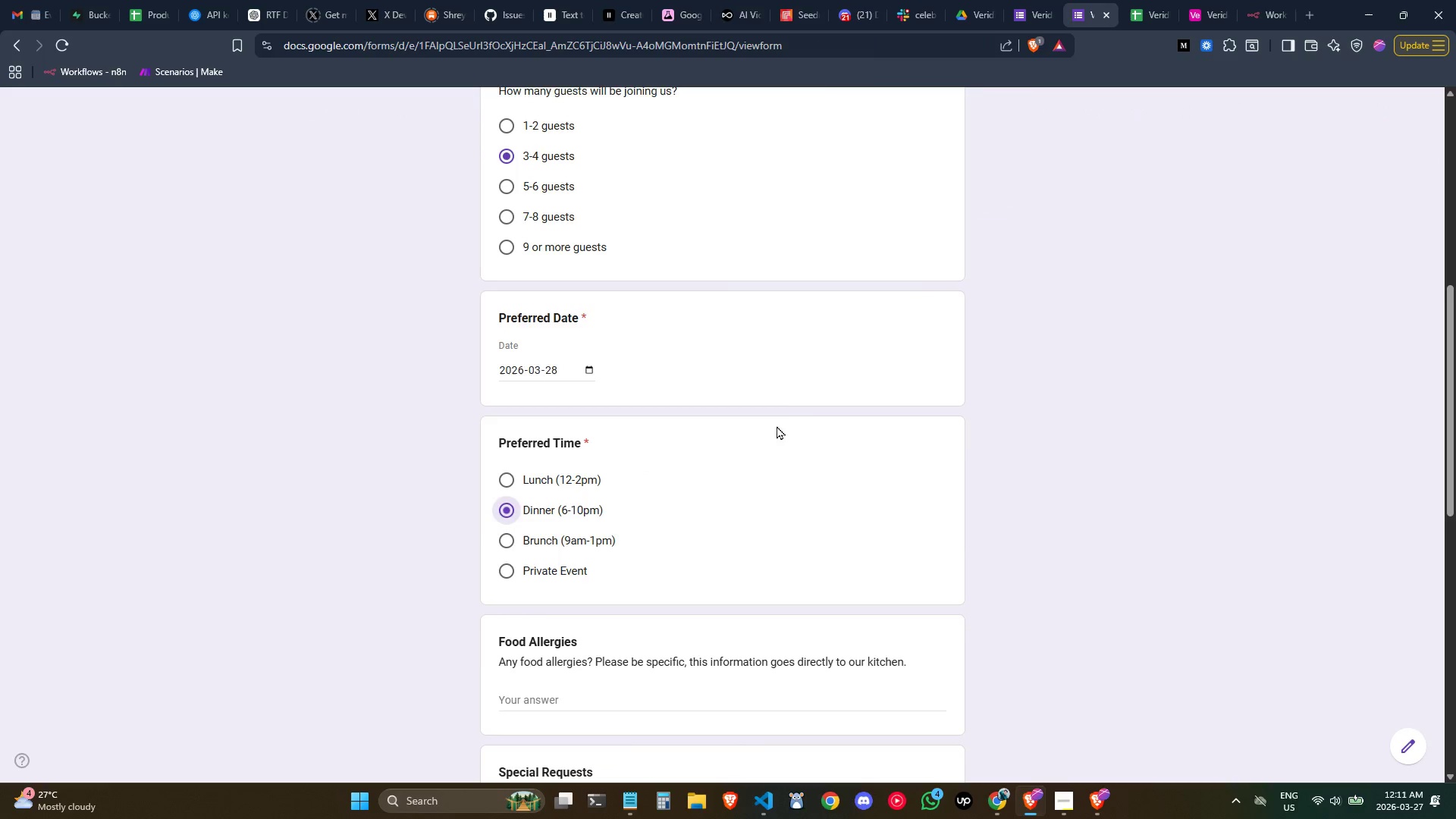 
scroll: coordinate [805, 406], scroll_direction: down, amount: 1.0
 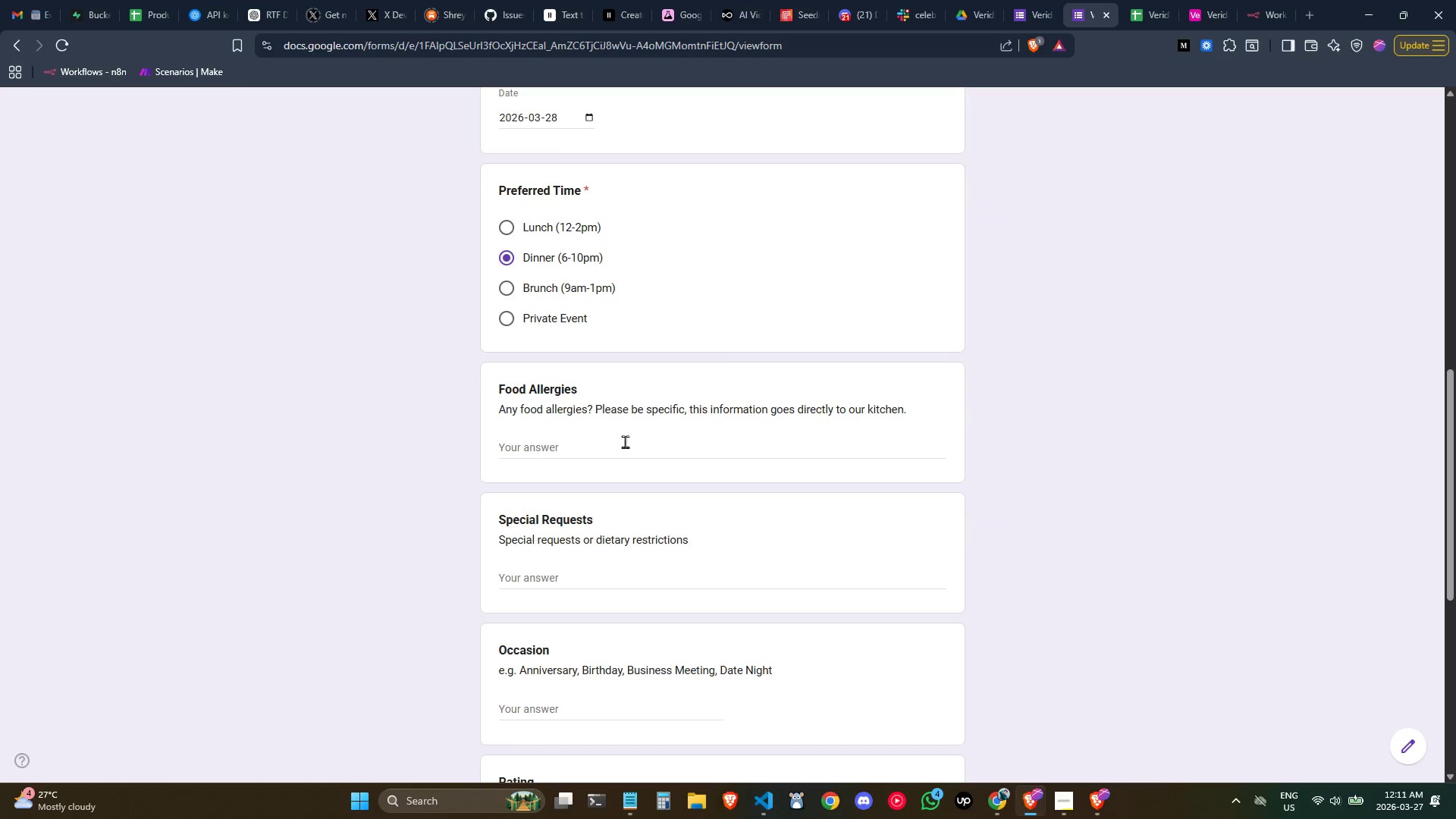 
left_click([618, 444])
 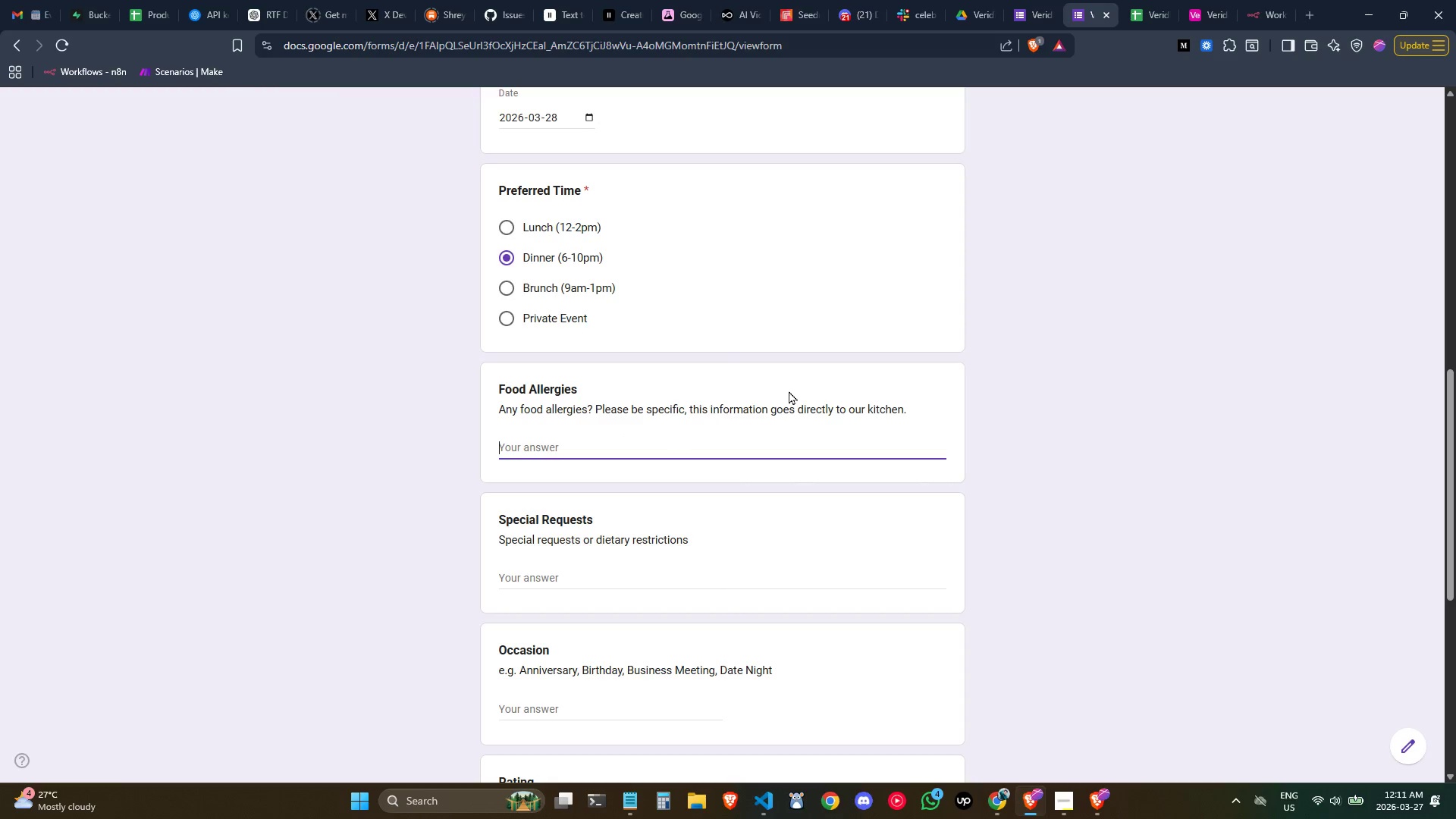 
left_click([1006, 376])
 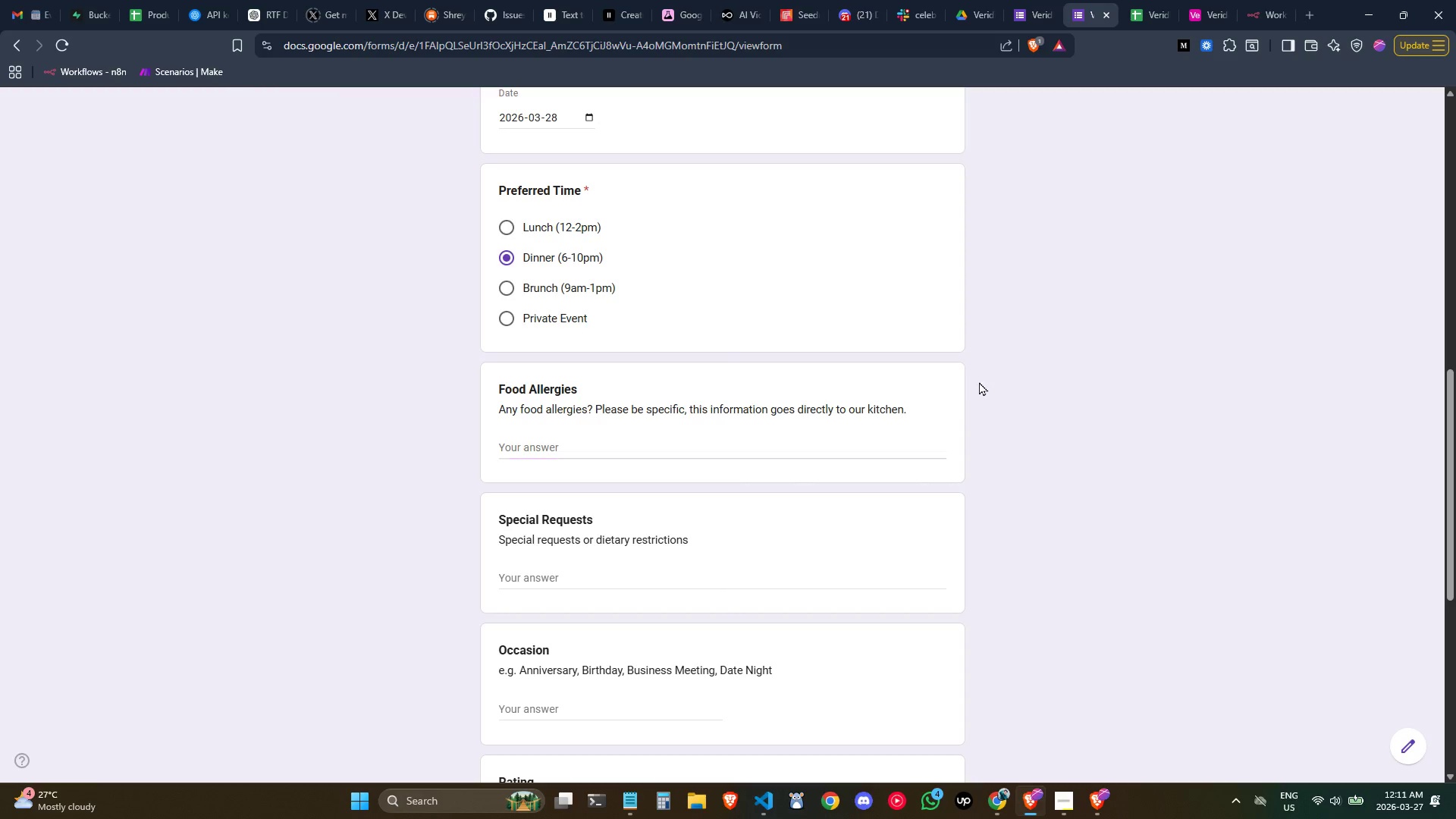 
scroll: coordinate [950, 388], scroll_direction: down, amount: 2.0
 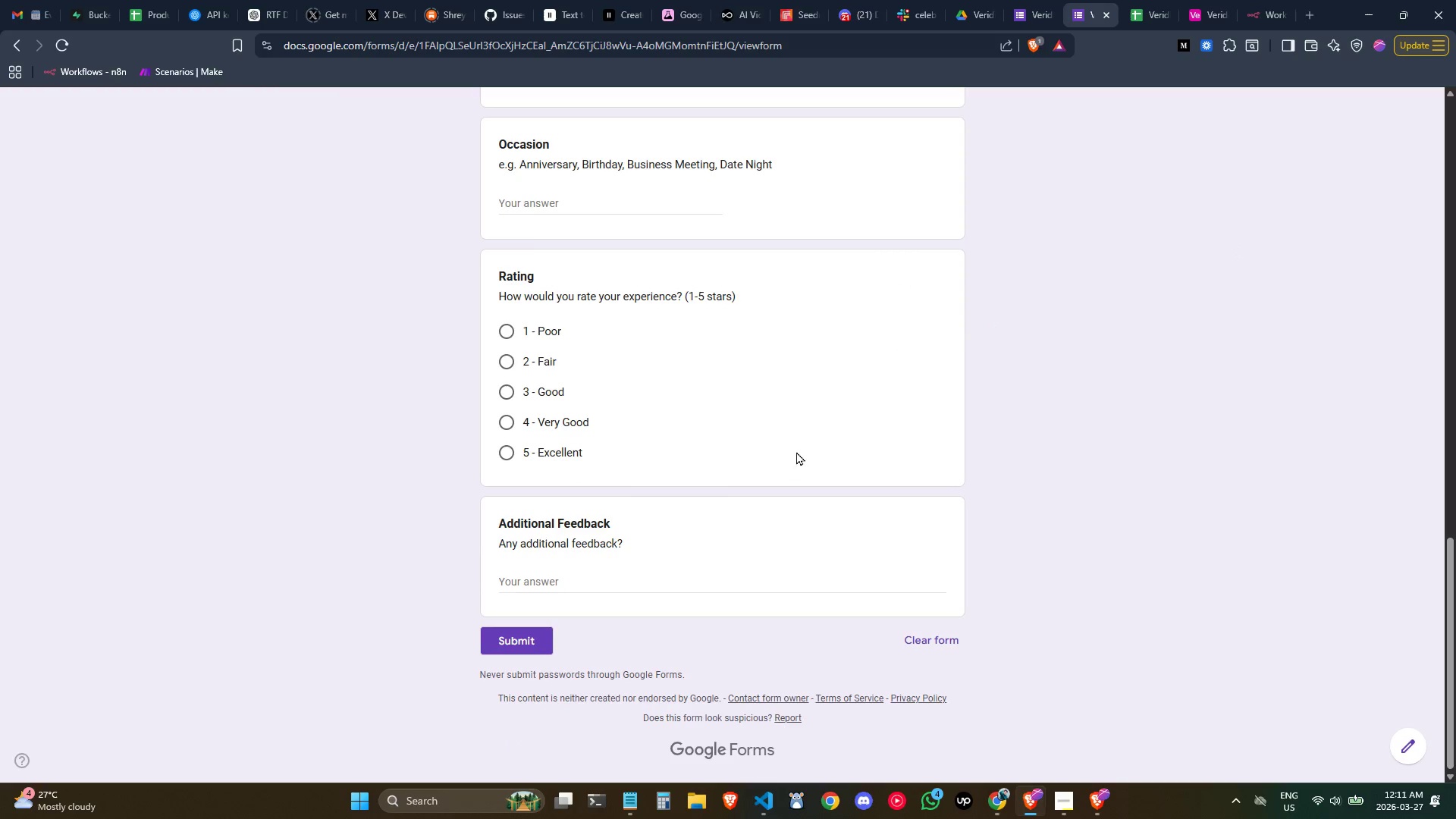 
wait(8.98)
 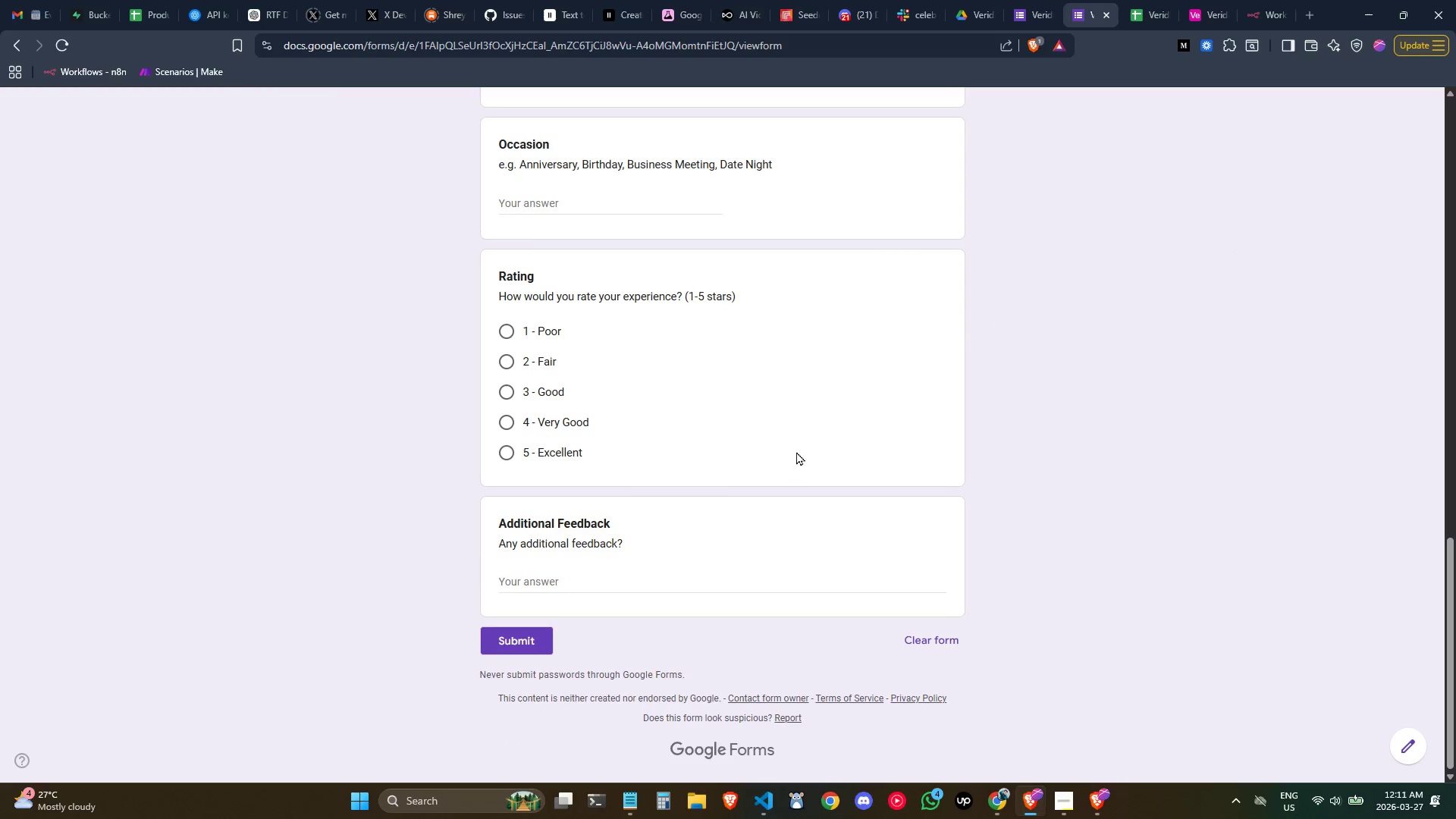 
left_click([1085, 17])
 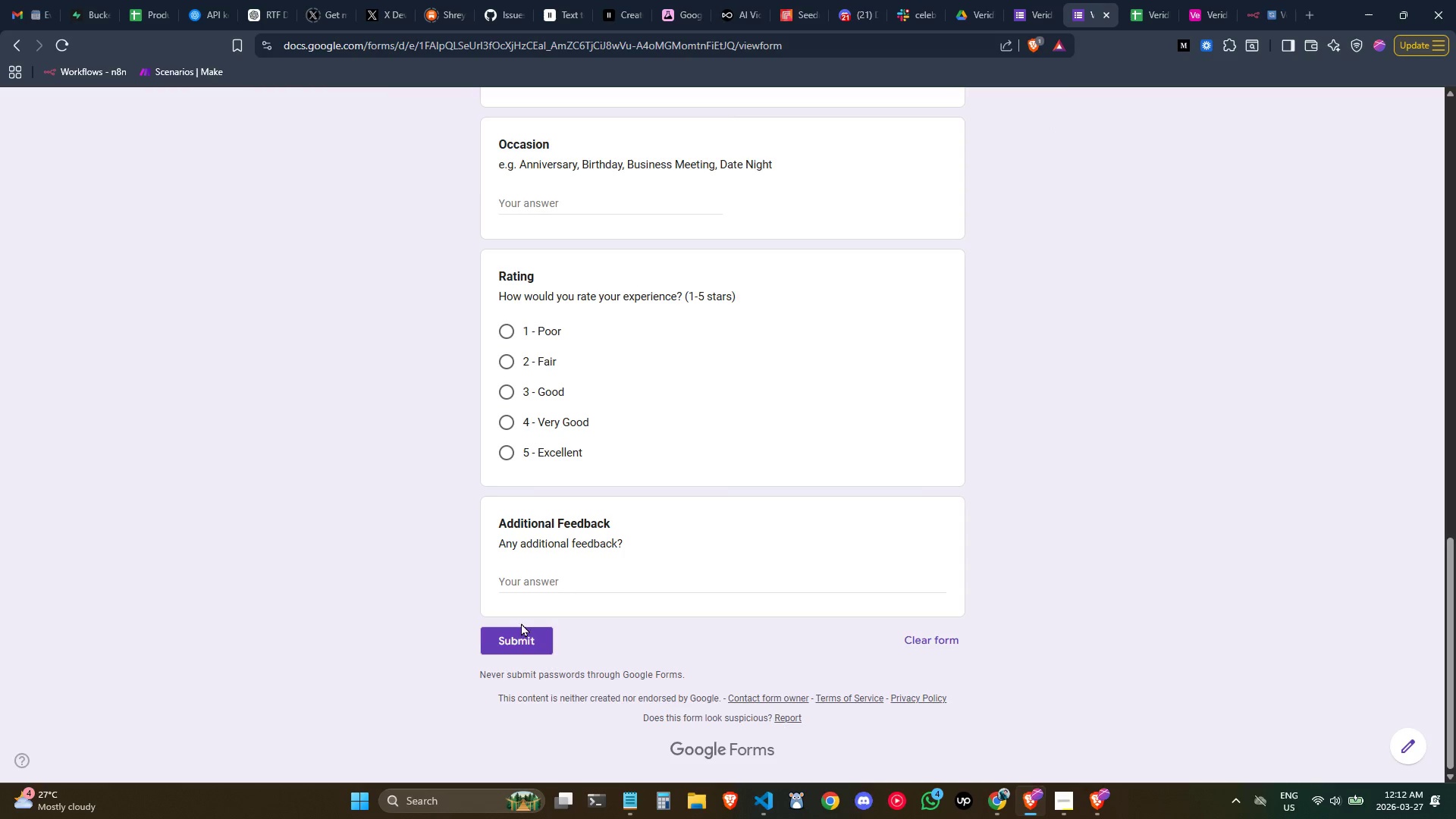 
left_click([519, 639])
 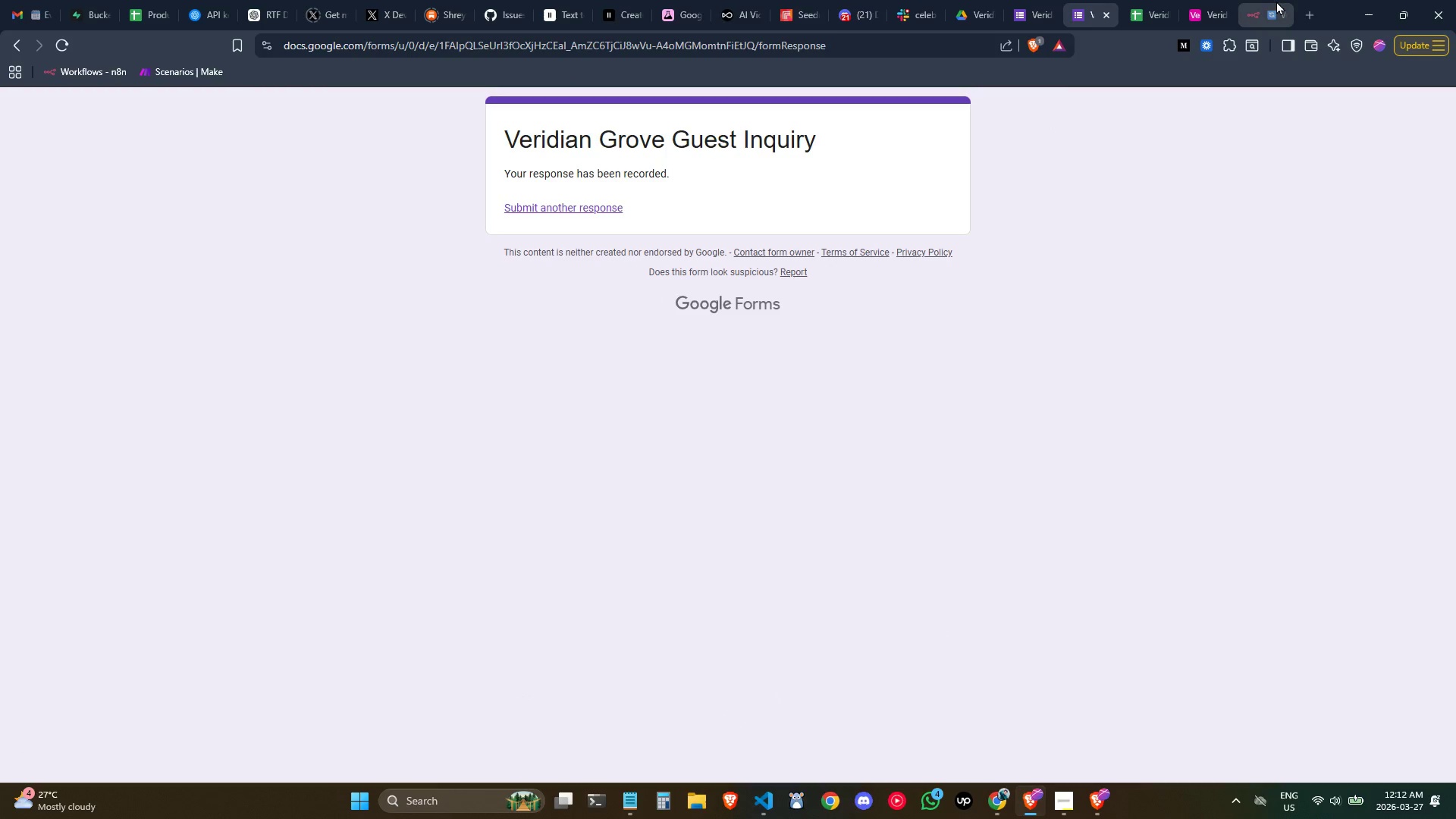 
left_click([1276, 1])
 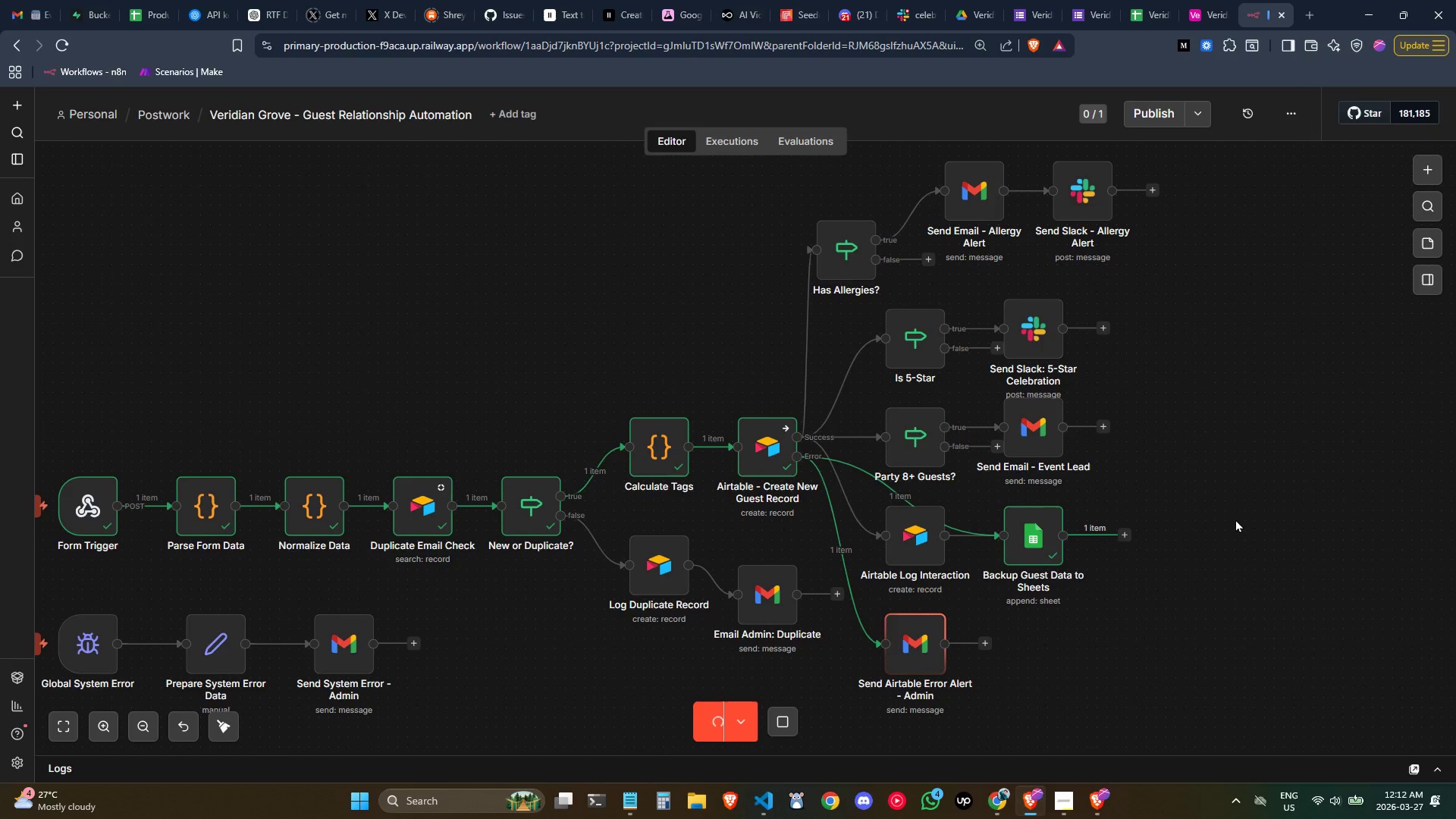 
wait(10.98)
 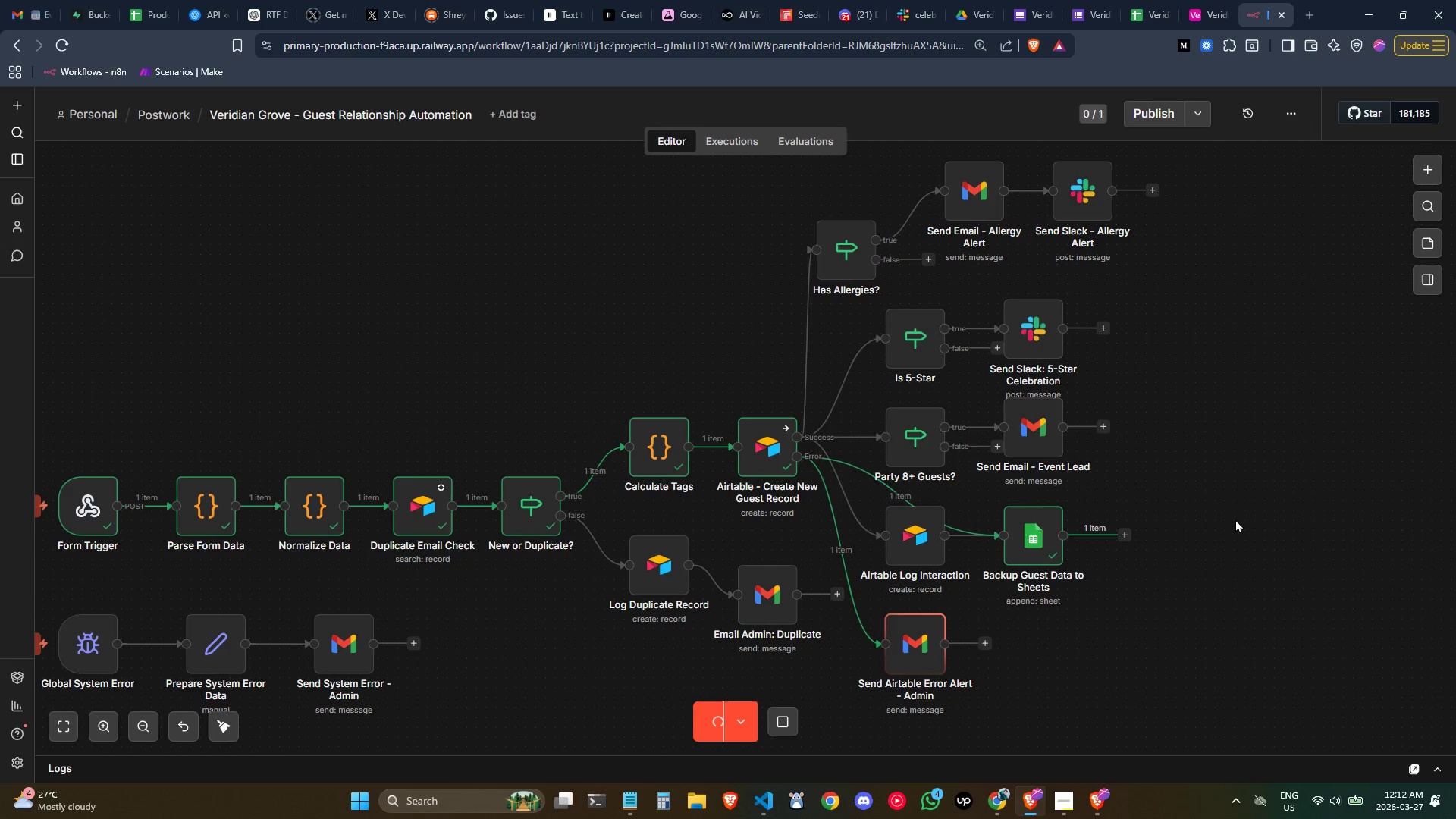 
double_click([770, 373])
 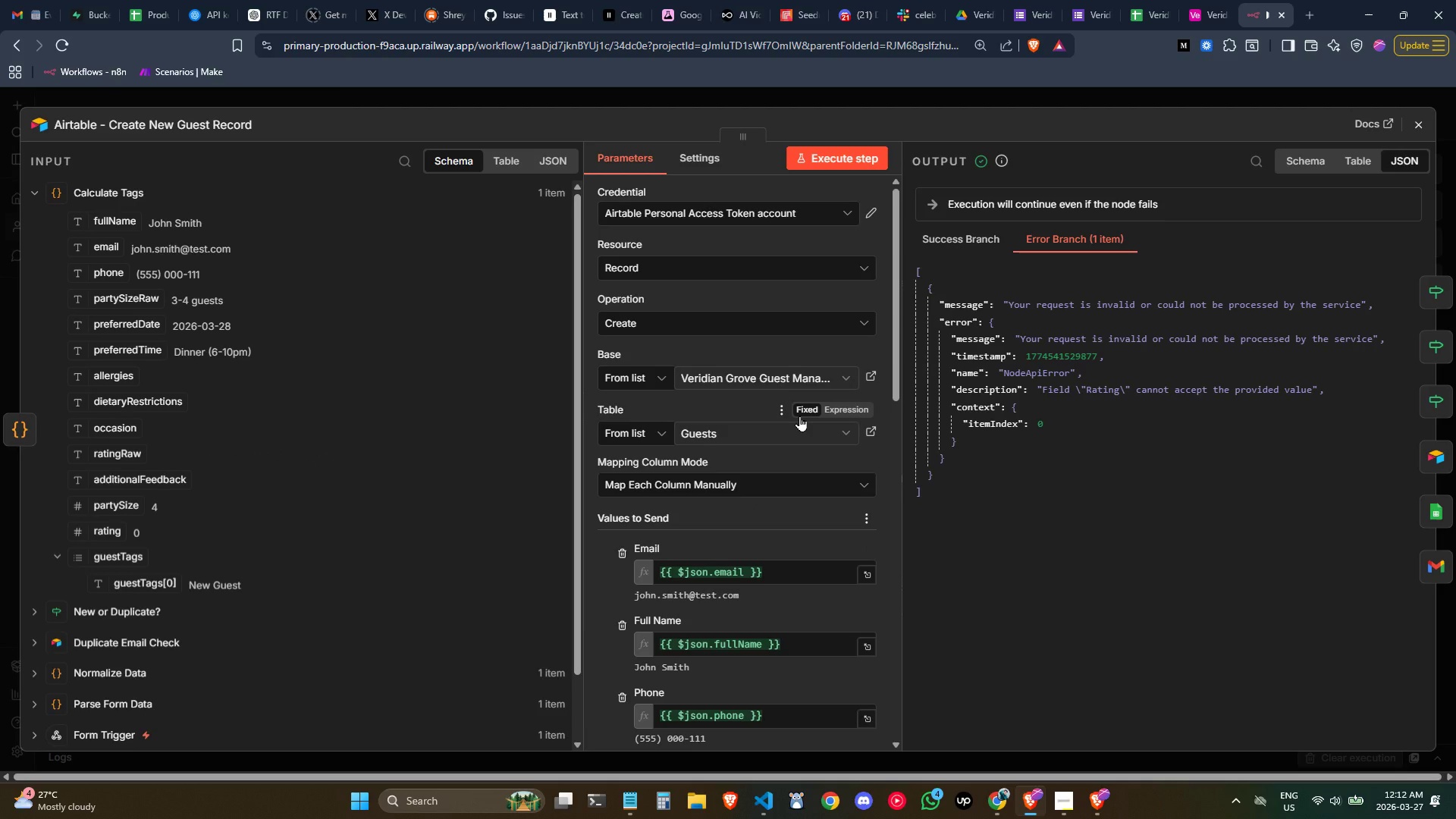 
wait(7.41)
 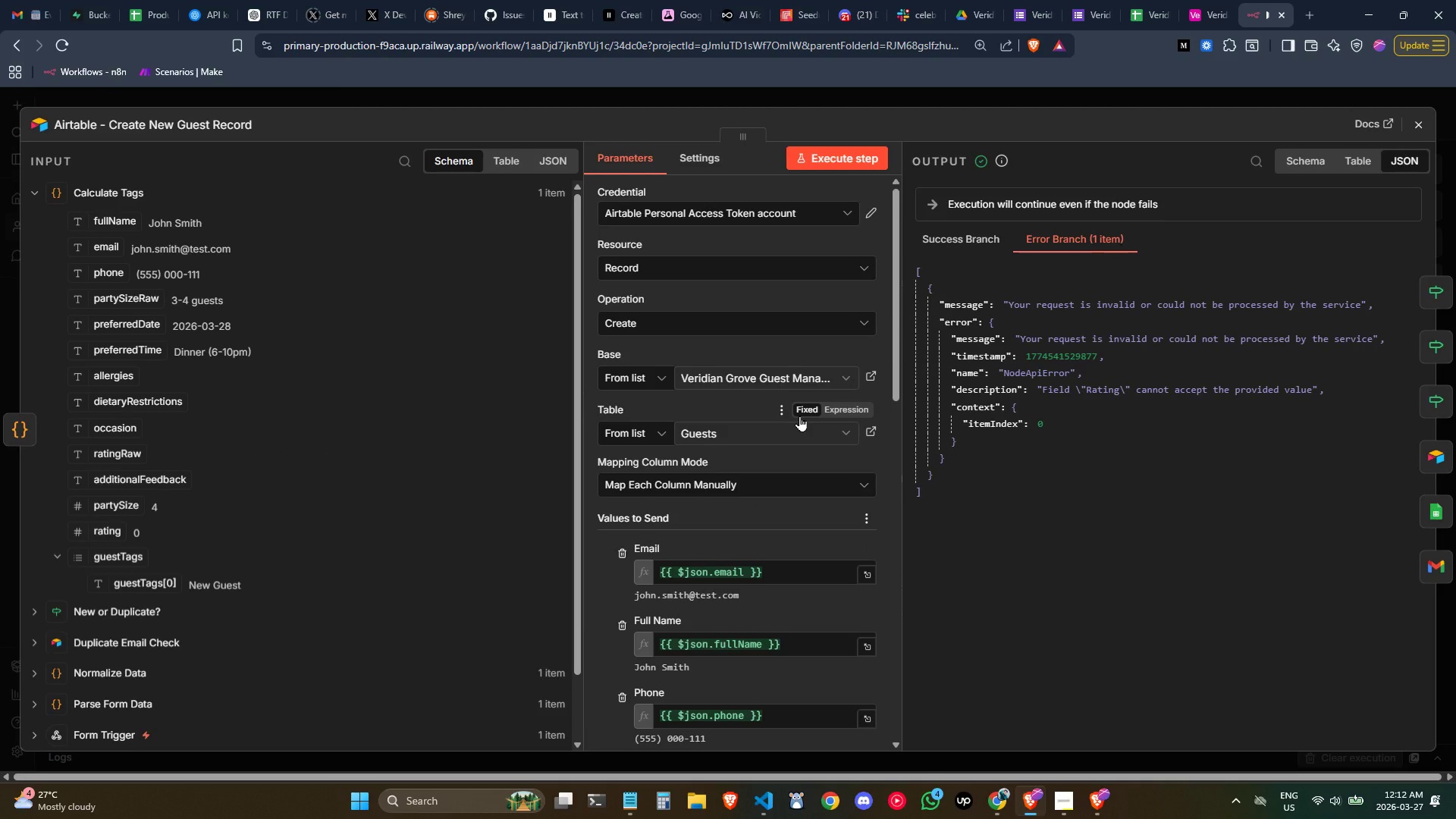 
scroll: coordinate [799, 416], scroll_direction: down, amount: 1.0
 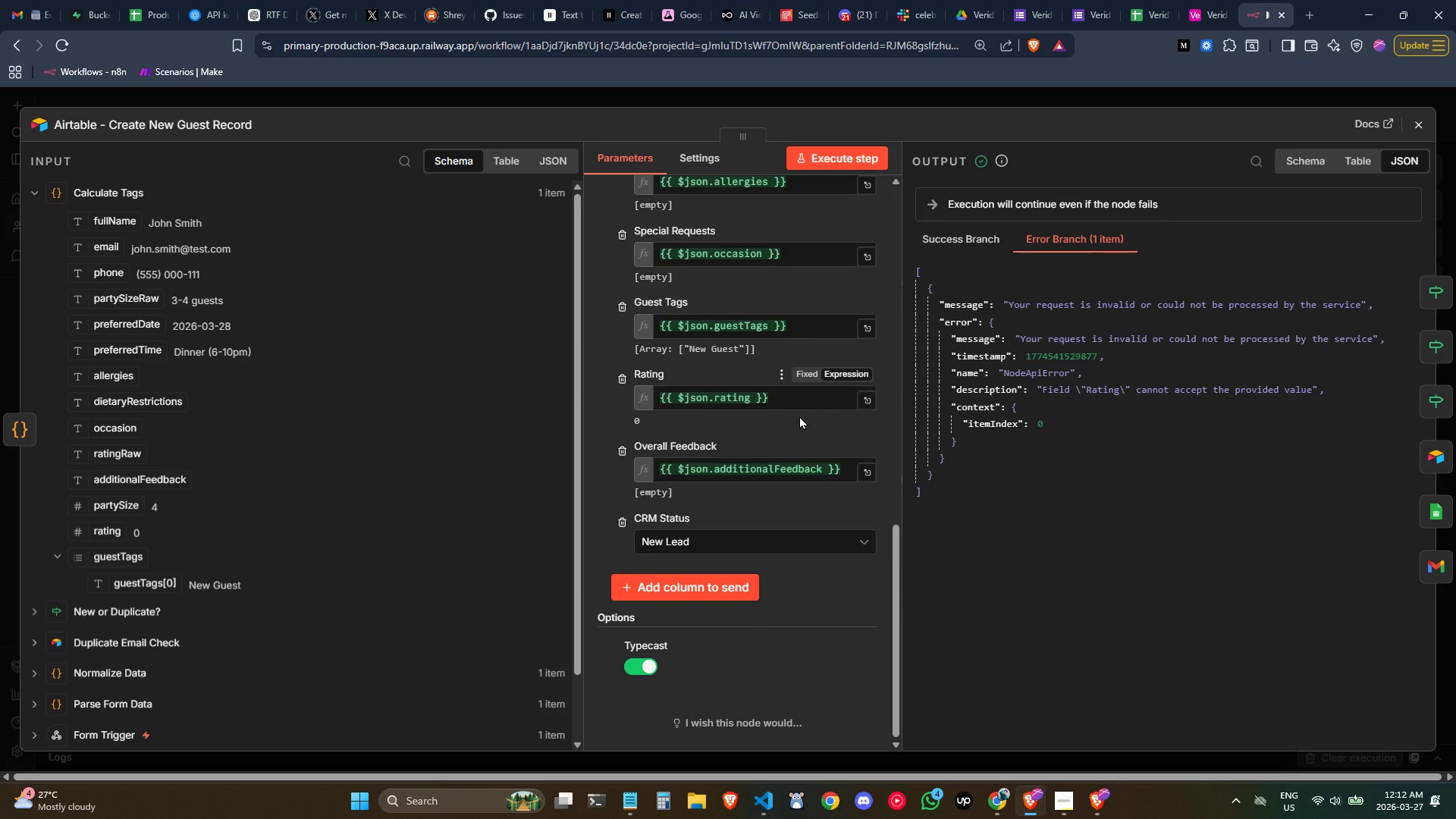 
scroll: coordinate [673, 419], scroll_direction: up, amount: 3.0
 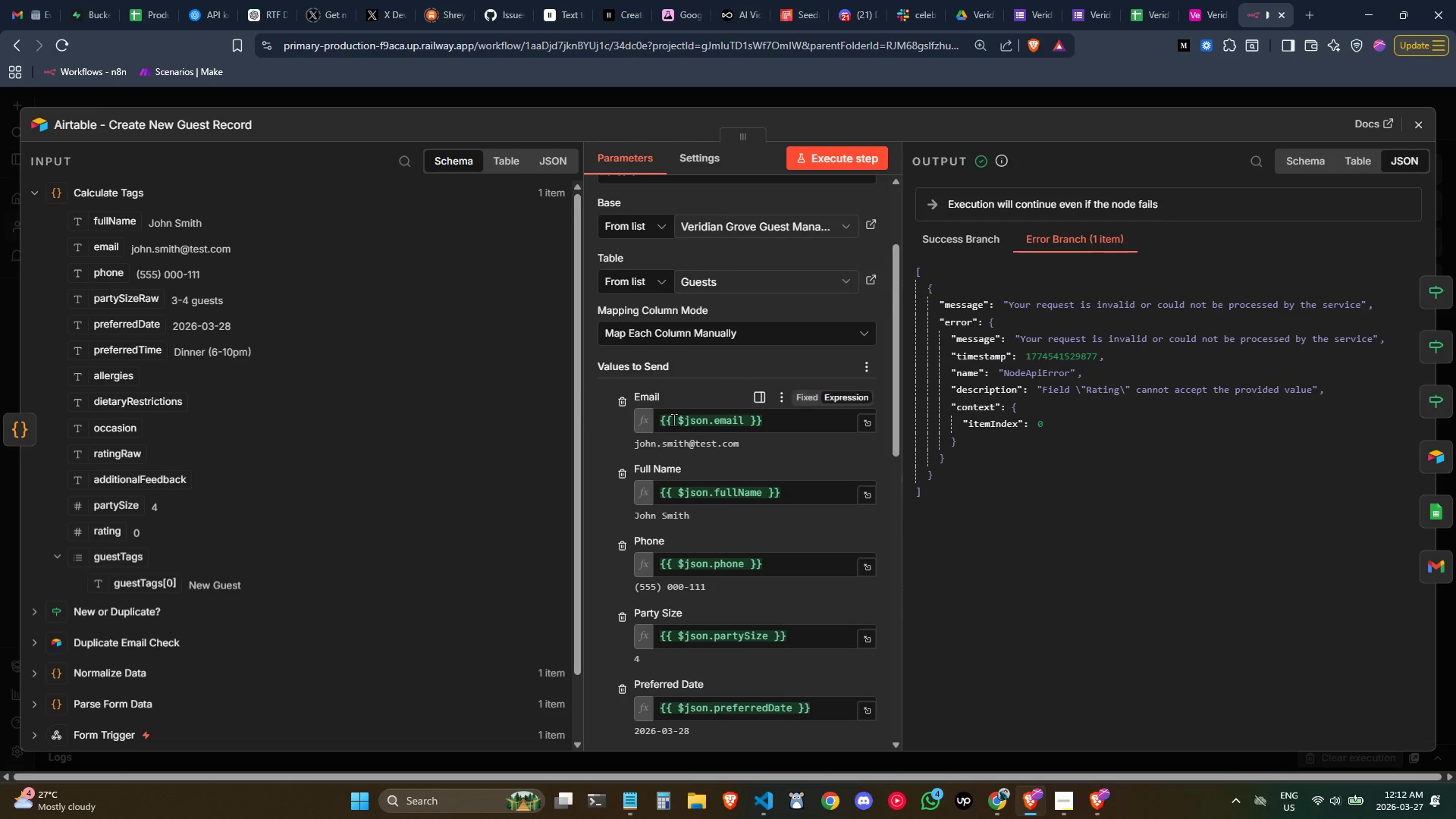 
scroll: coordinate [673, 419], scroll_direction: down, amount: 1.0
 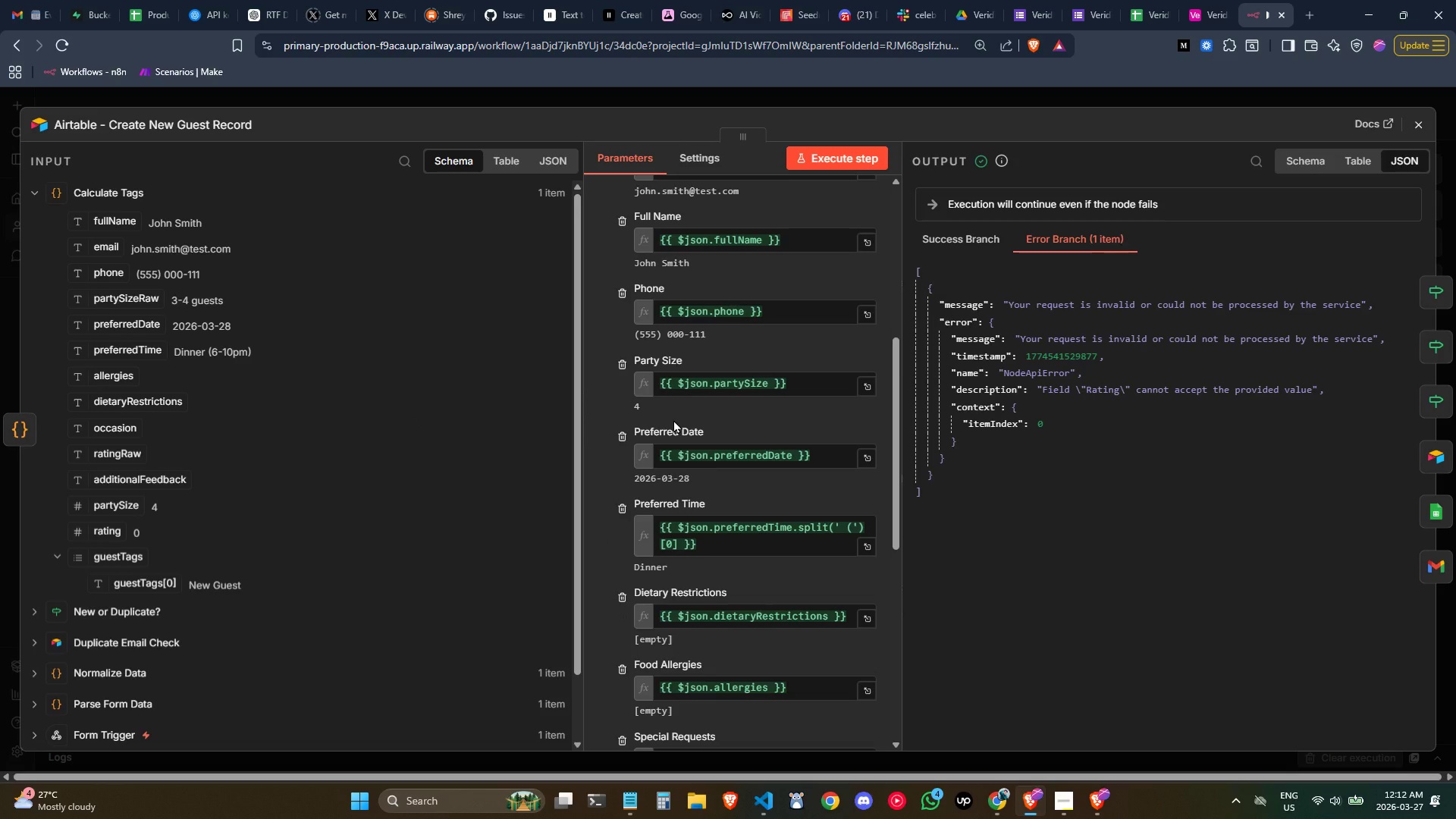 
mouse_move([1412, 148])
 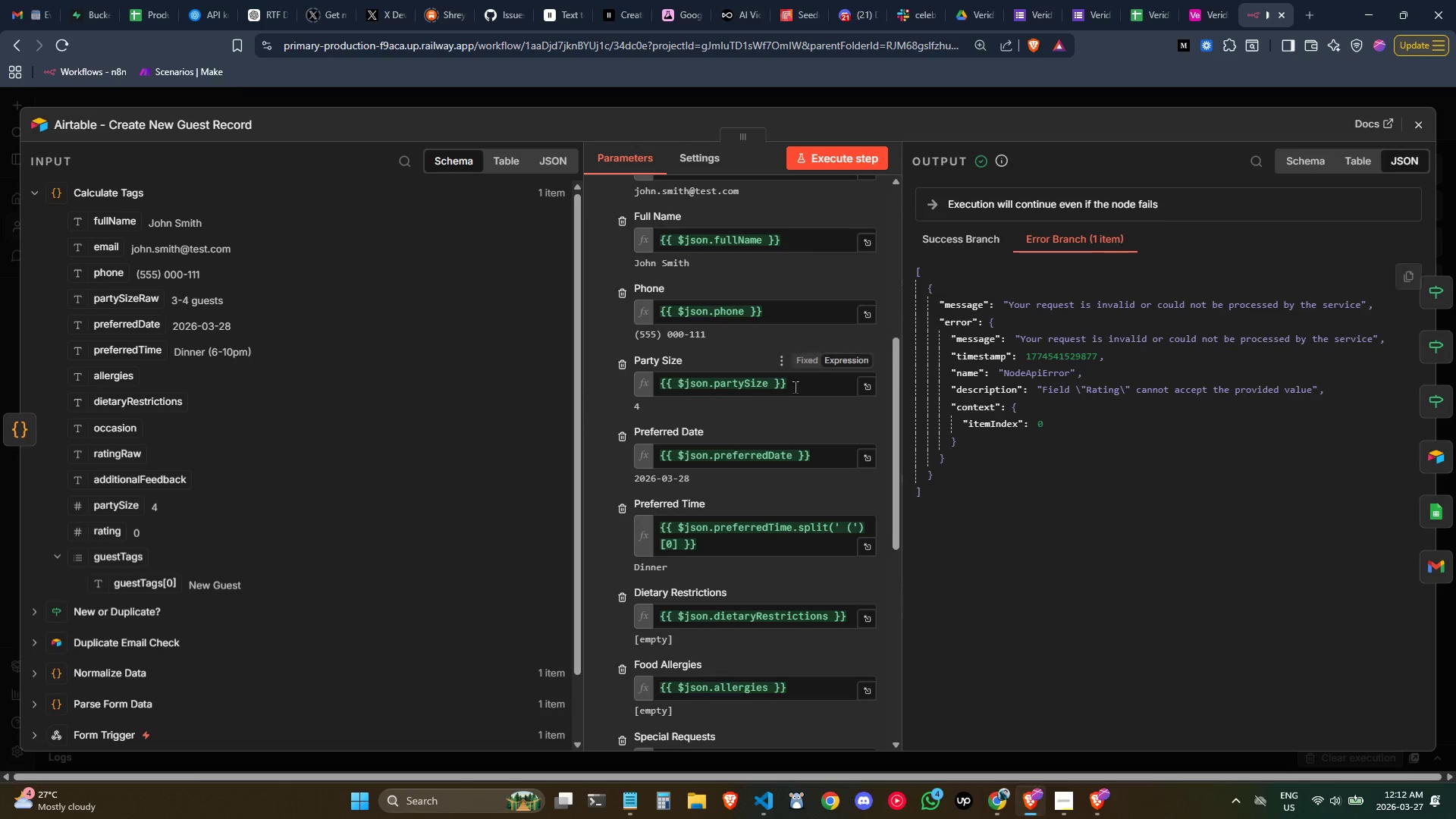 
scroll: coordinate [795, 387], scroll_direction: down, amount: 2.0
 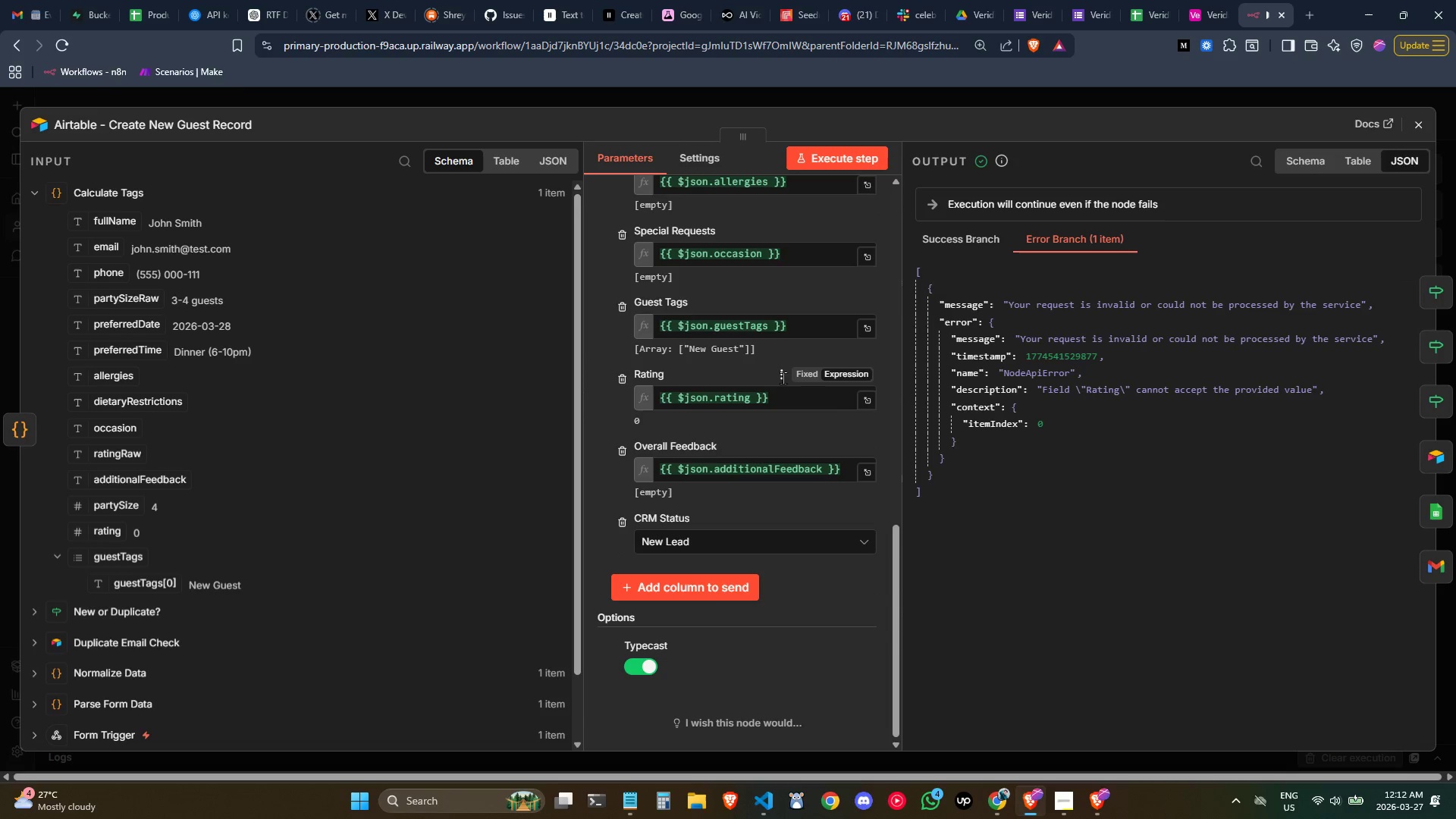 
left_click([734, 369])
 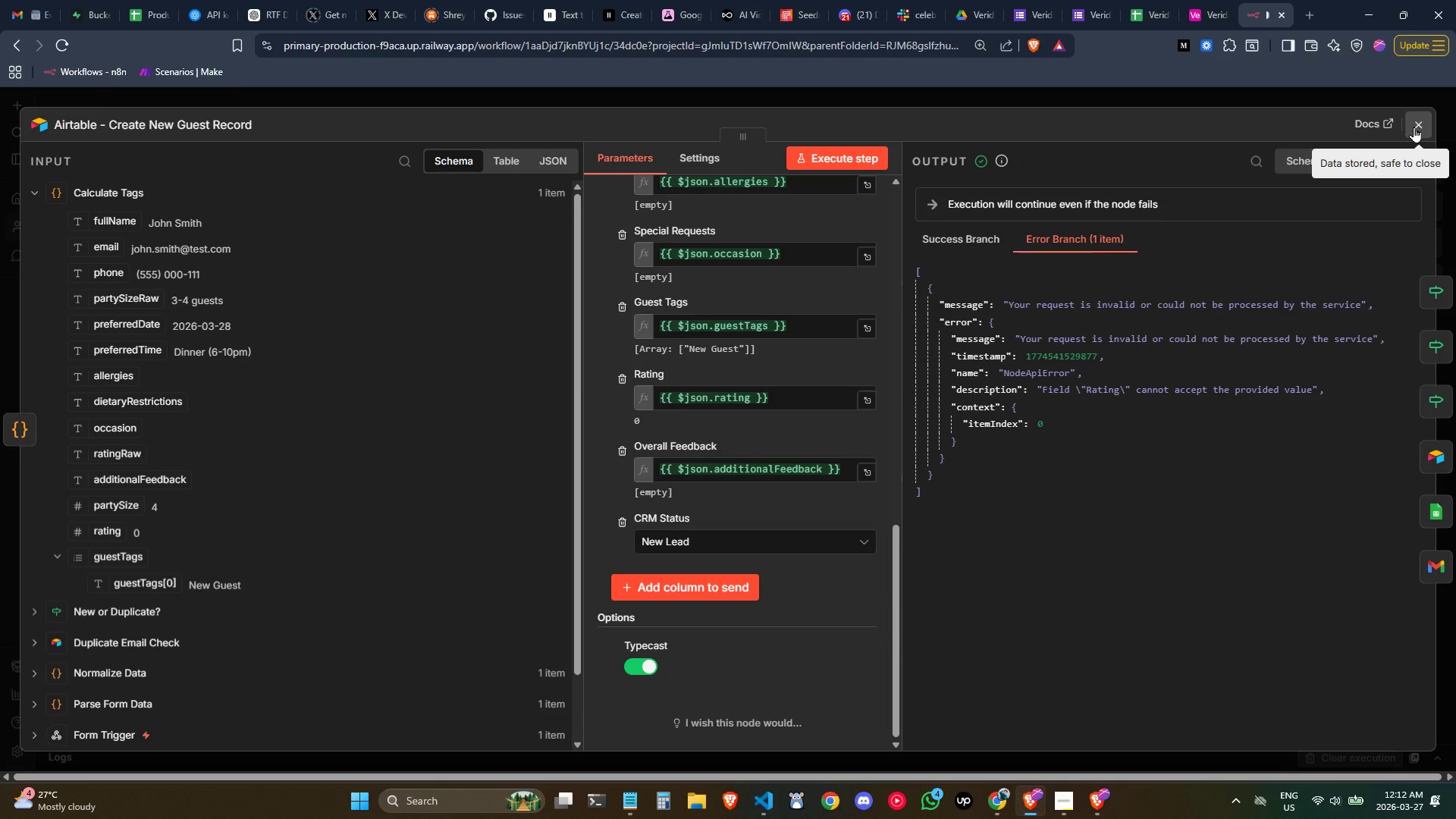 
left_click([1414, 127])
 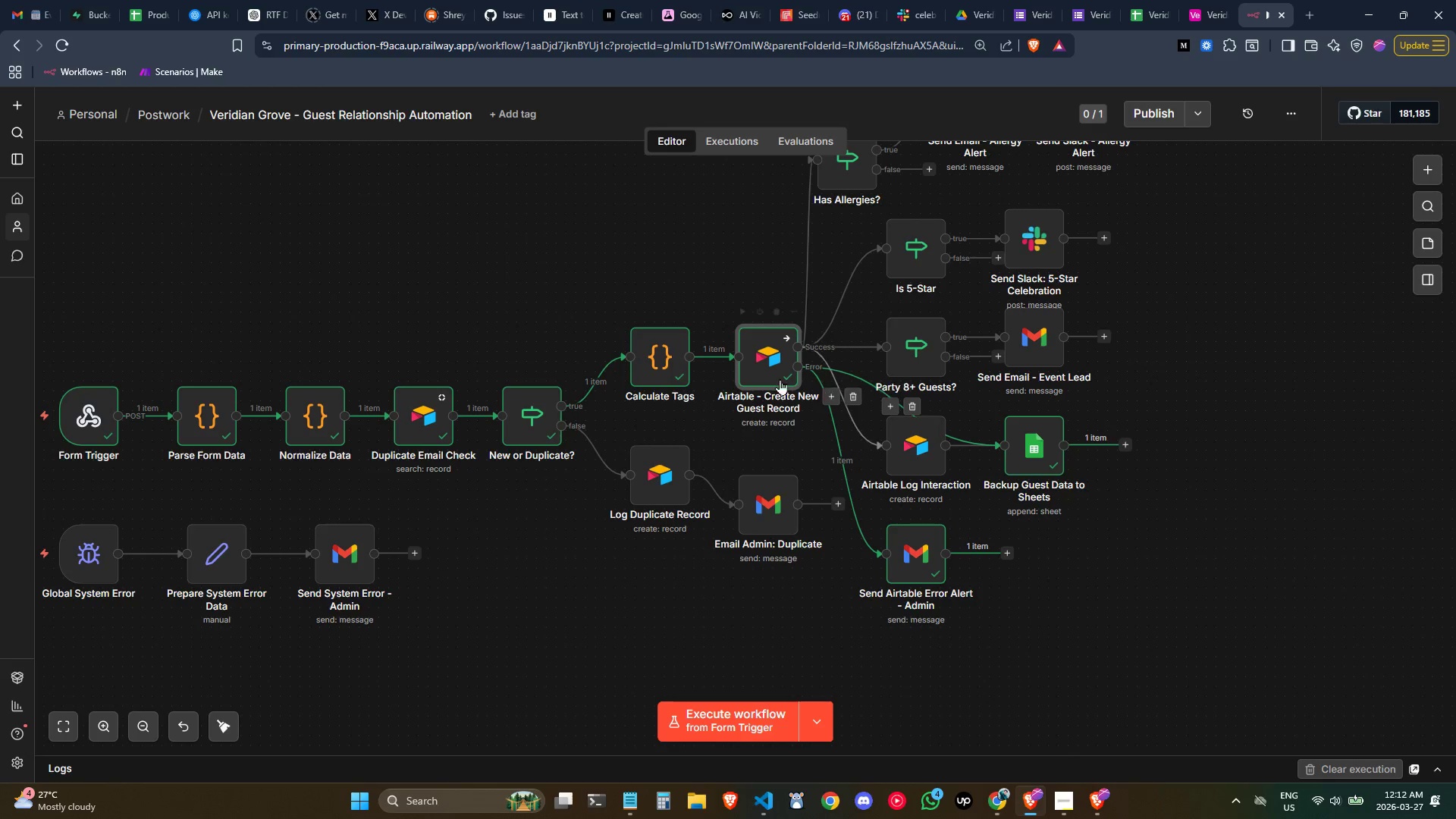 
double_click([761, 374])
 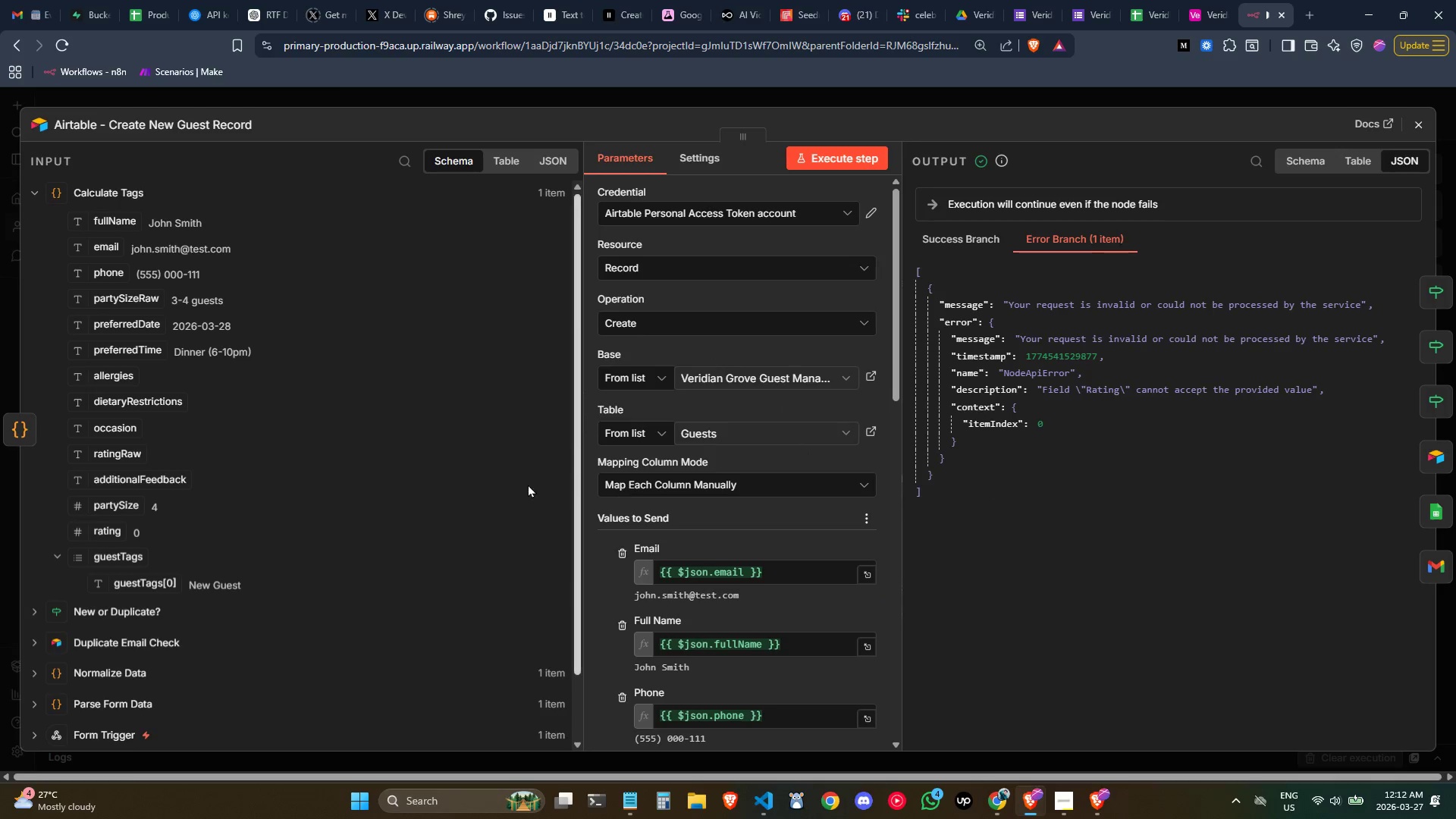 
scroll: coordinate [704, 473], scroll_direction: down, amount: 2.0
 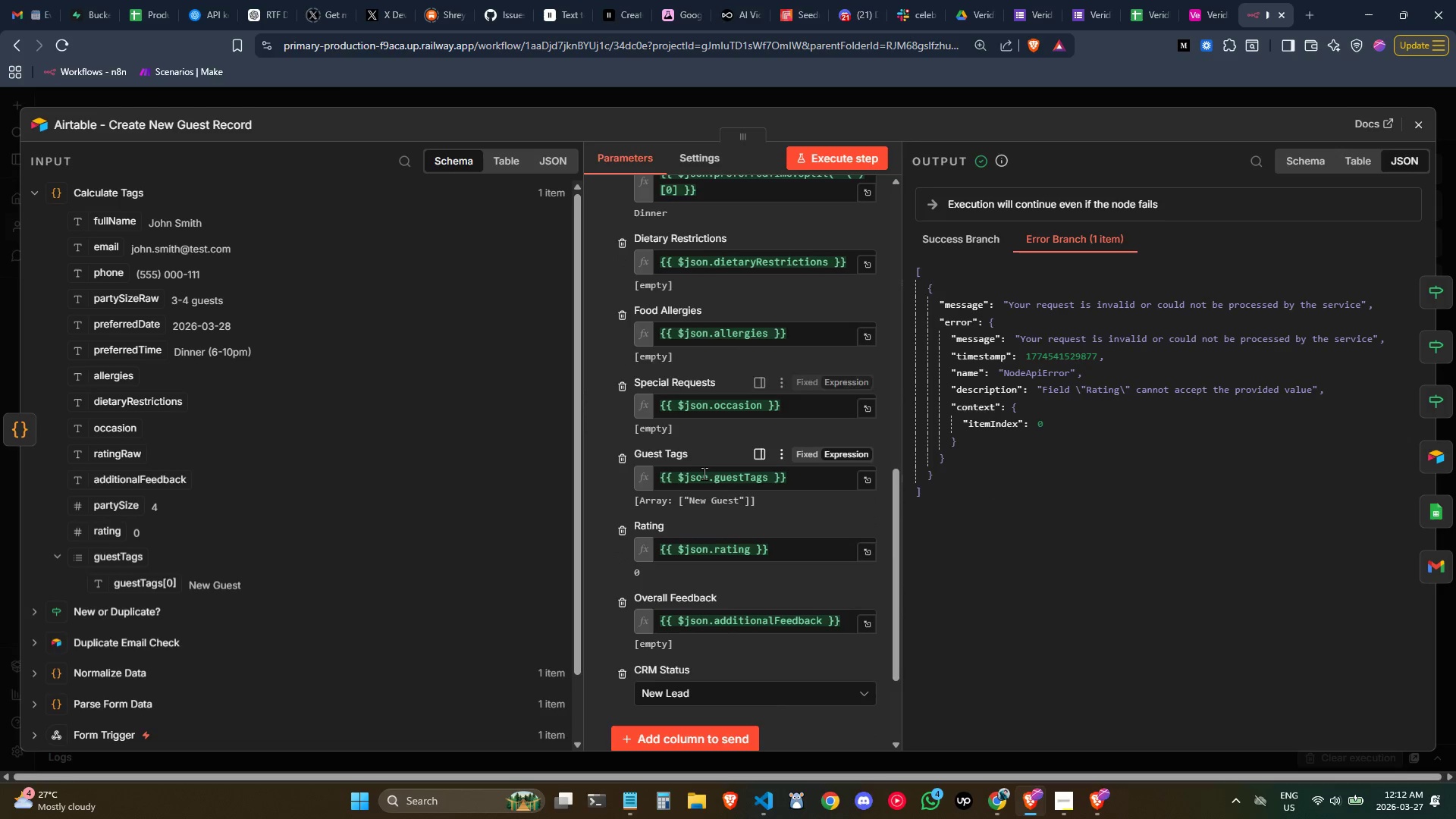 
mouse_move([715, 530])
 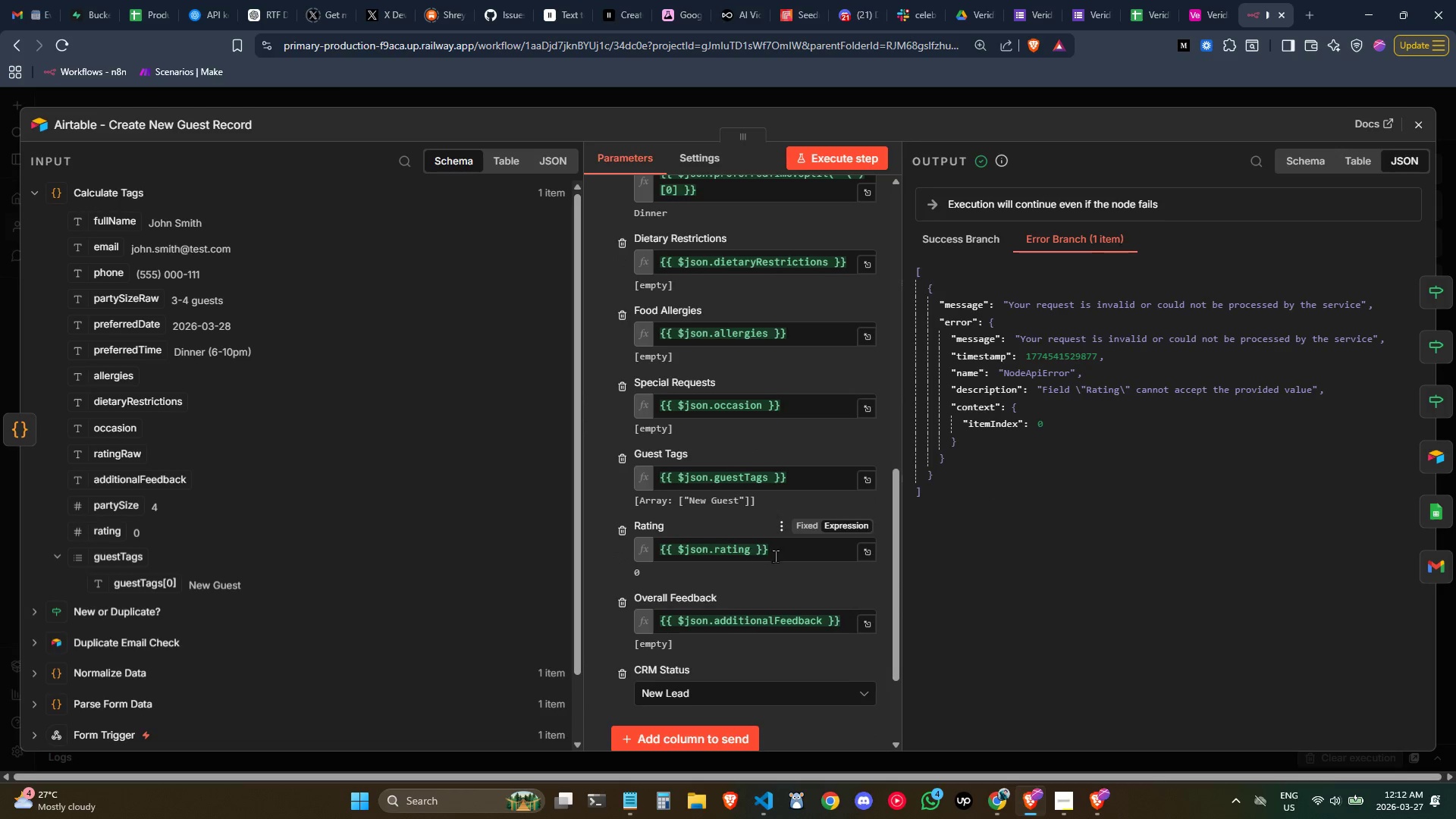 
scroll: coordinate [783, 554], scroll_direction: down, amount: 1.0
 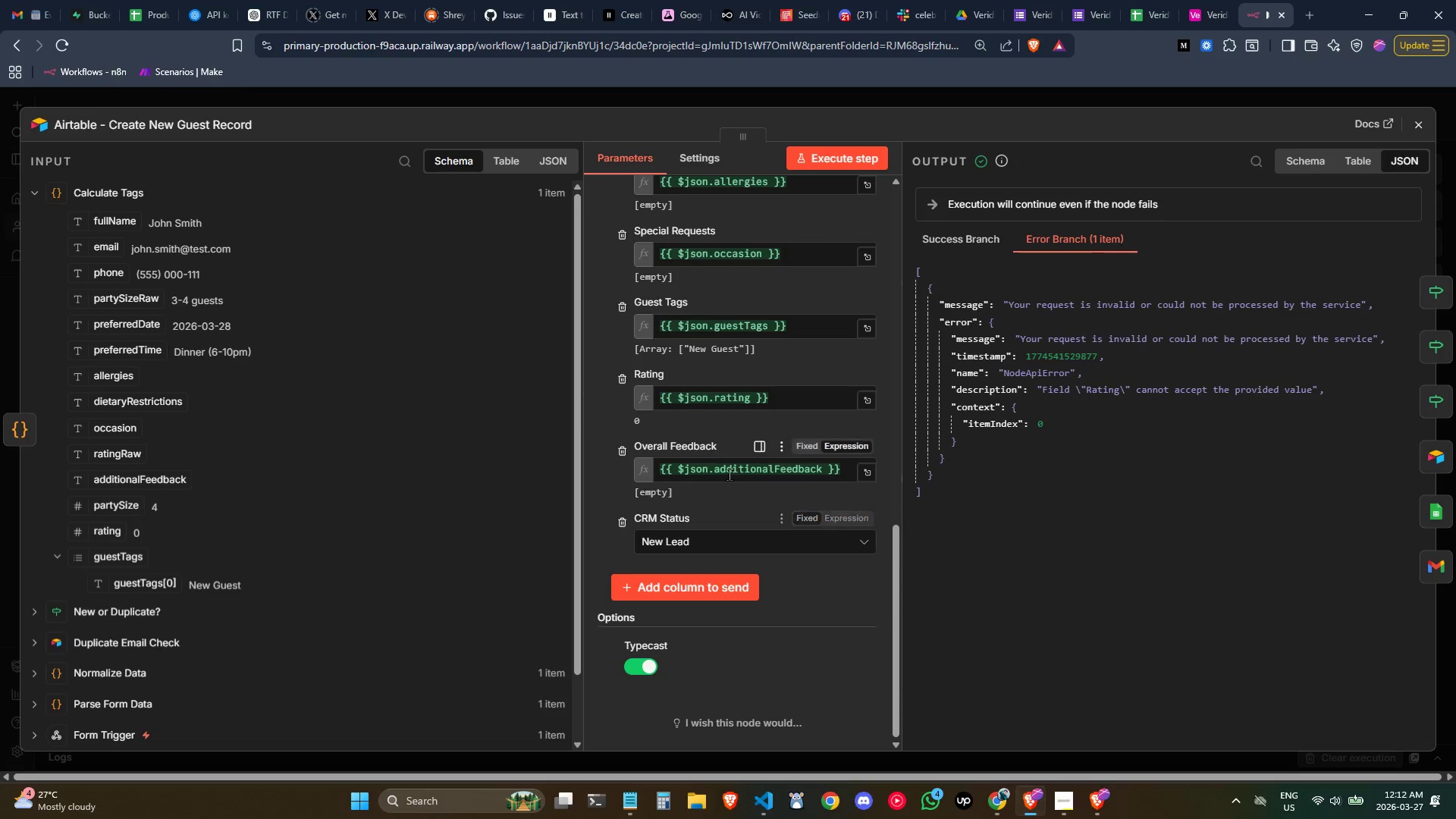 
mouse_move([701, 429])
 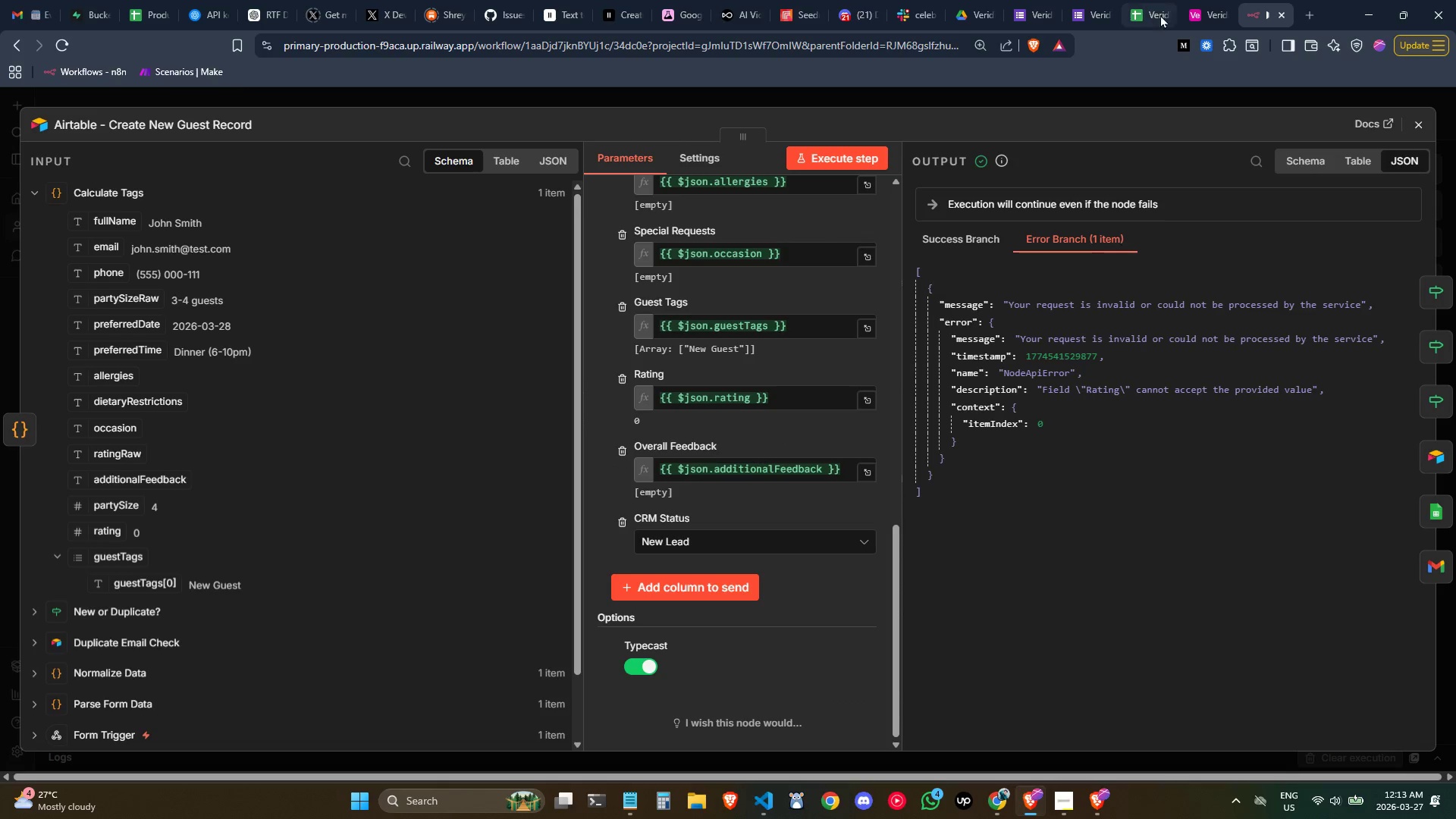 
left_click([1198, 0])
 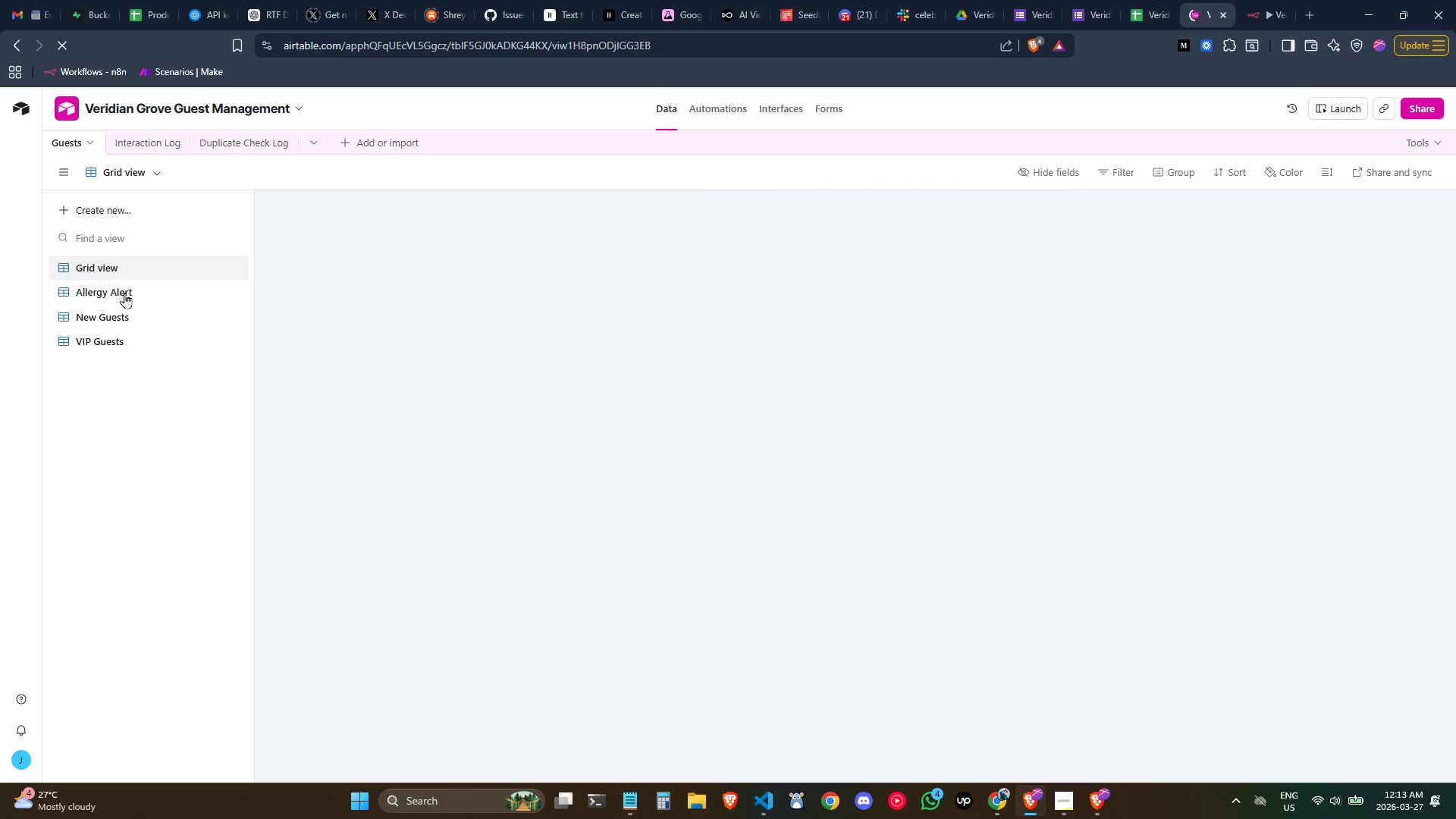 
wait(6.17)
 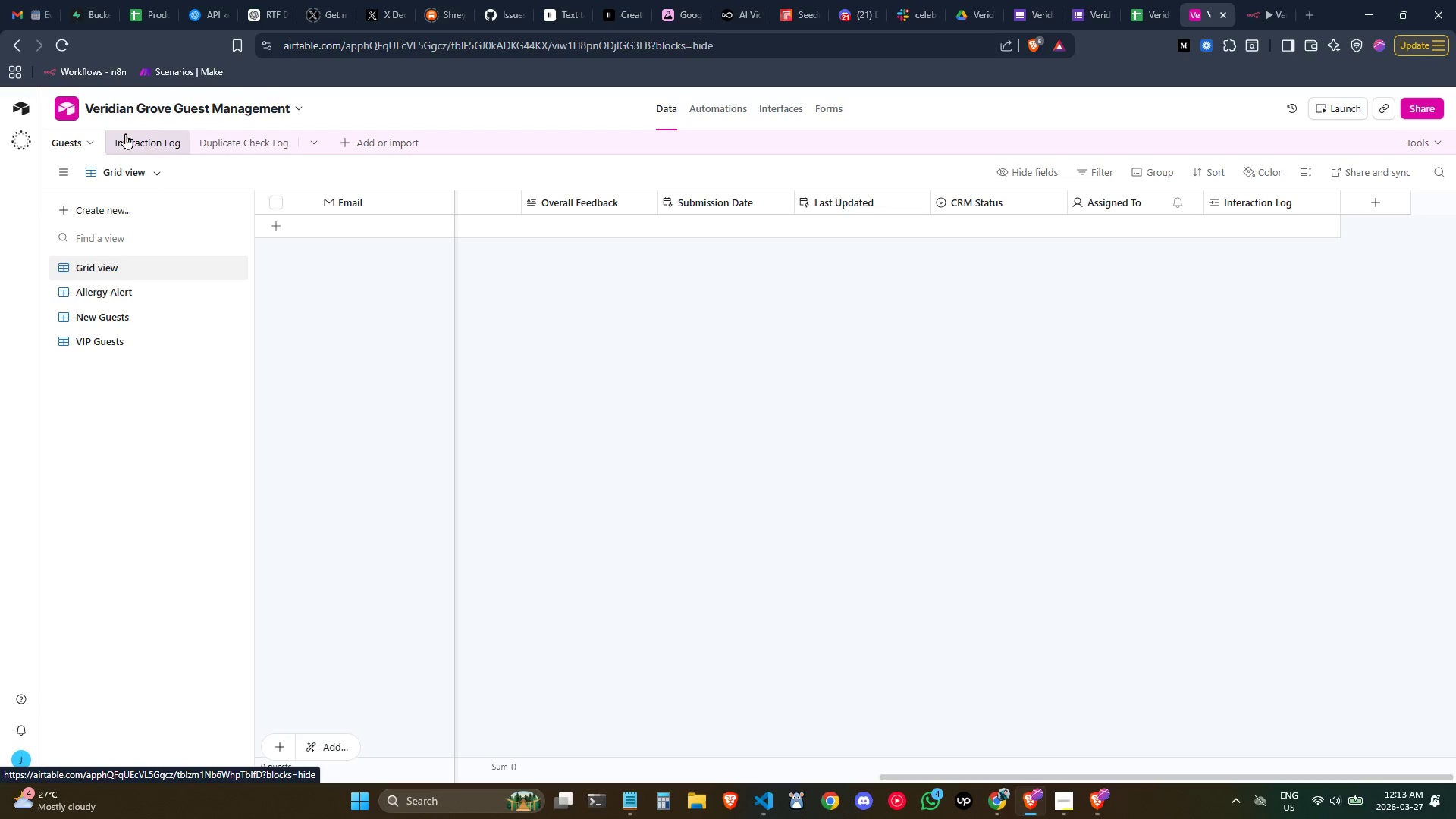 
left_click([140, 302])
 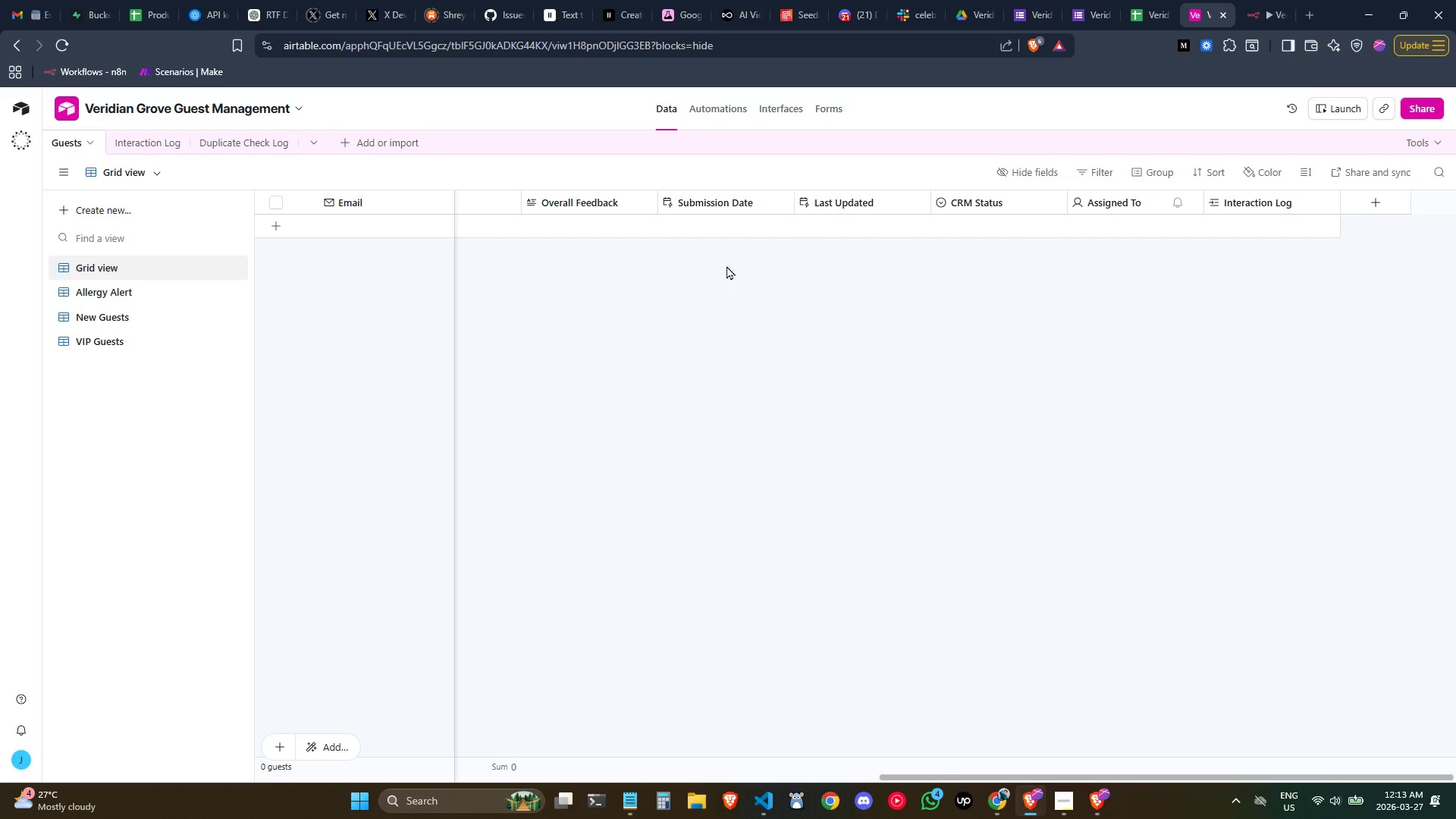 
left_click([1249, 5])
 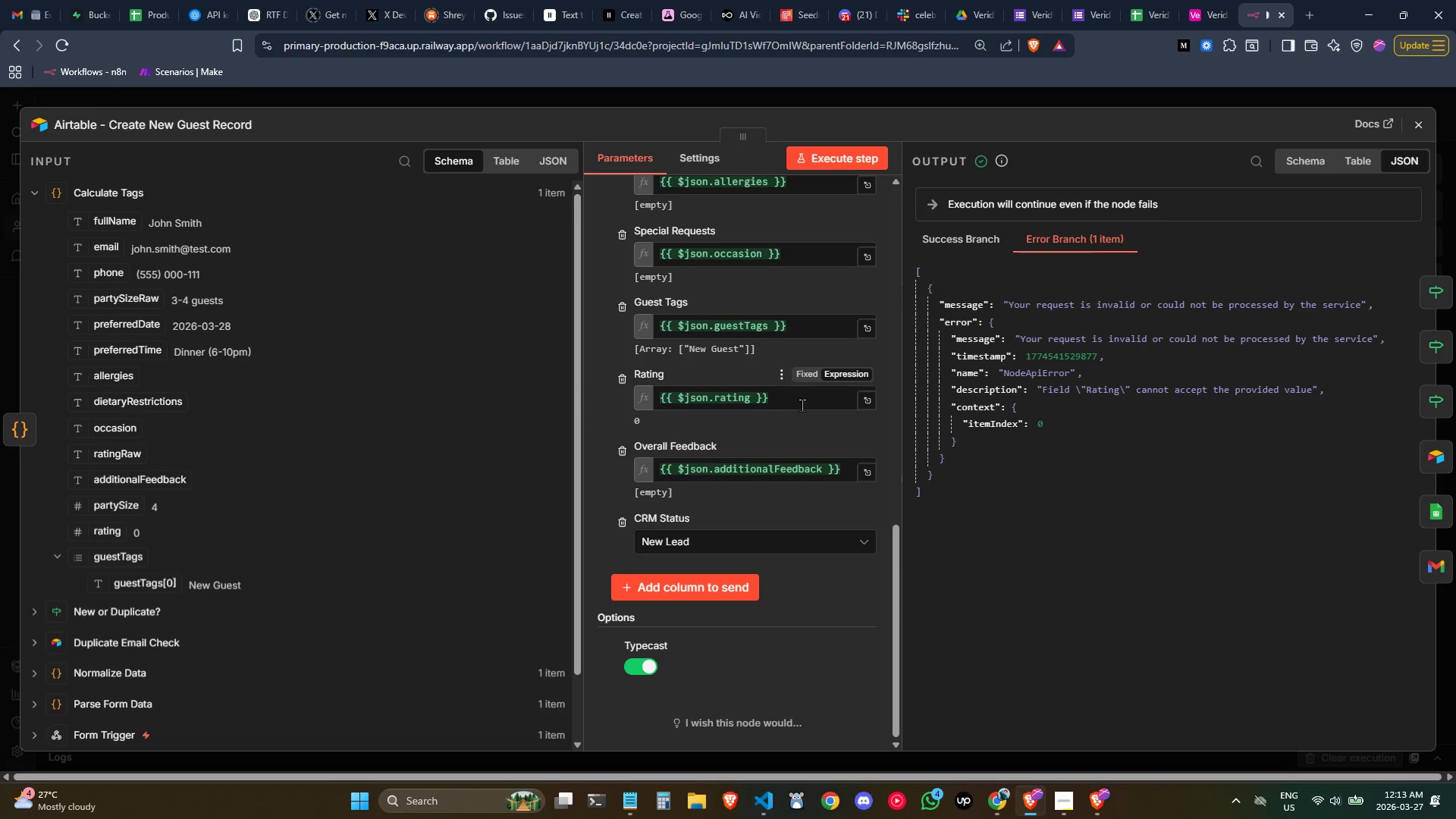 
wait(32.47)
 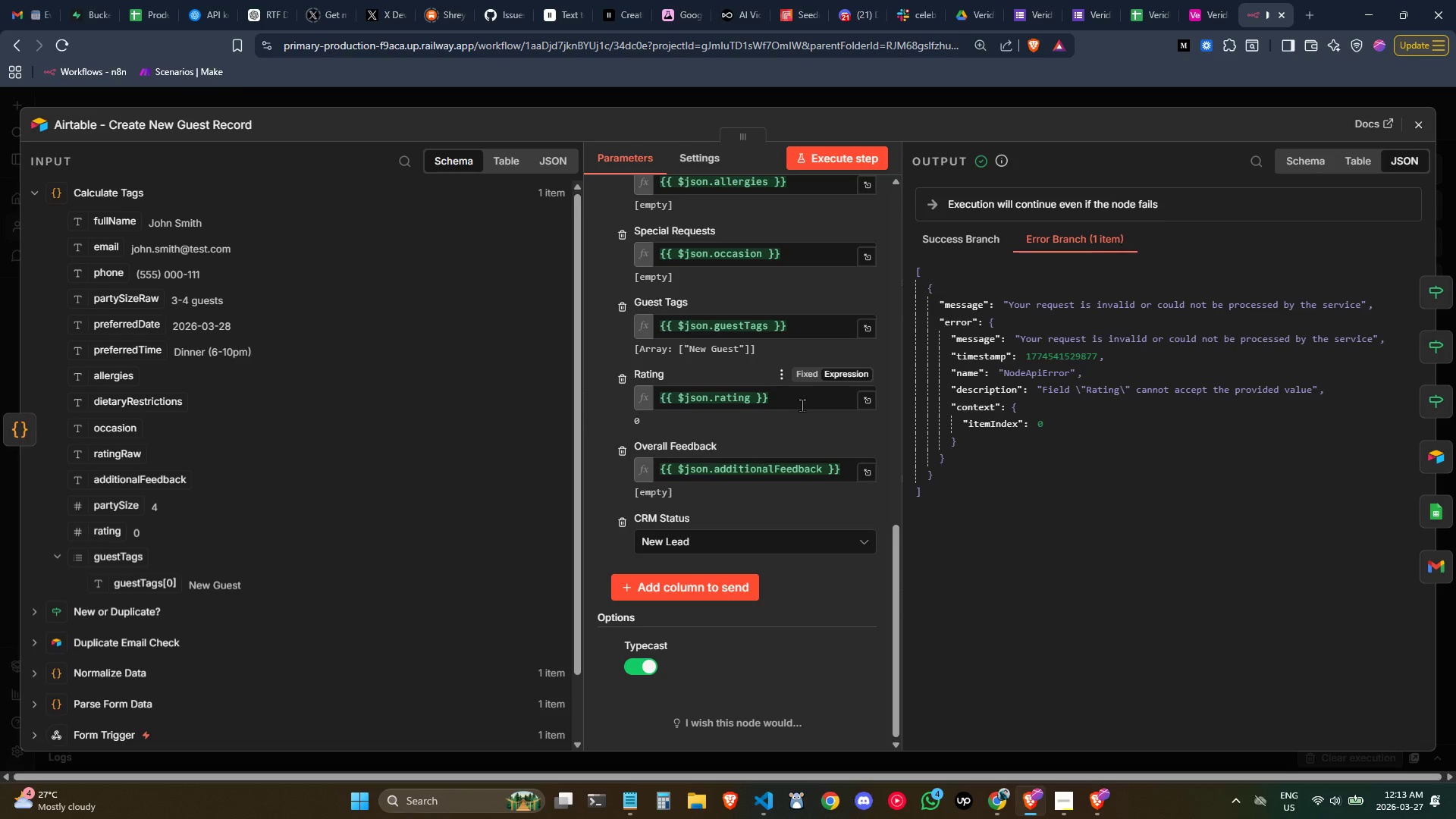 
scroll: coordinate [679, 438], scroll_direction: up, amount: 1.0
 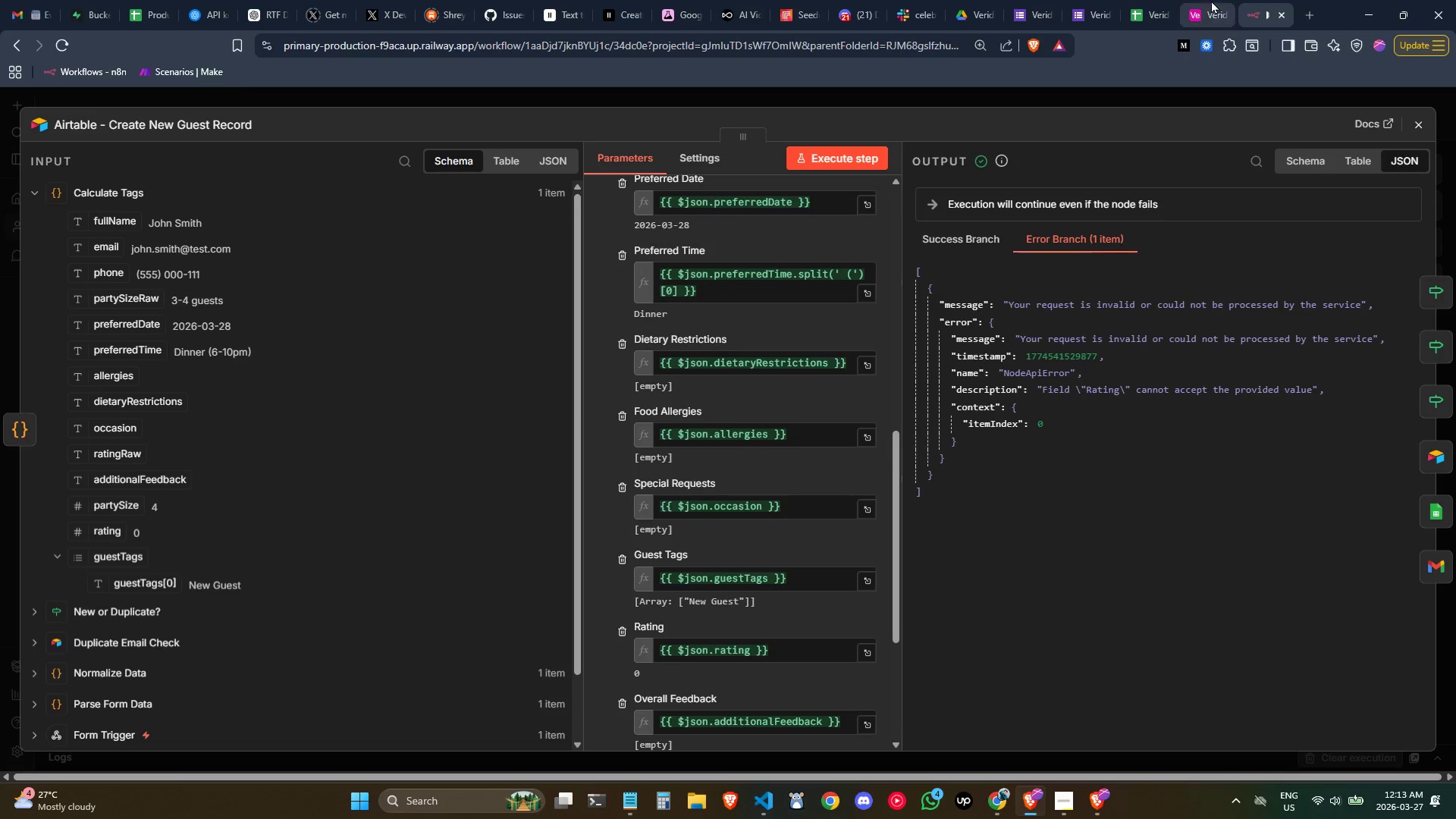 
left_click([1207, 0])
 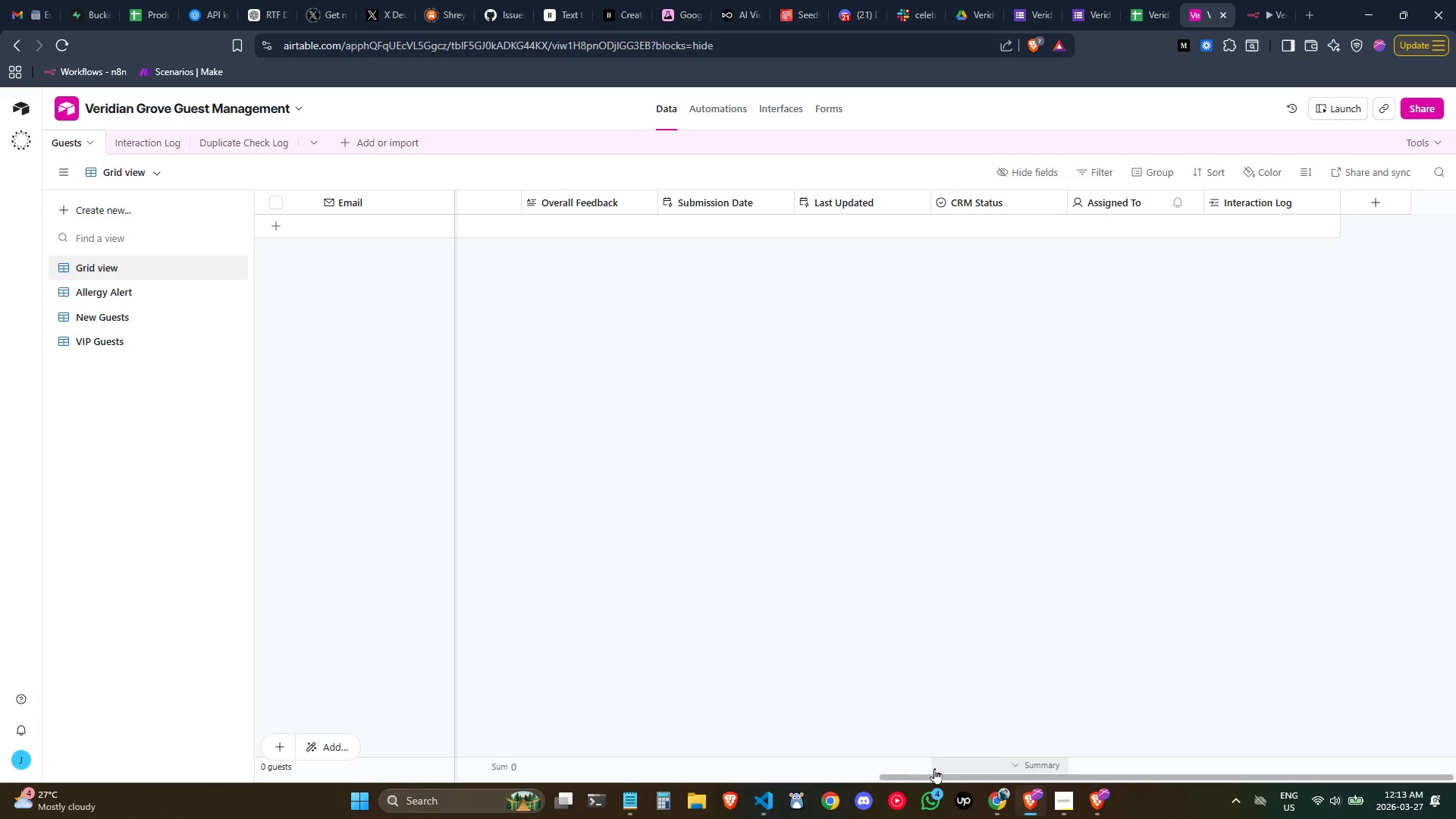 
left_click_drag(start_coordinate=[935, 774], to_coordinate=[995, 774])
 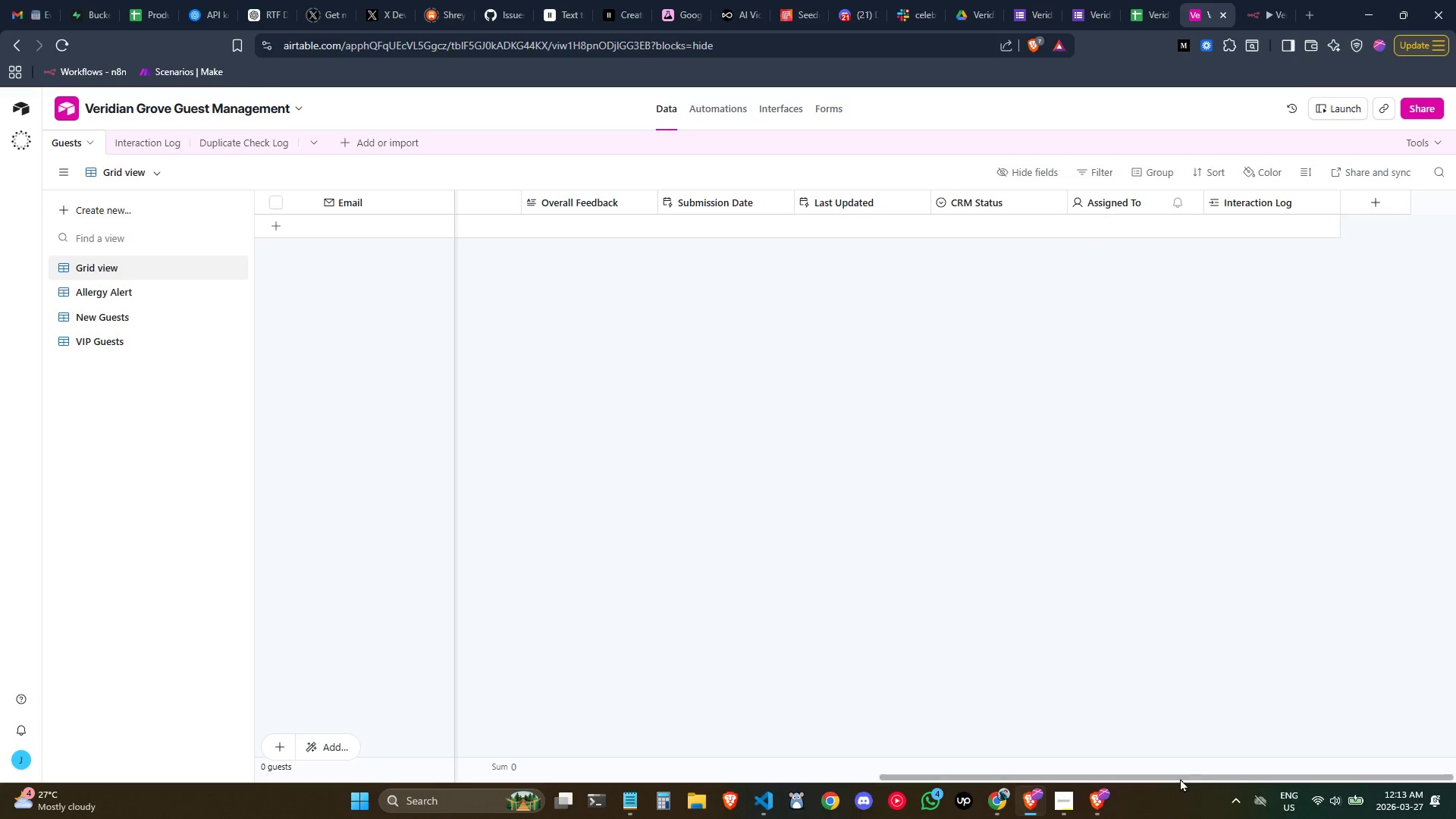 
left_click_drag(start_coordinate=[1180, 777], to_coordinate=[981, 758])
 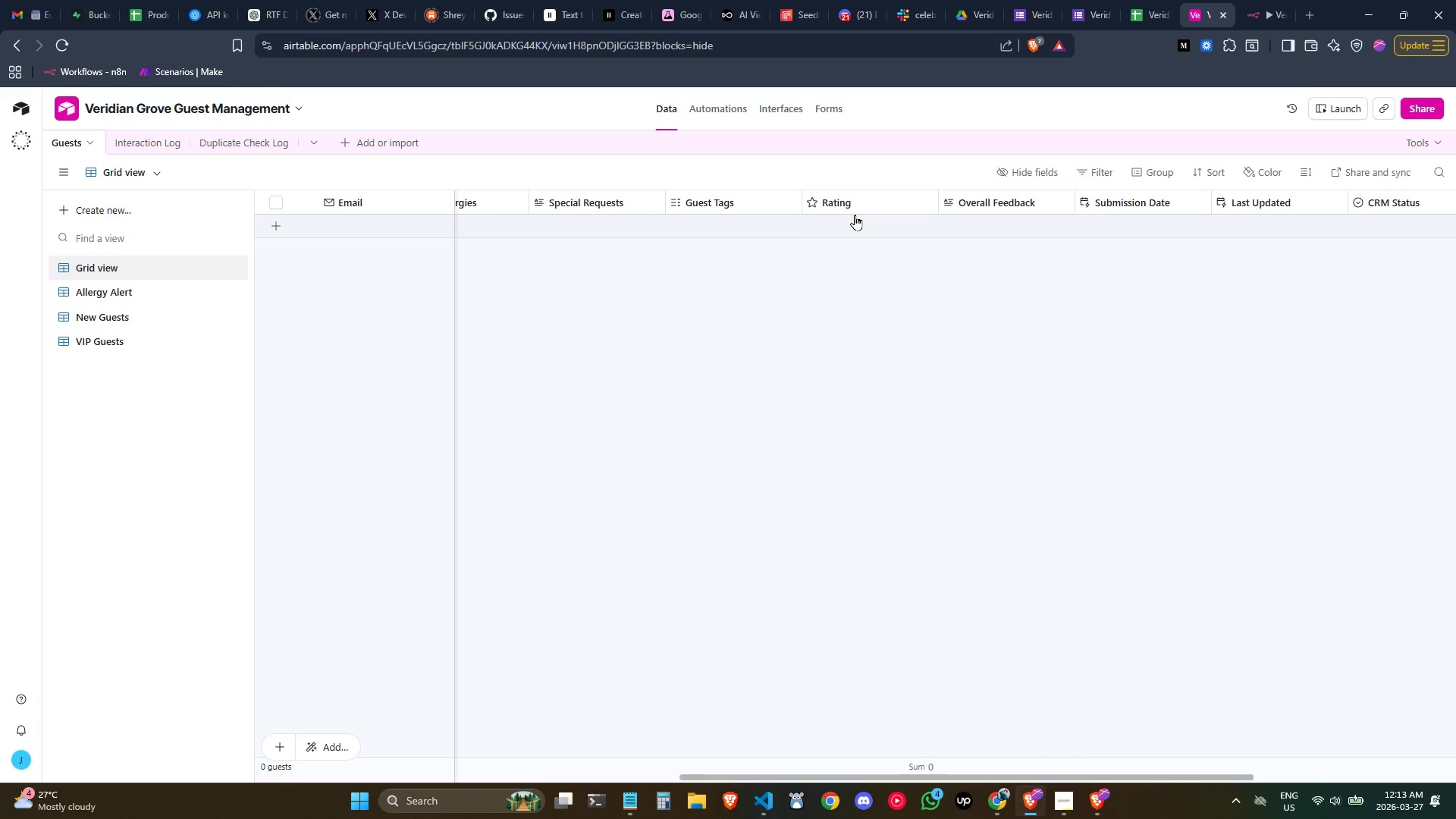 
left_click([879, 205])
 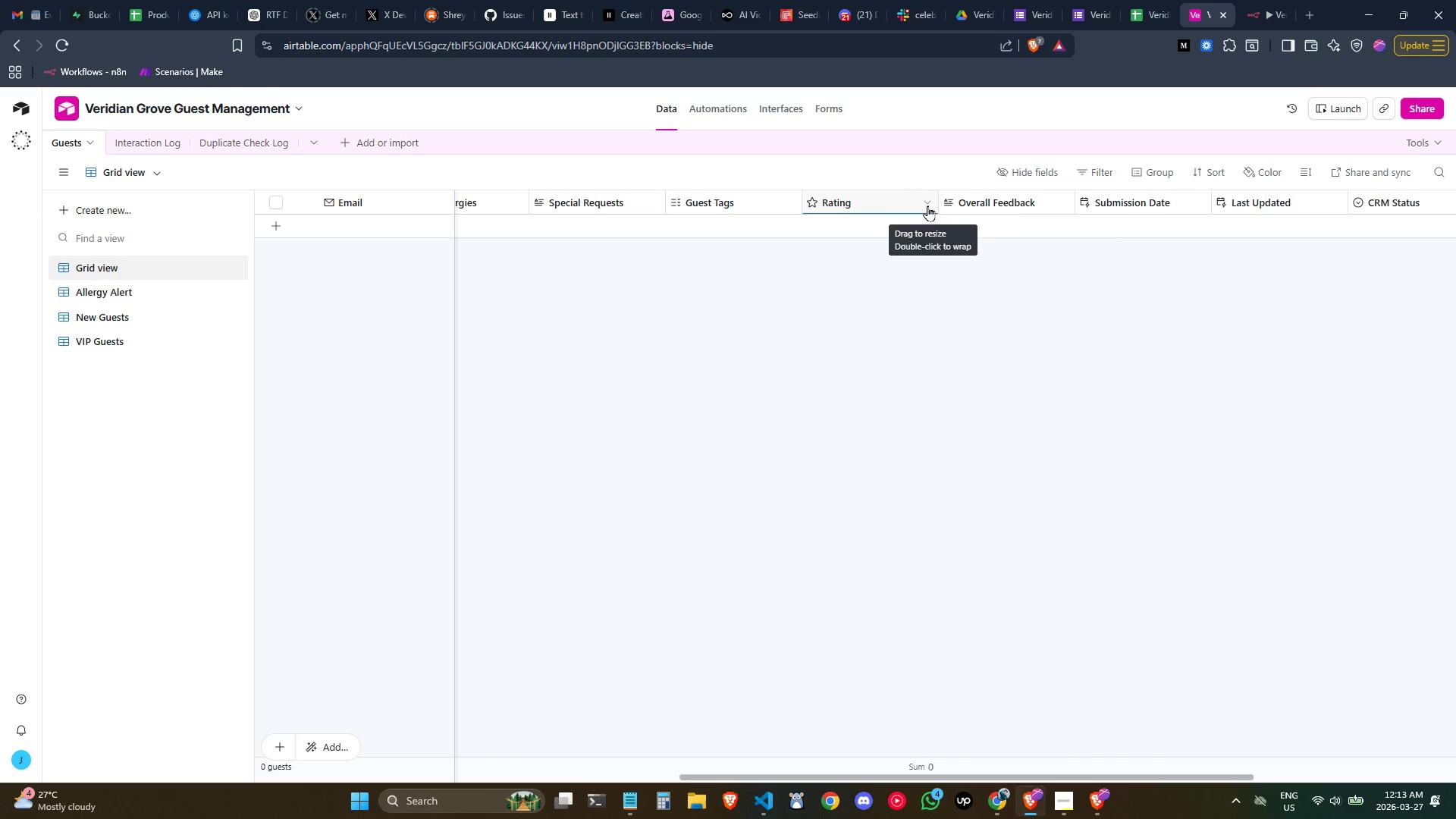 
left_click([927, 206])
 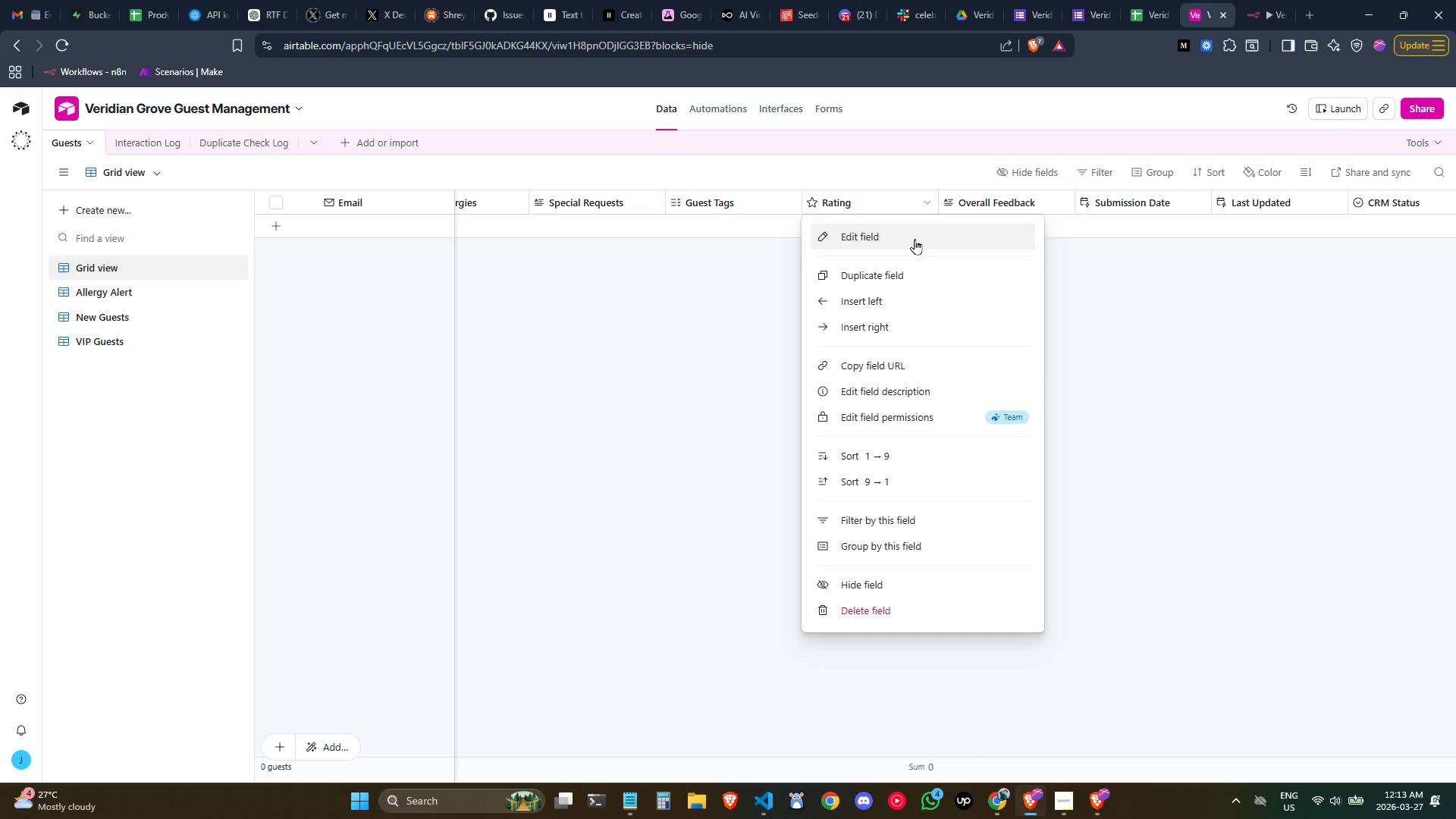 
left_click([915, 239])
 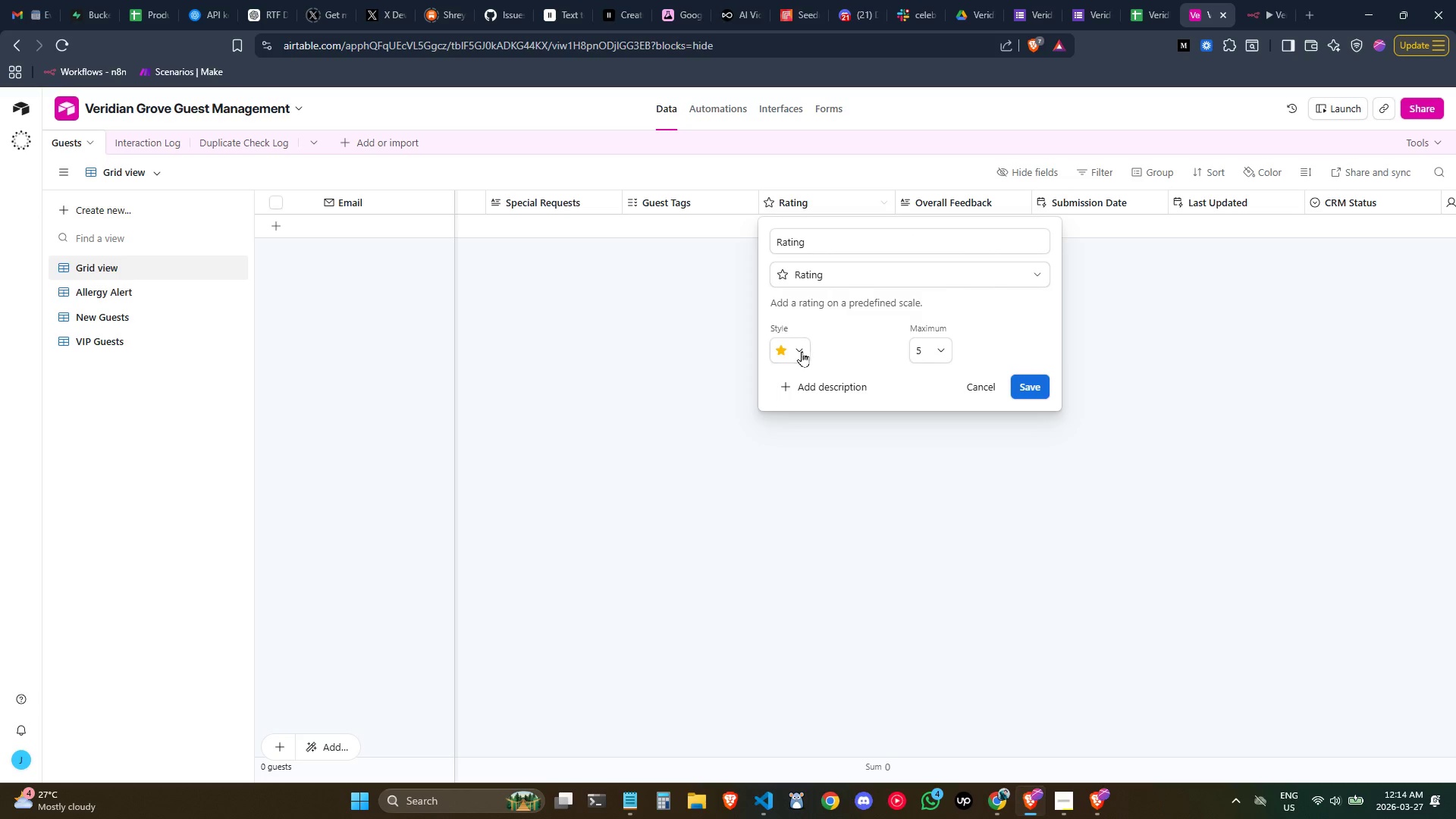 
left_click([788, 353])
 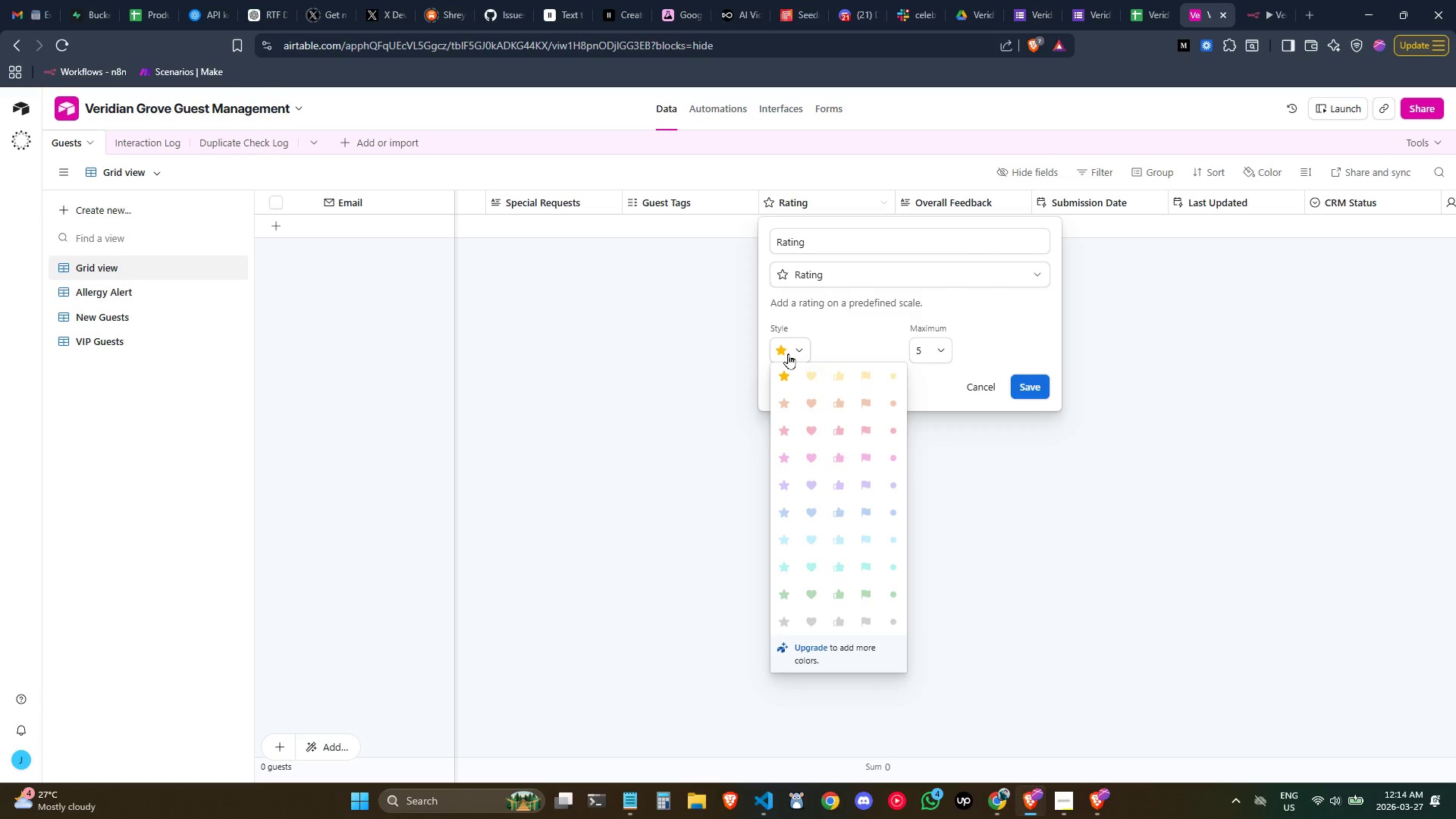 
left_click([788, 353])
 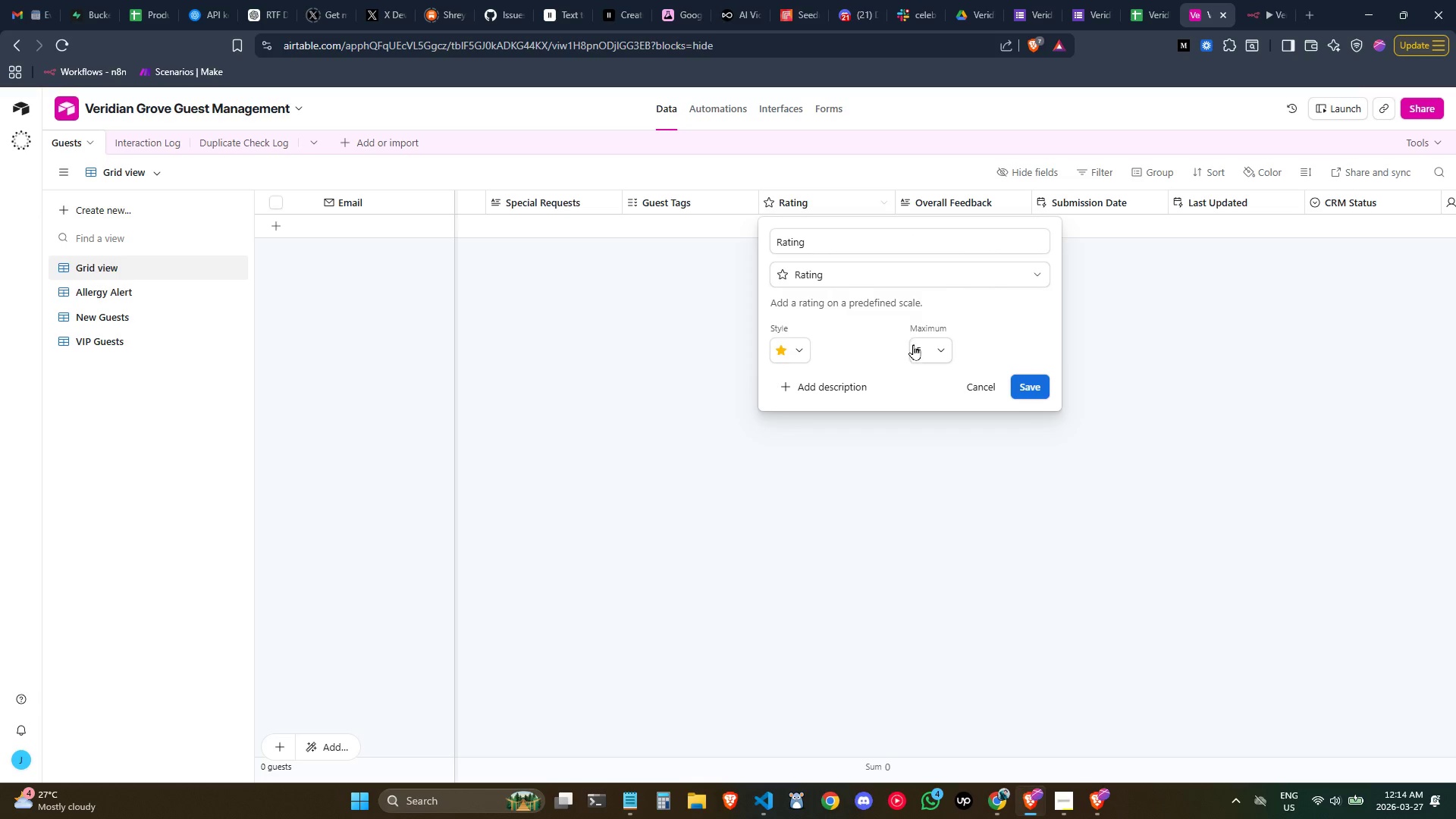 
left_click([921, 345])
 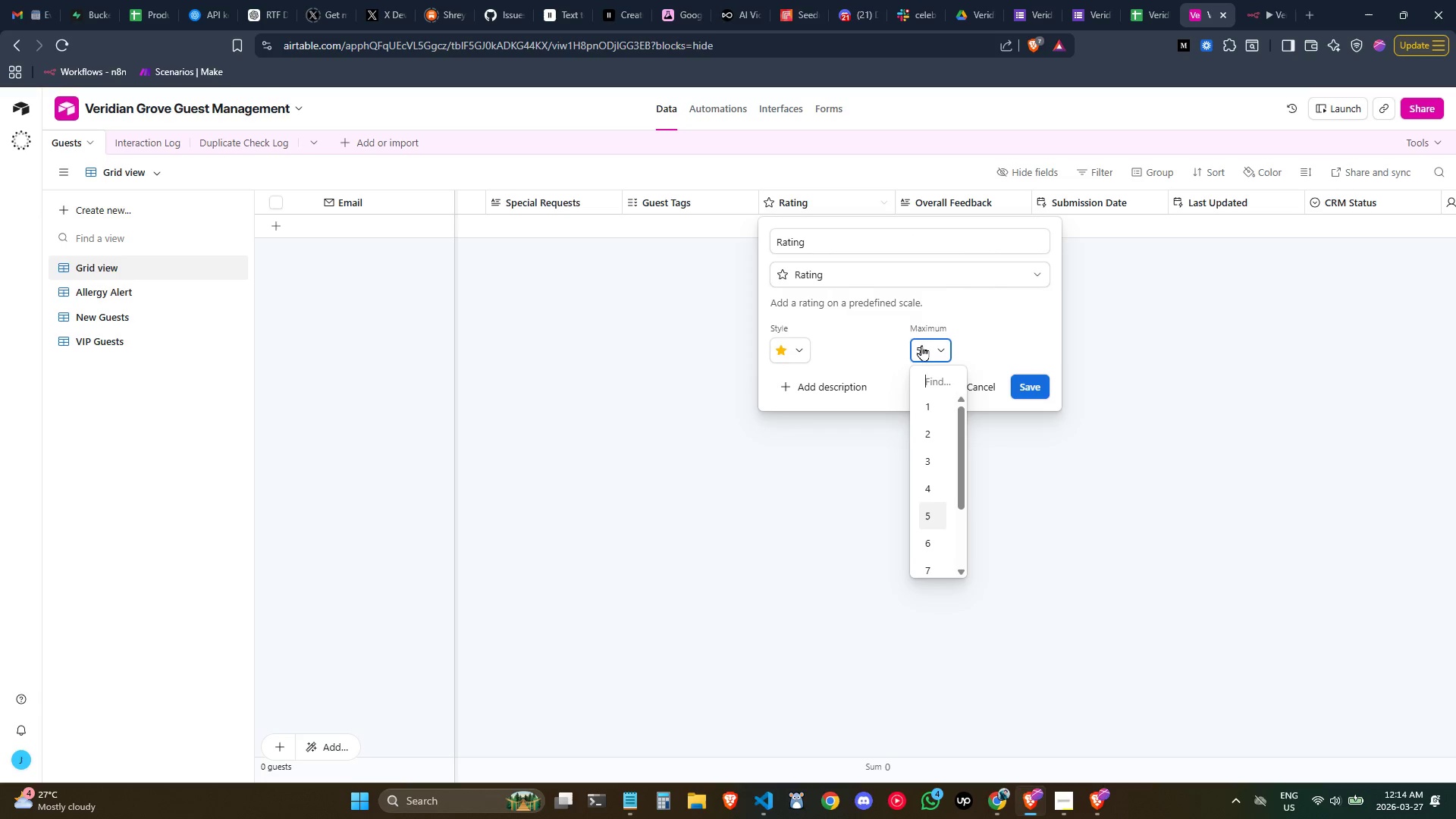 
scroll: coordinate [953, 417], scroll_direction: up, amount: 1.0
 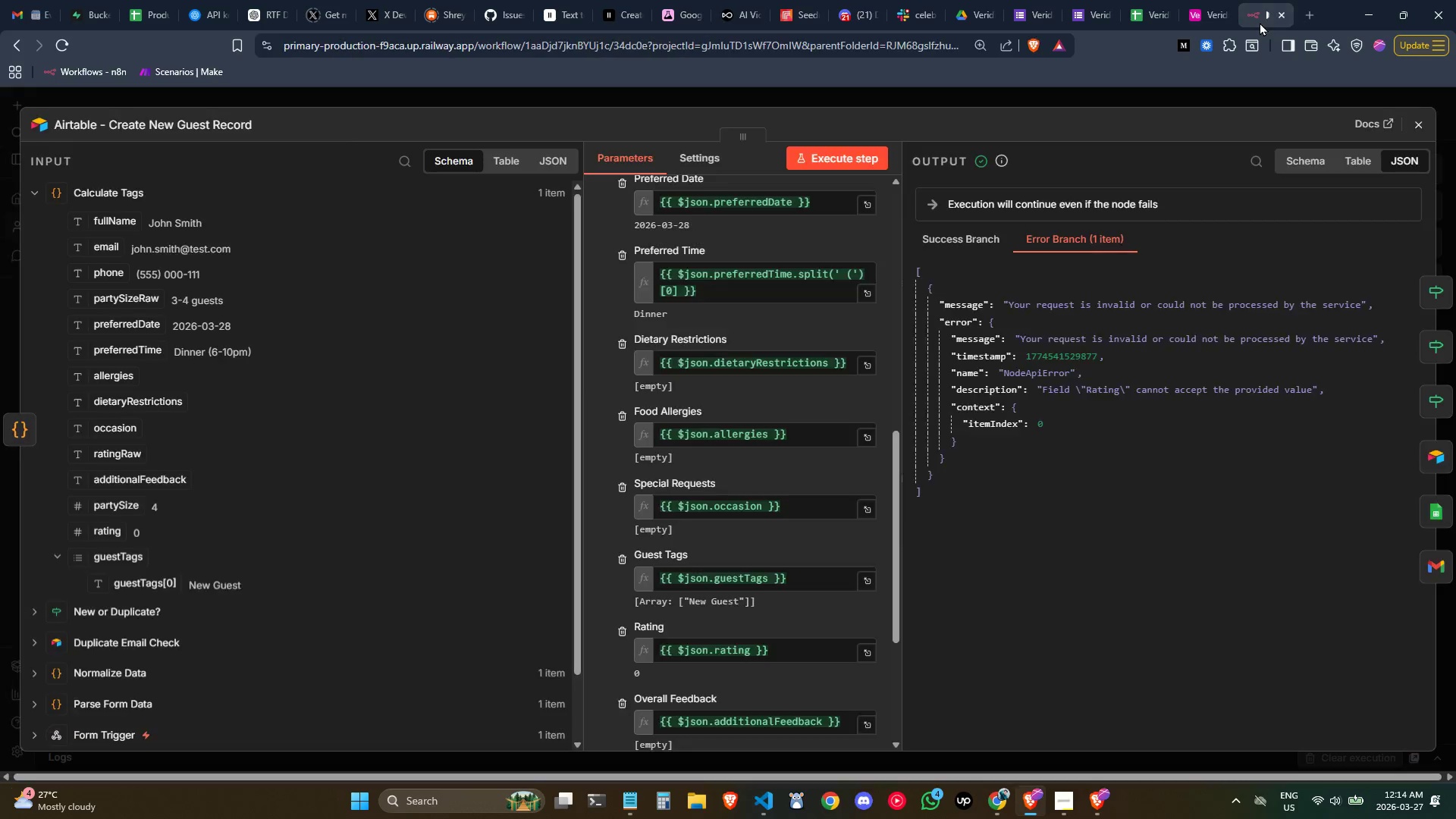 
scroll: coordinate [768, 437], scroll_direction: down, amount: 2.0
 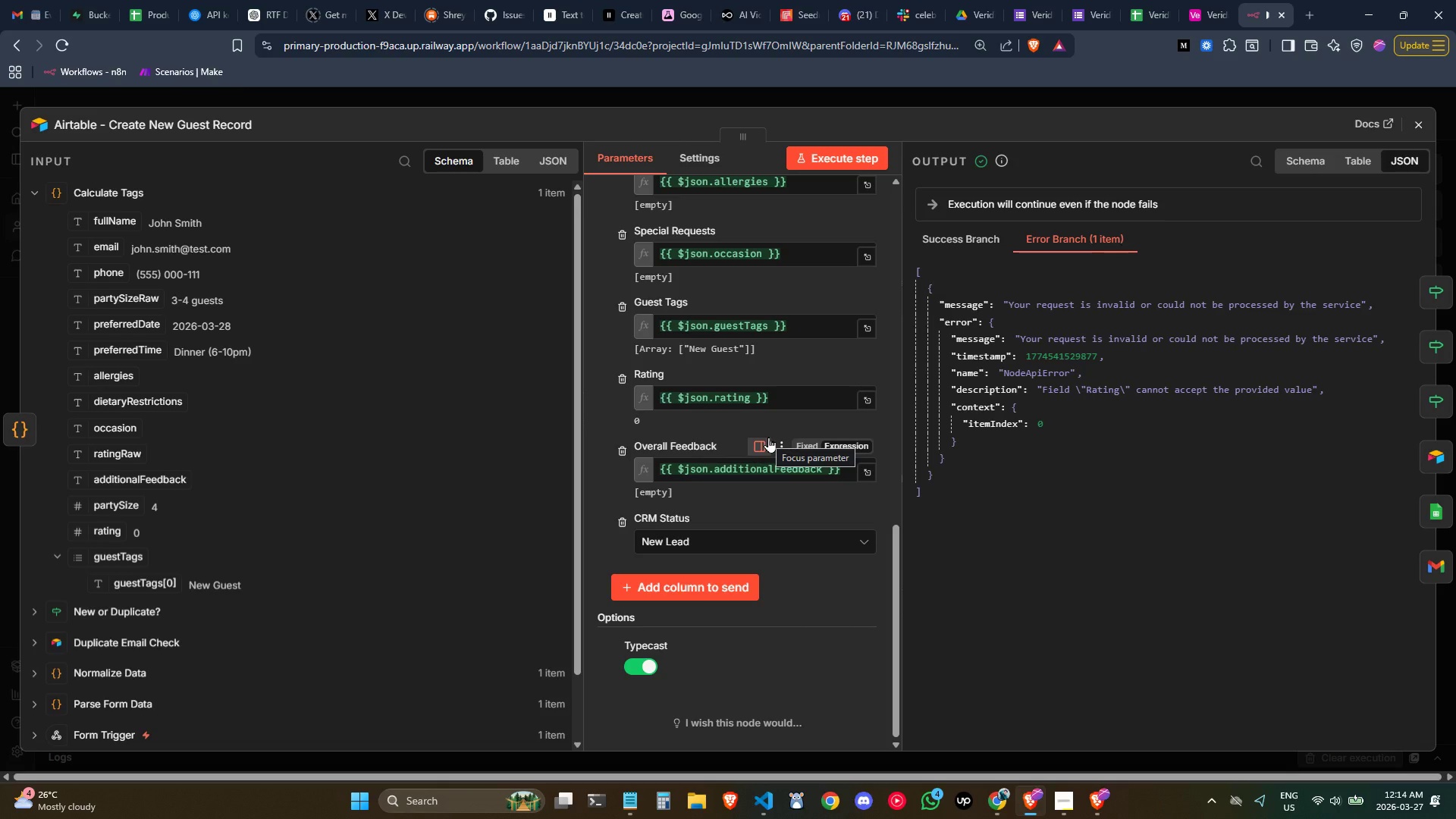 
wait(11.84)
 